 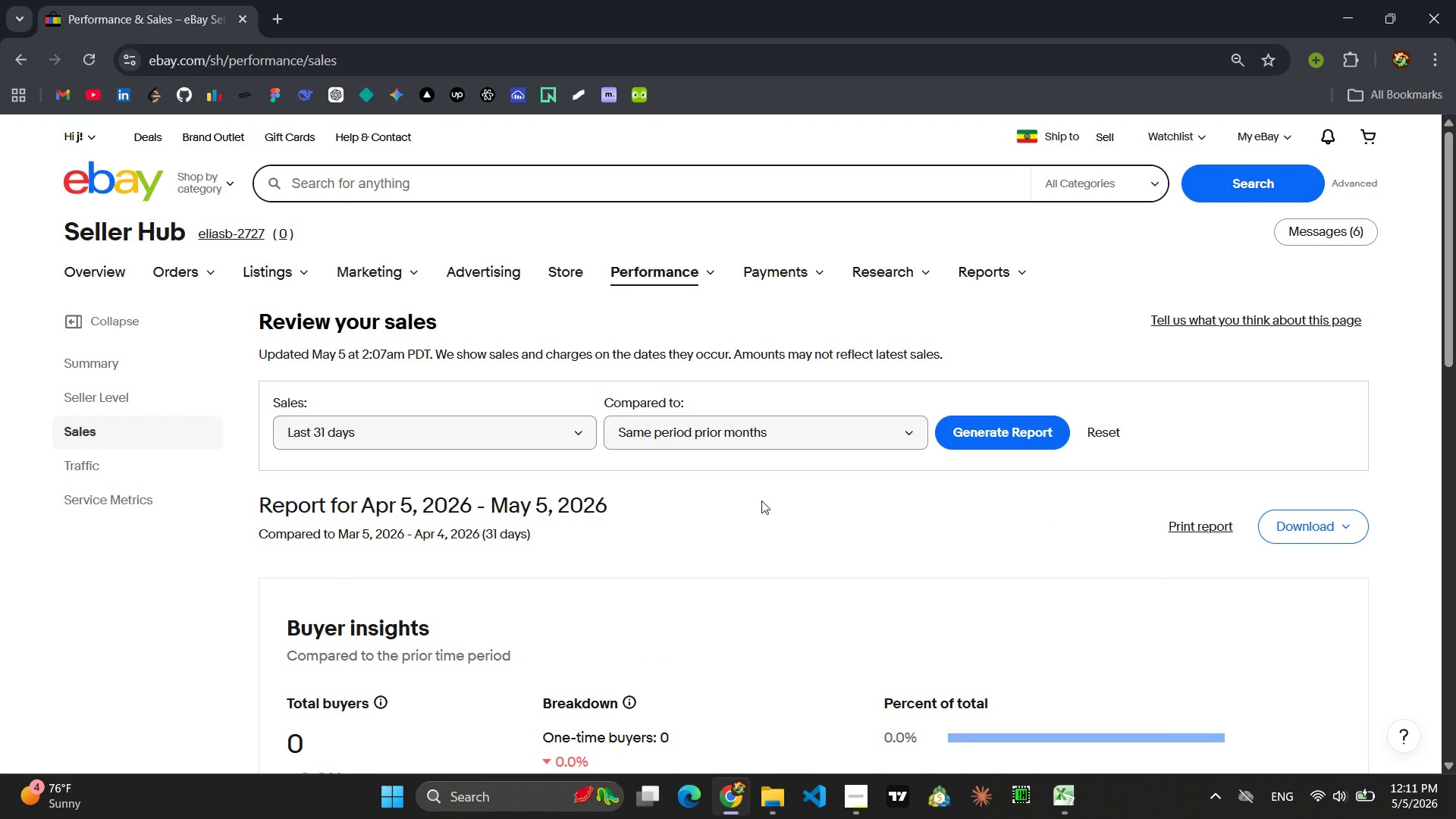 
left_click([287, 432])
 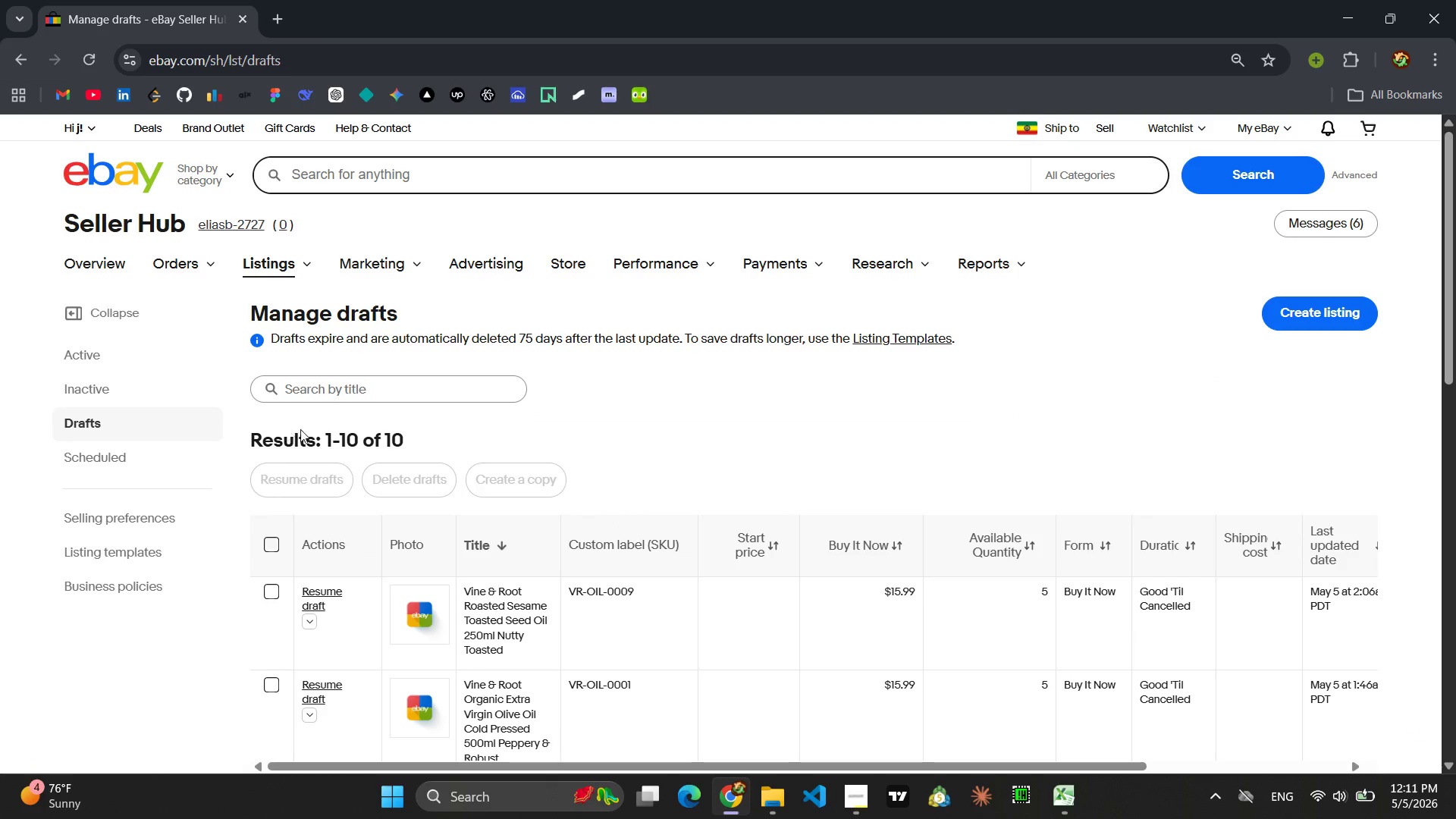 
scroll: coordinate [868, 457], scroll_direction: down, amount: 5.0
 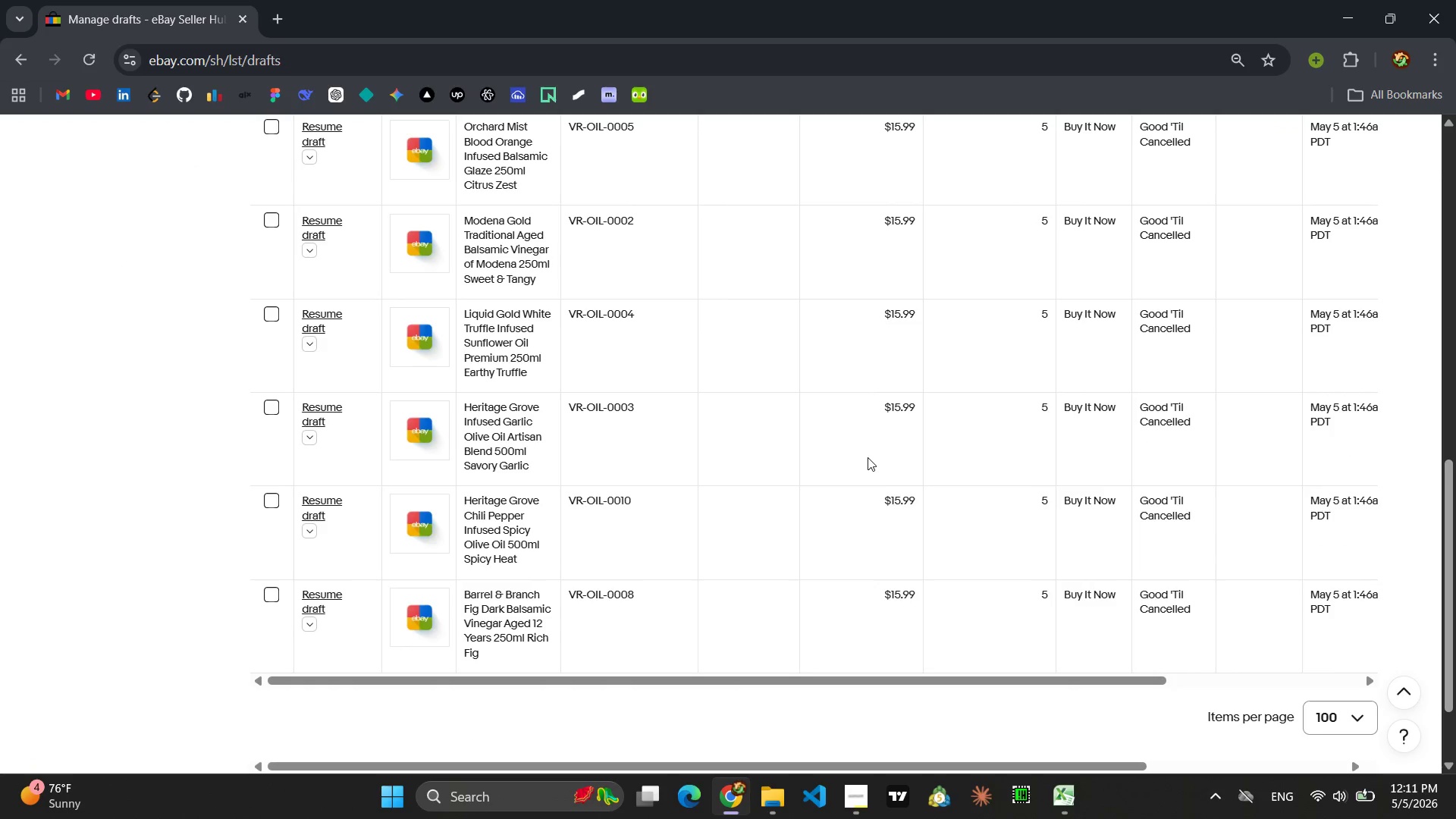 
scroll: coordinate [868, 457], scroll_direction: up, amount: 3.0
 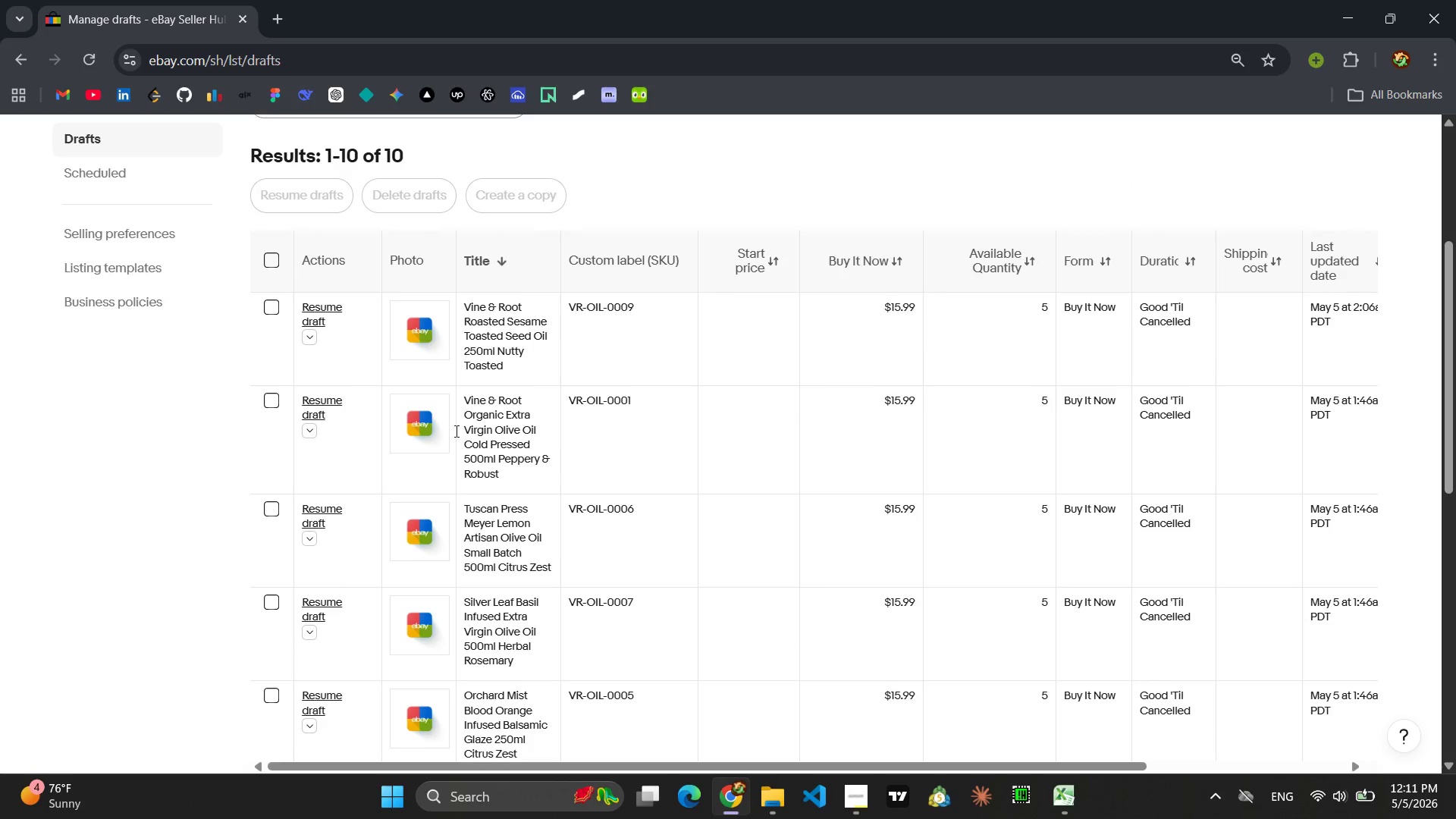 
left_click([325, 406])
 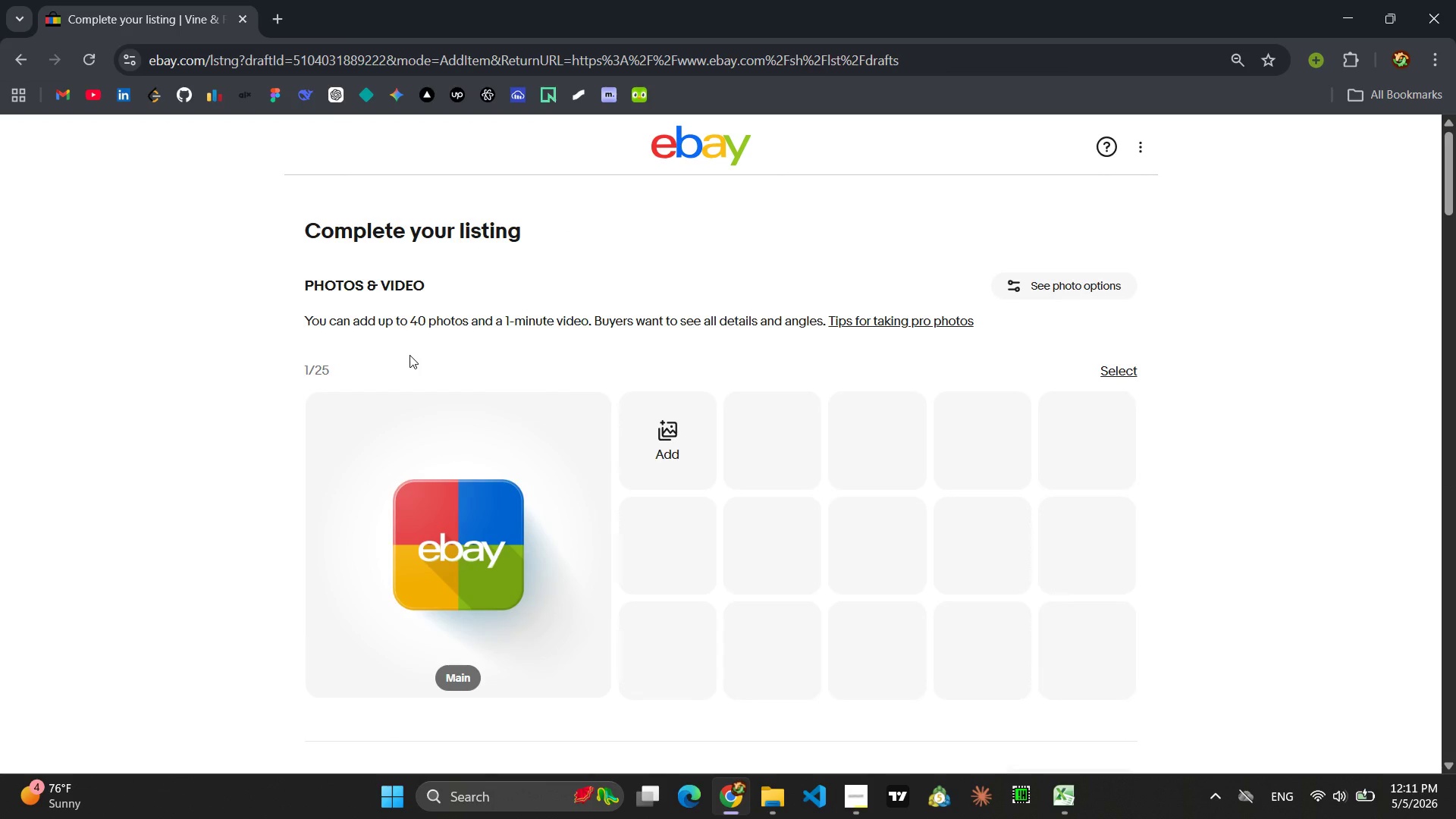 
wait(24.67)
 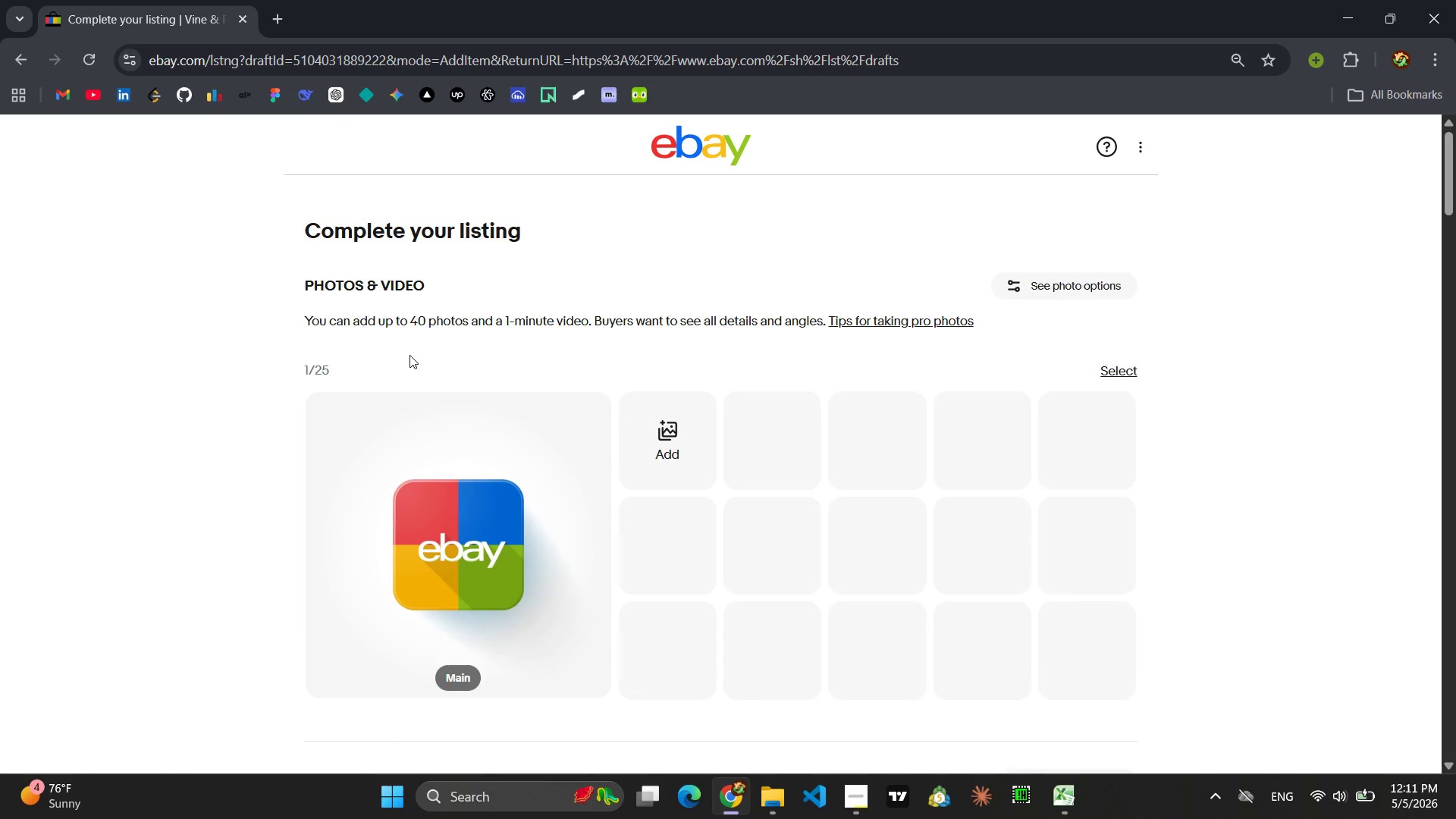 
scroll: coordinate [469, 330], scroll_direction: down, amount: 9.0
 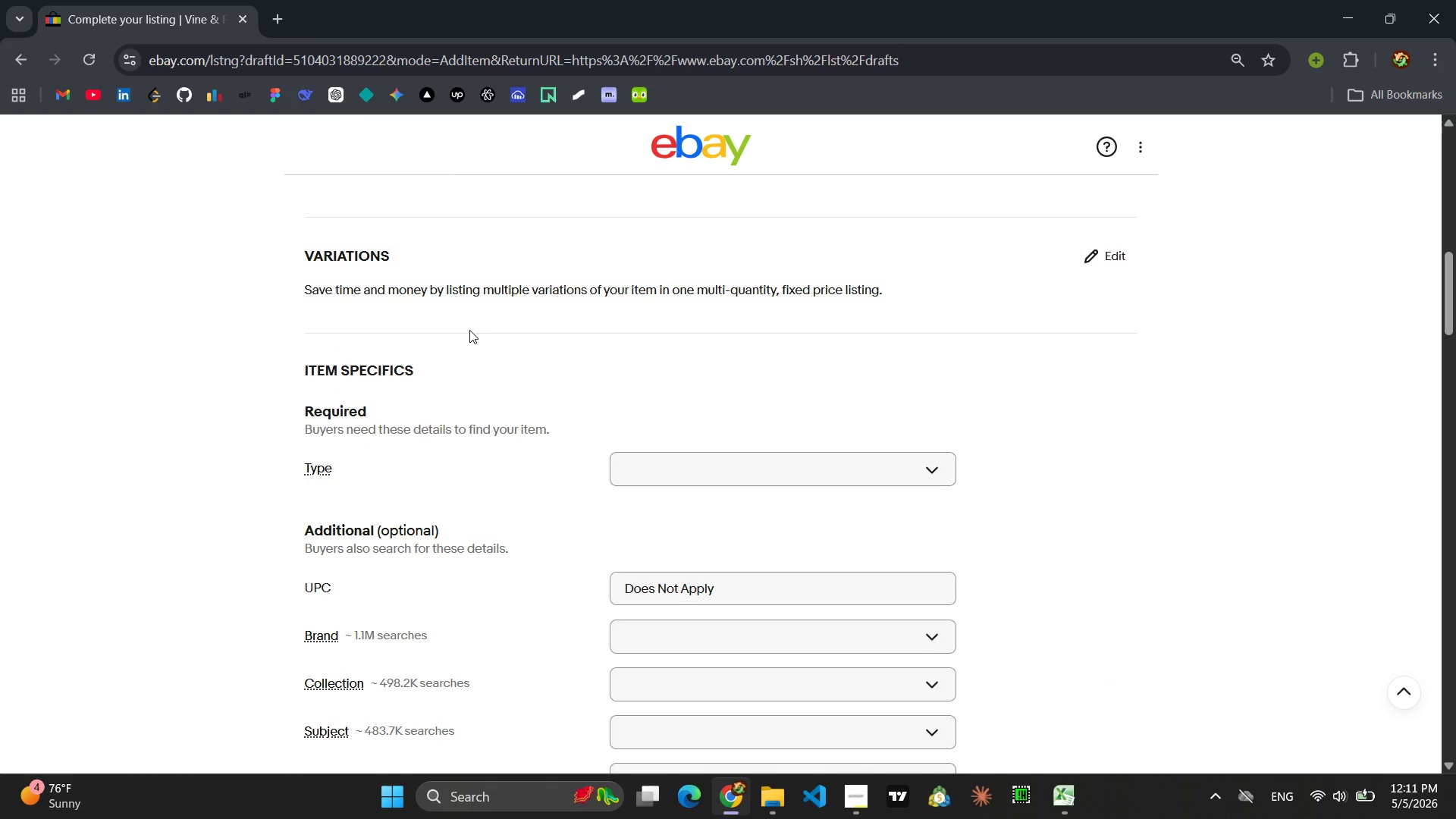 
scroll: coordinate [469, 330], scroll_direction: up, amount: 5.0
 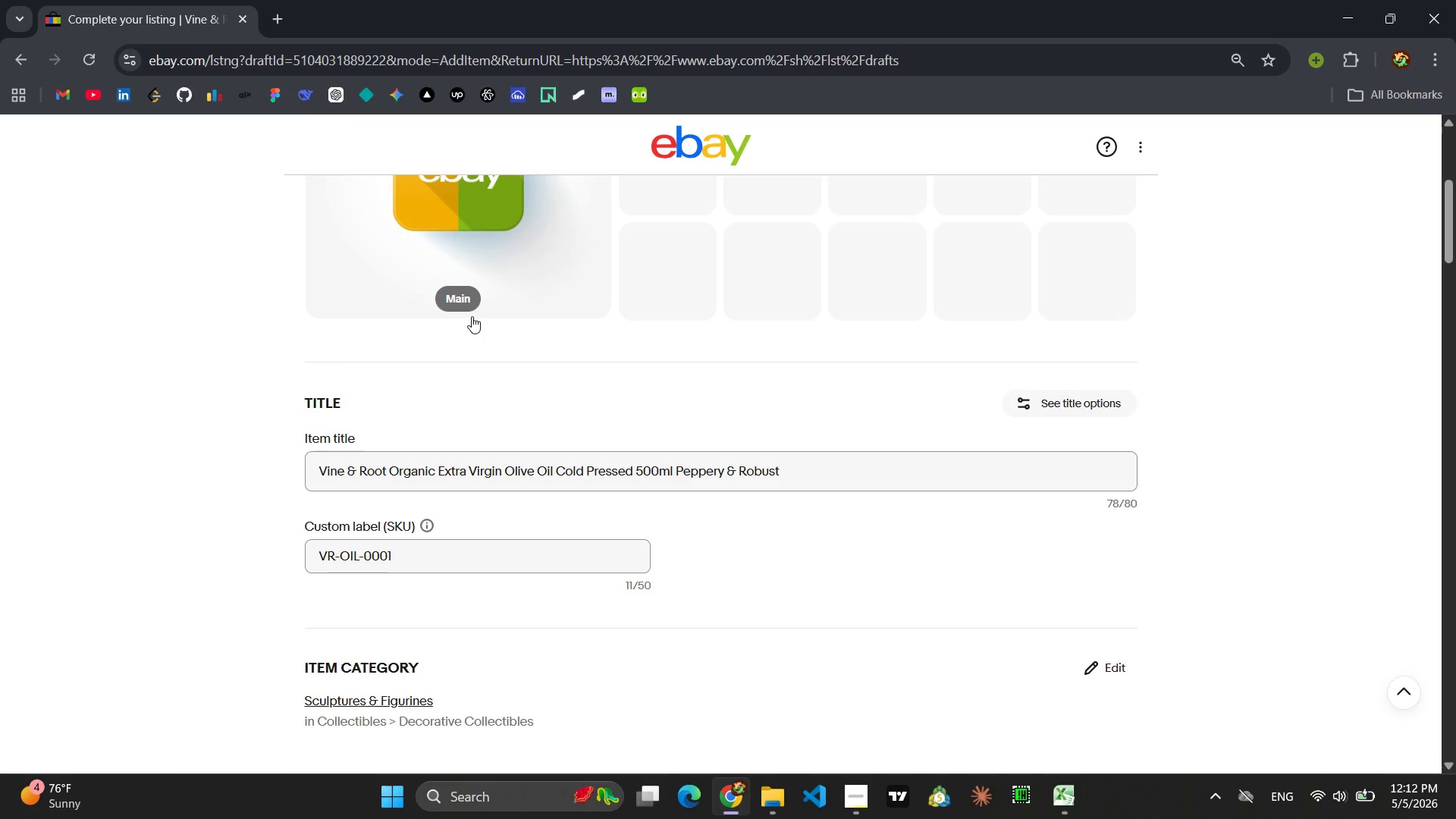 
wait(63.76)
 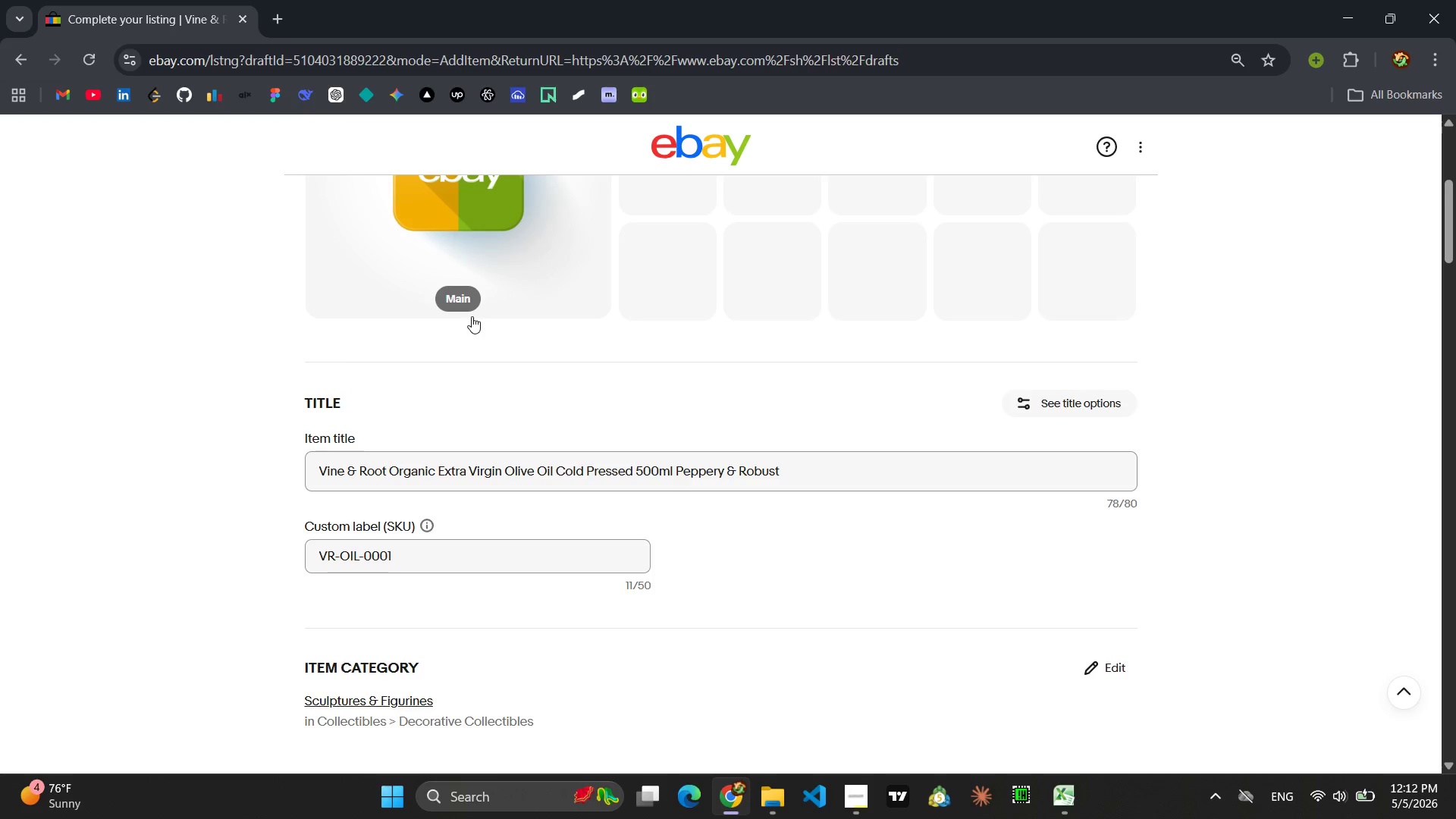 
scroll: coordinate [523, 496], scroll_direction: down, amount: 1.0
 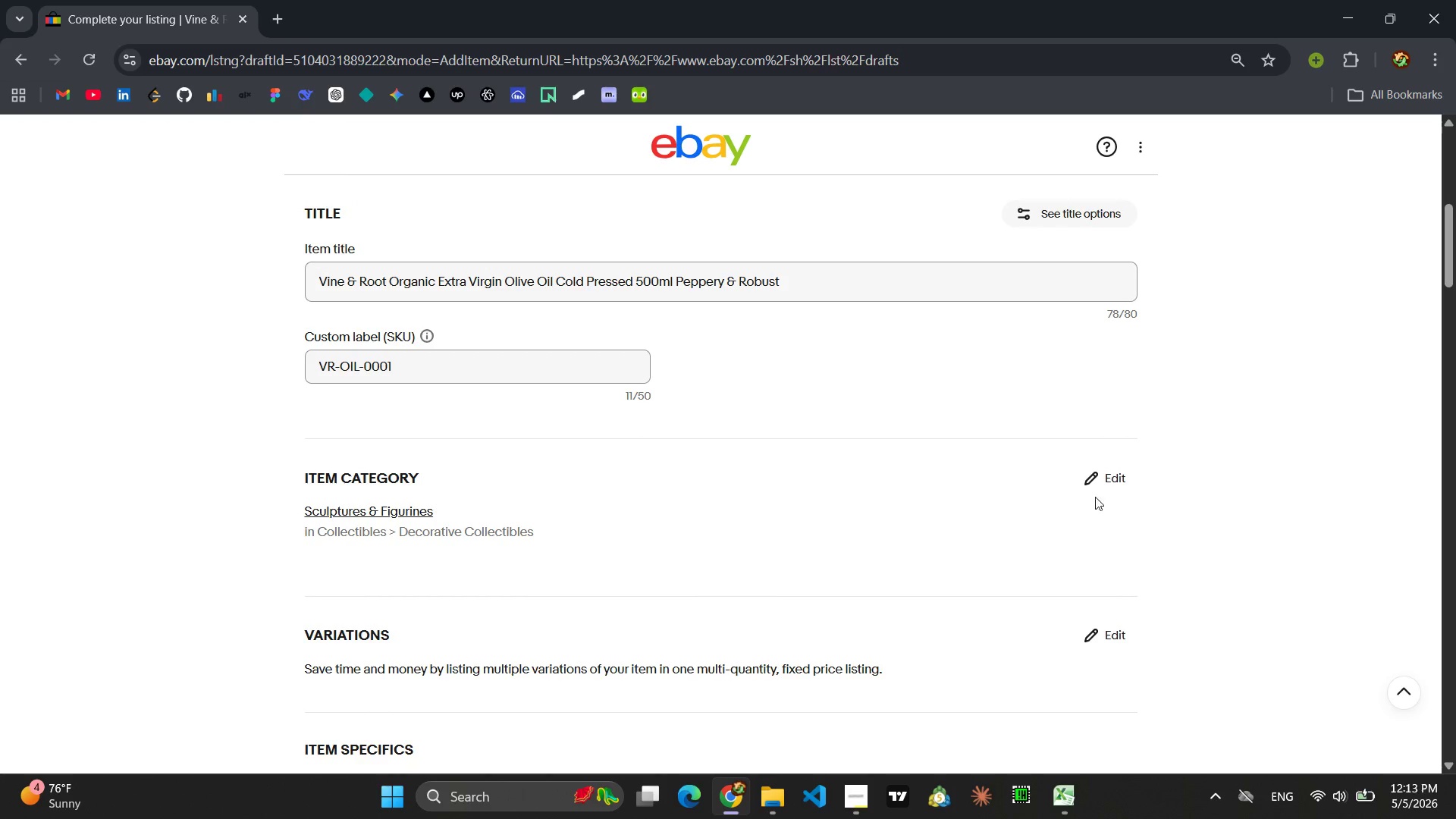 
left_click([1104, 487])
 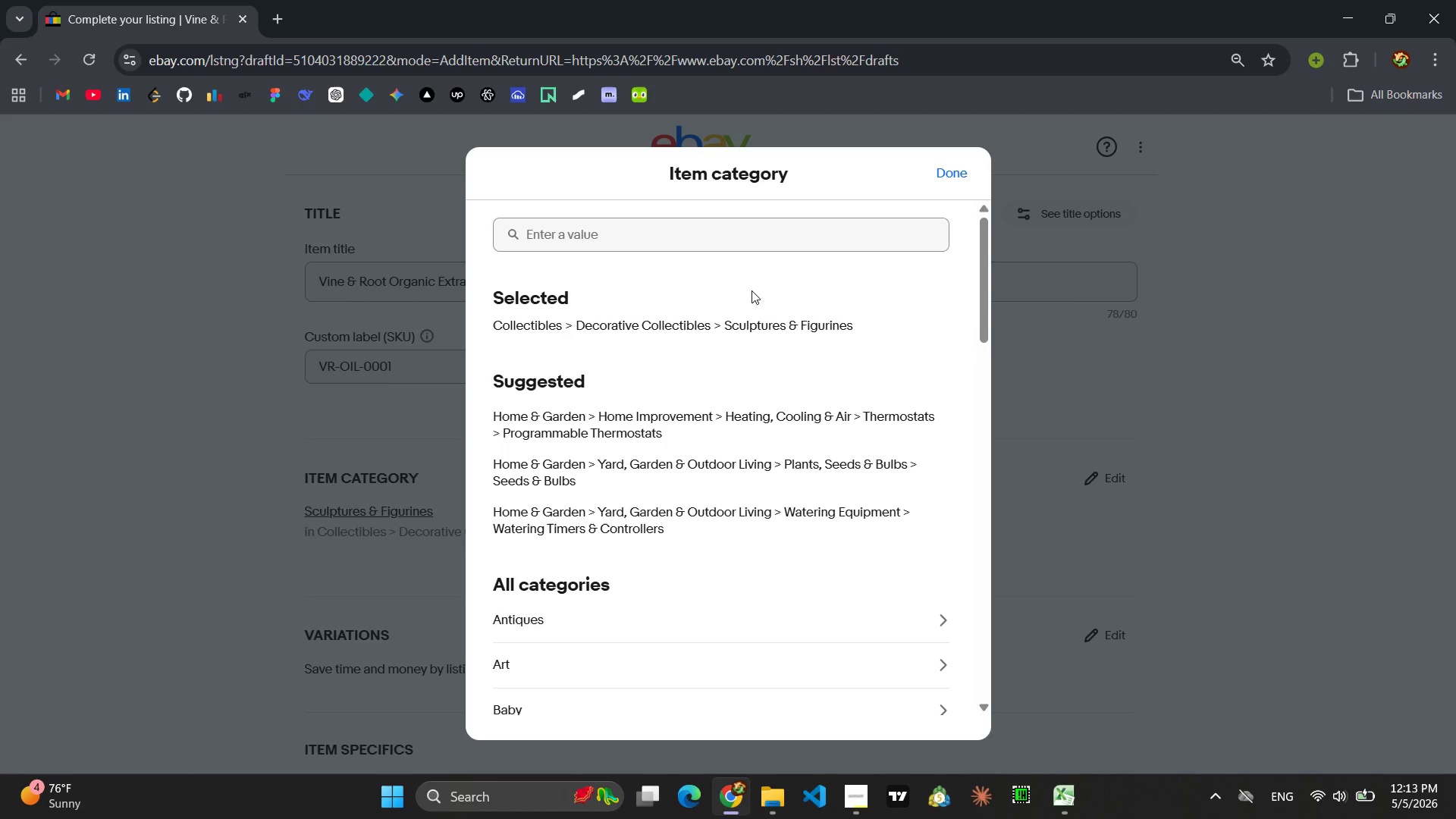 
wait(15.83)
 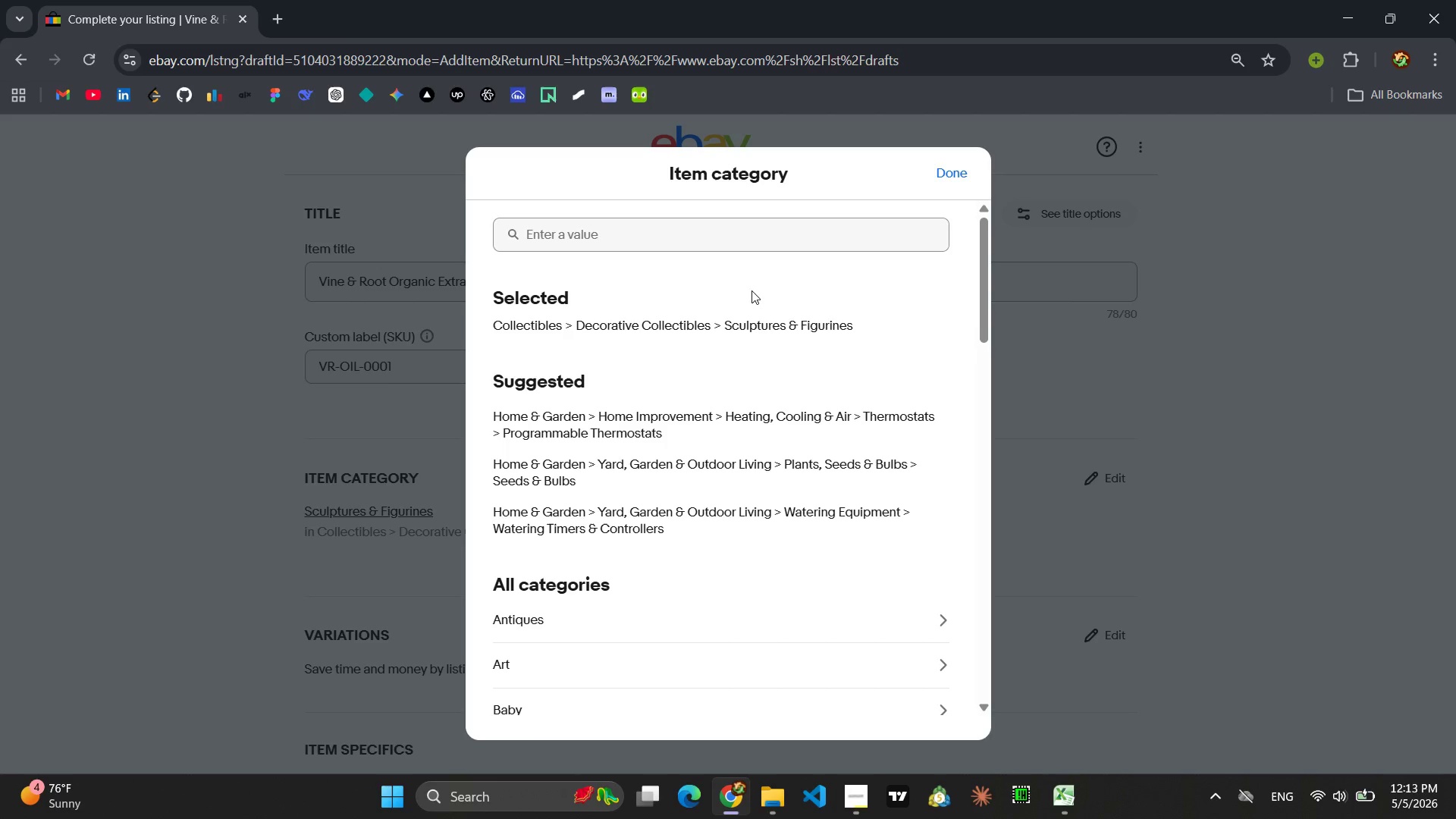 
left_click([649, 252])
 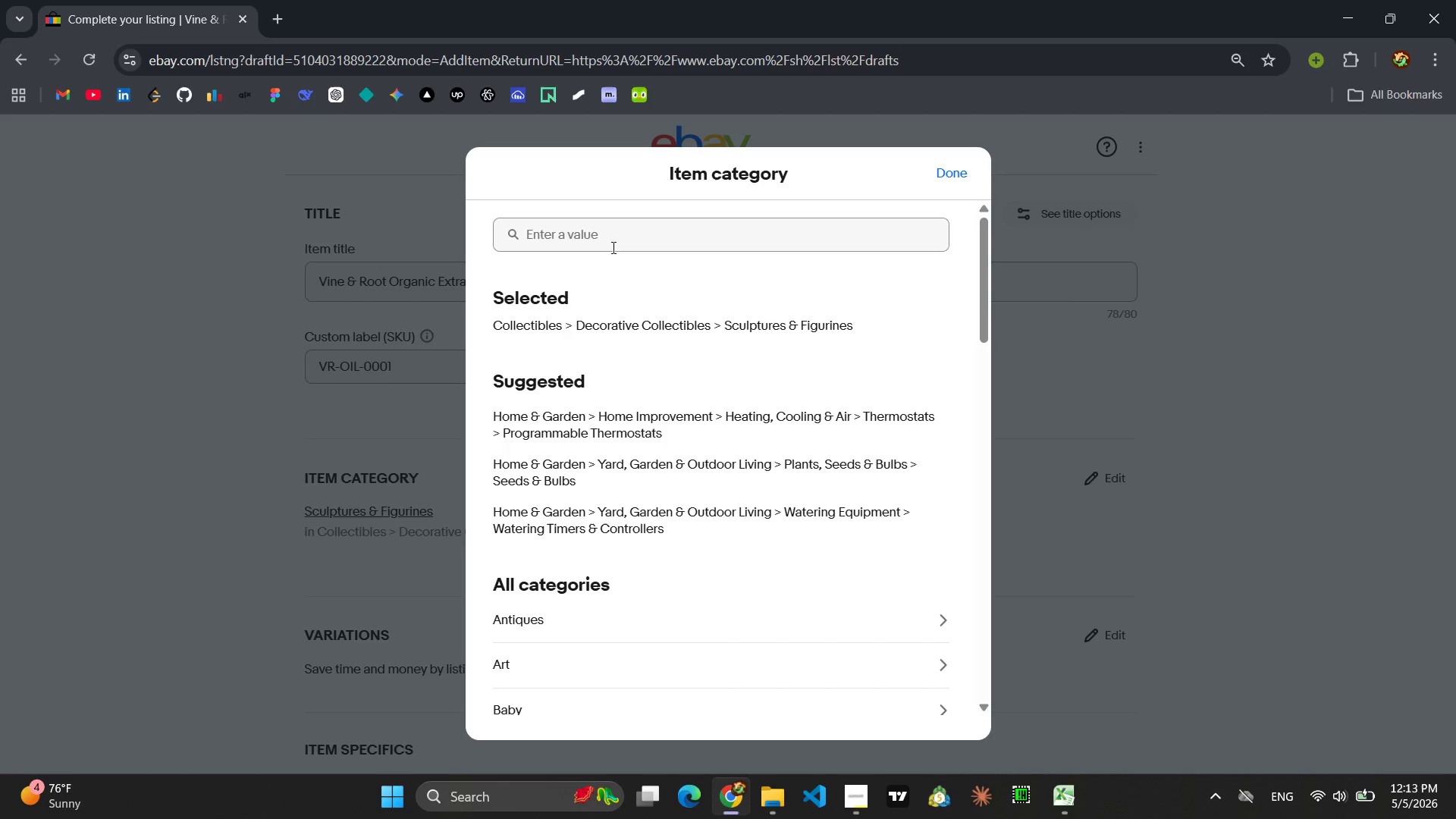 
left_click([579, 234])
 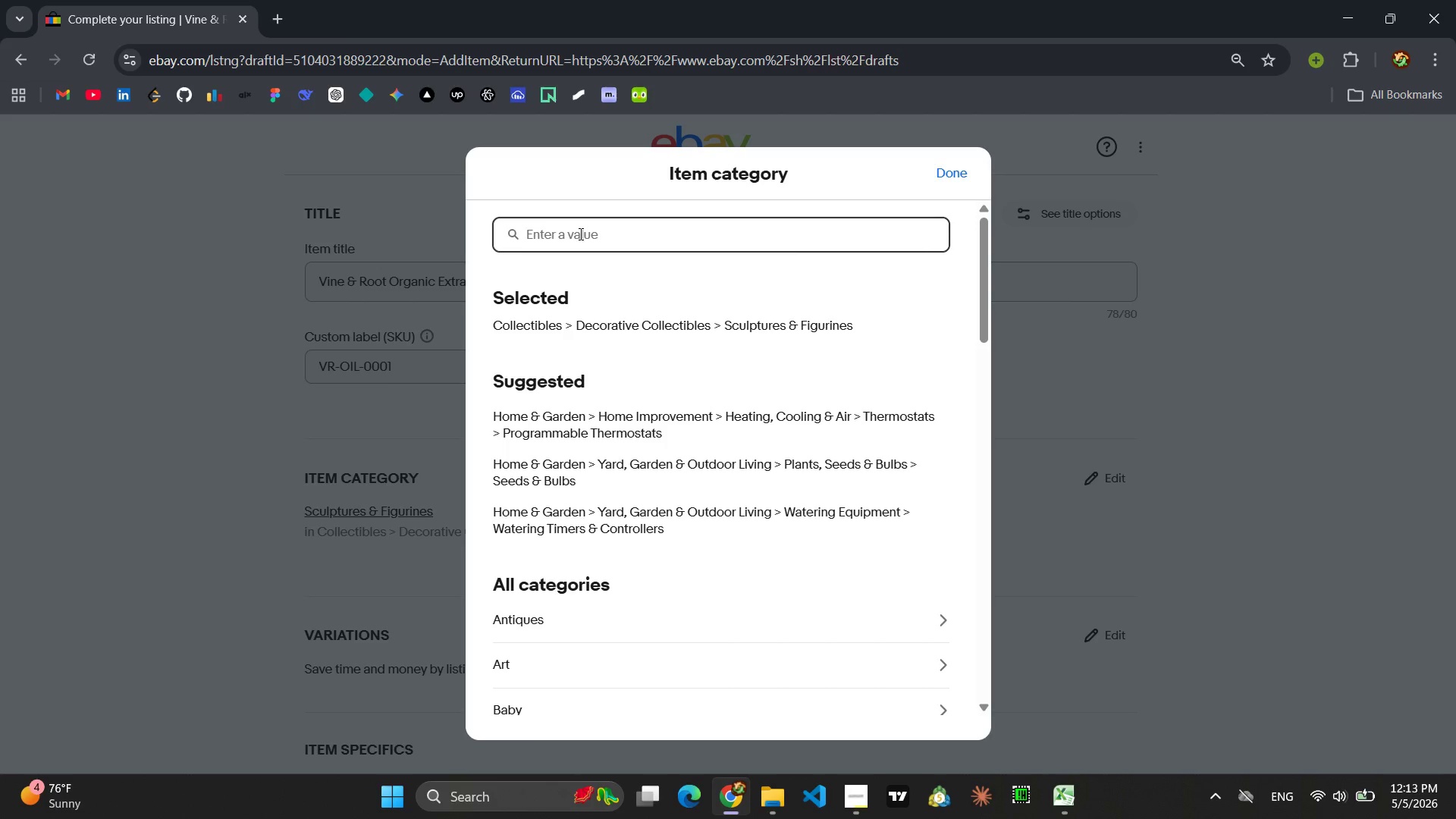 
type(fi)
key(Backspace)
type(oof)
key(Backspace)
type(d and )
 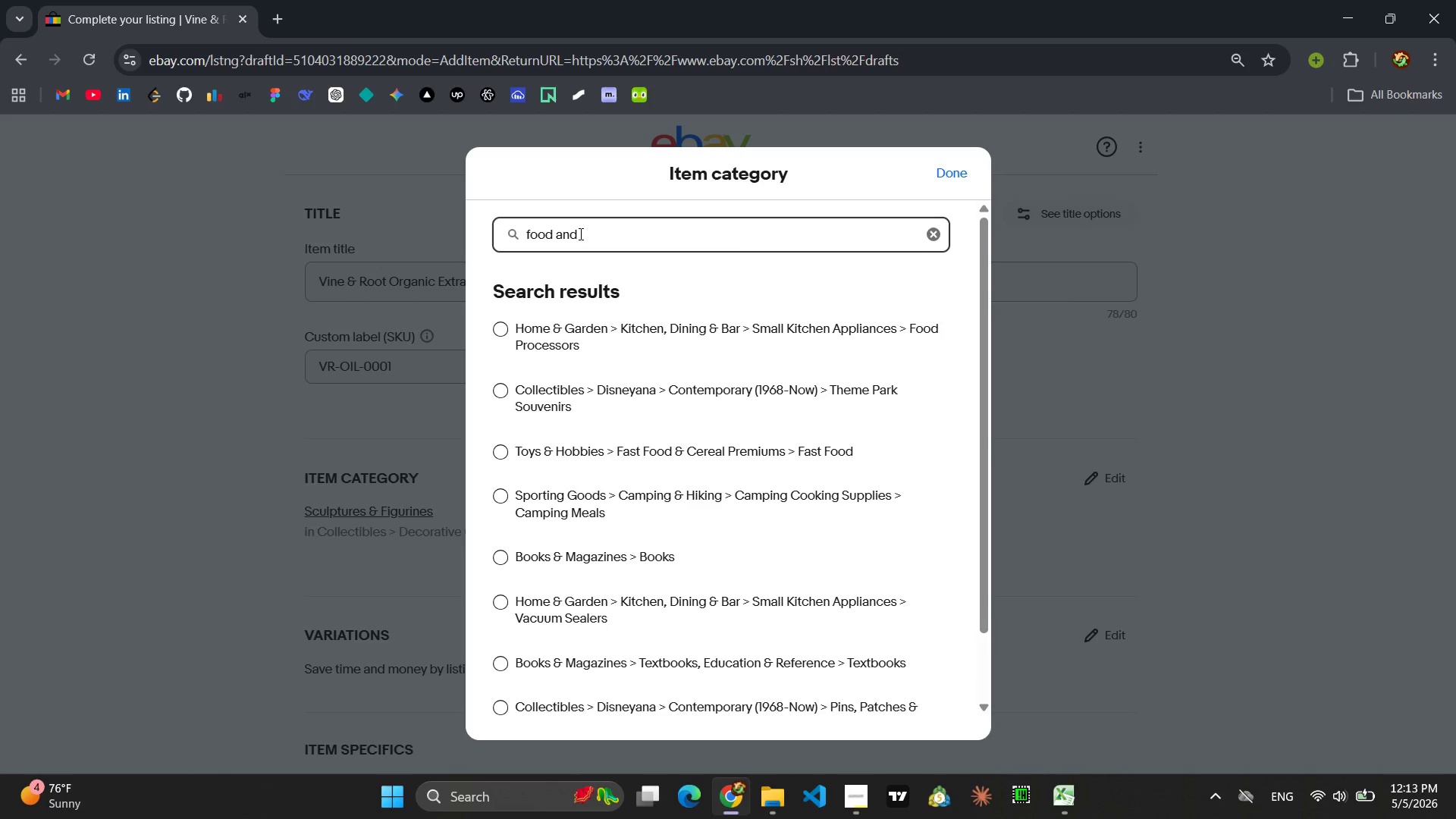 
wait(13.05)
 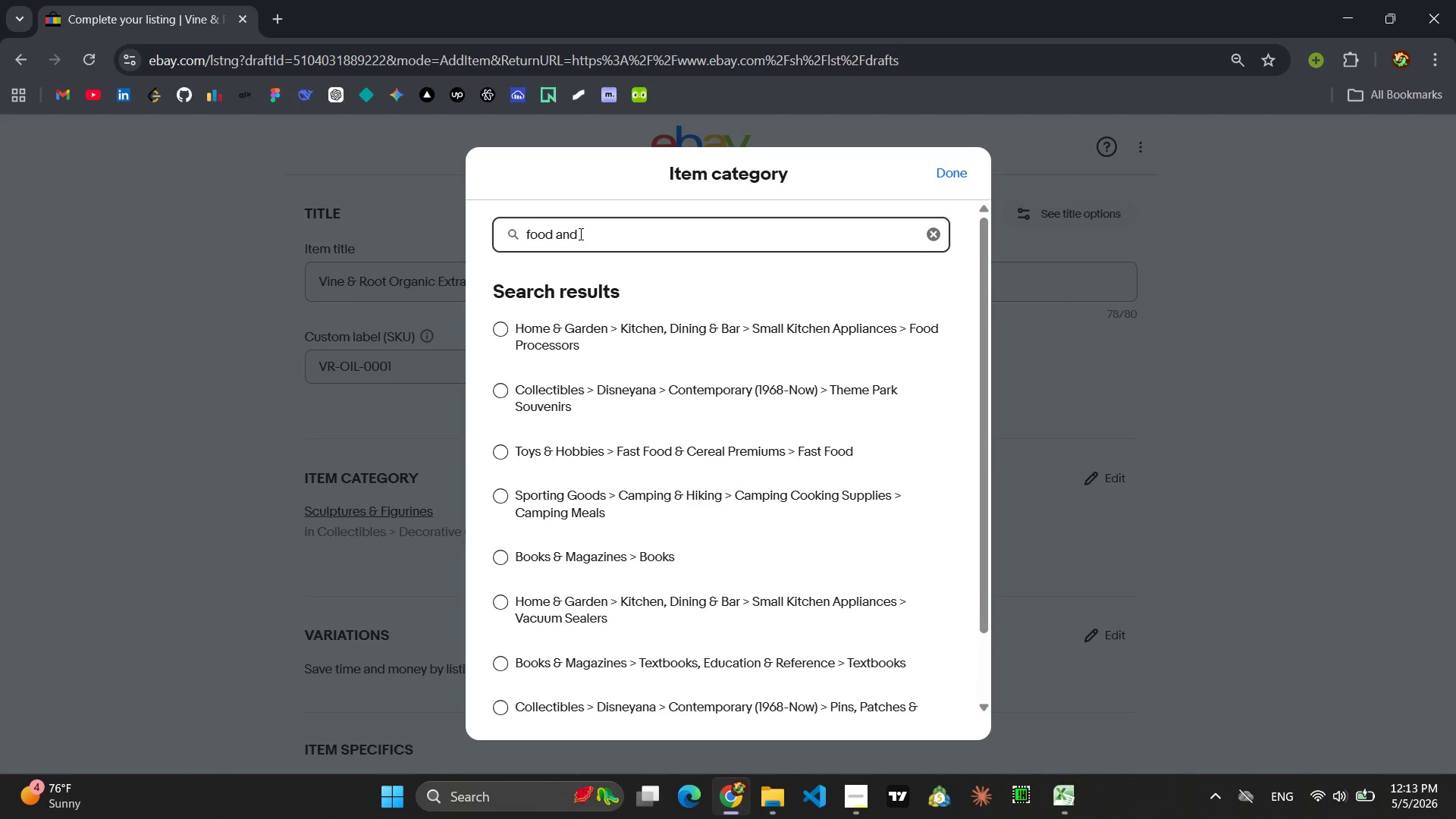 
key(Backspace)
key(Backspace)
key(Backspace)
key(Backspace)
type(& beverages)
 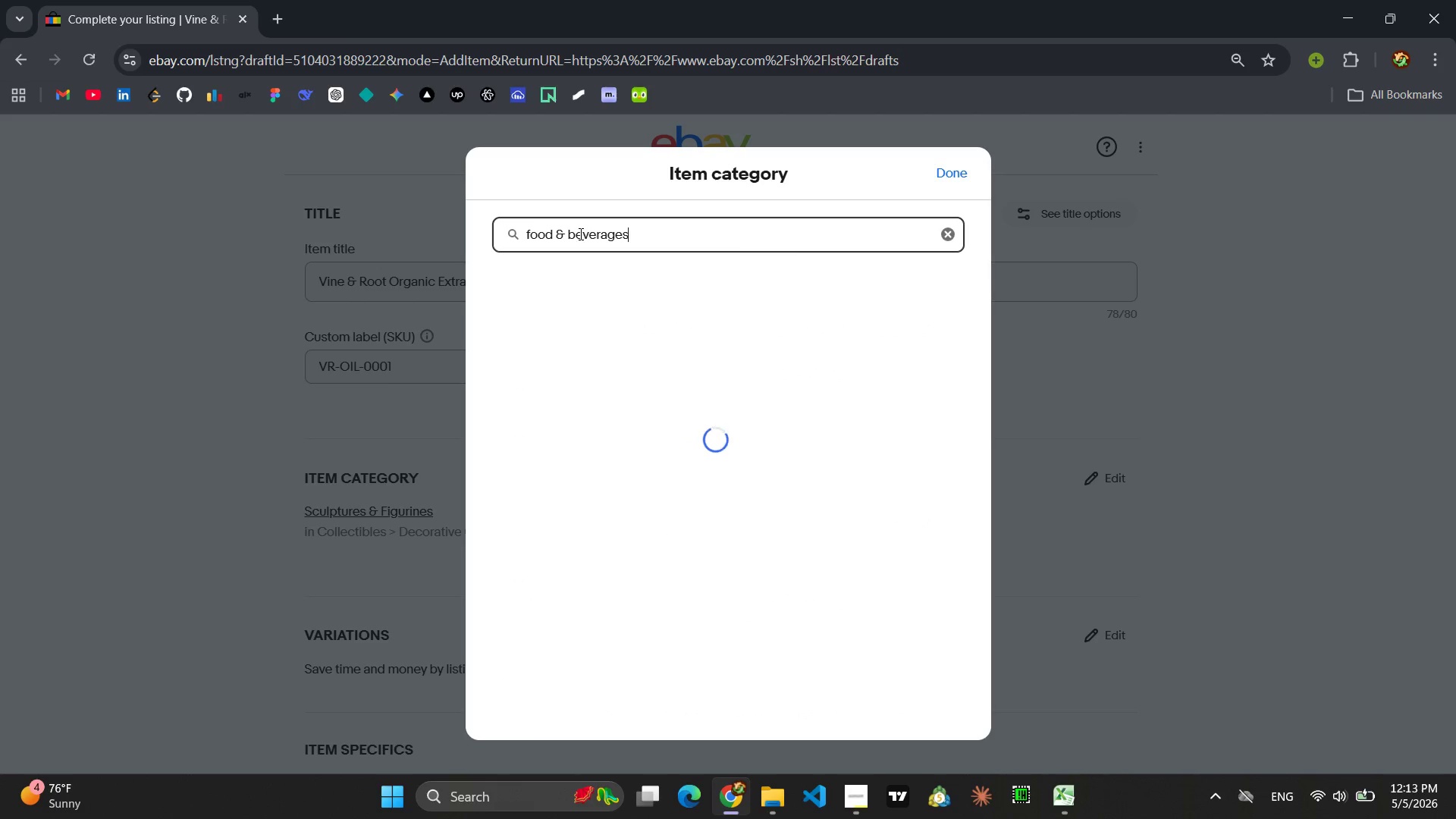 
wait(10.66)
 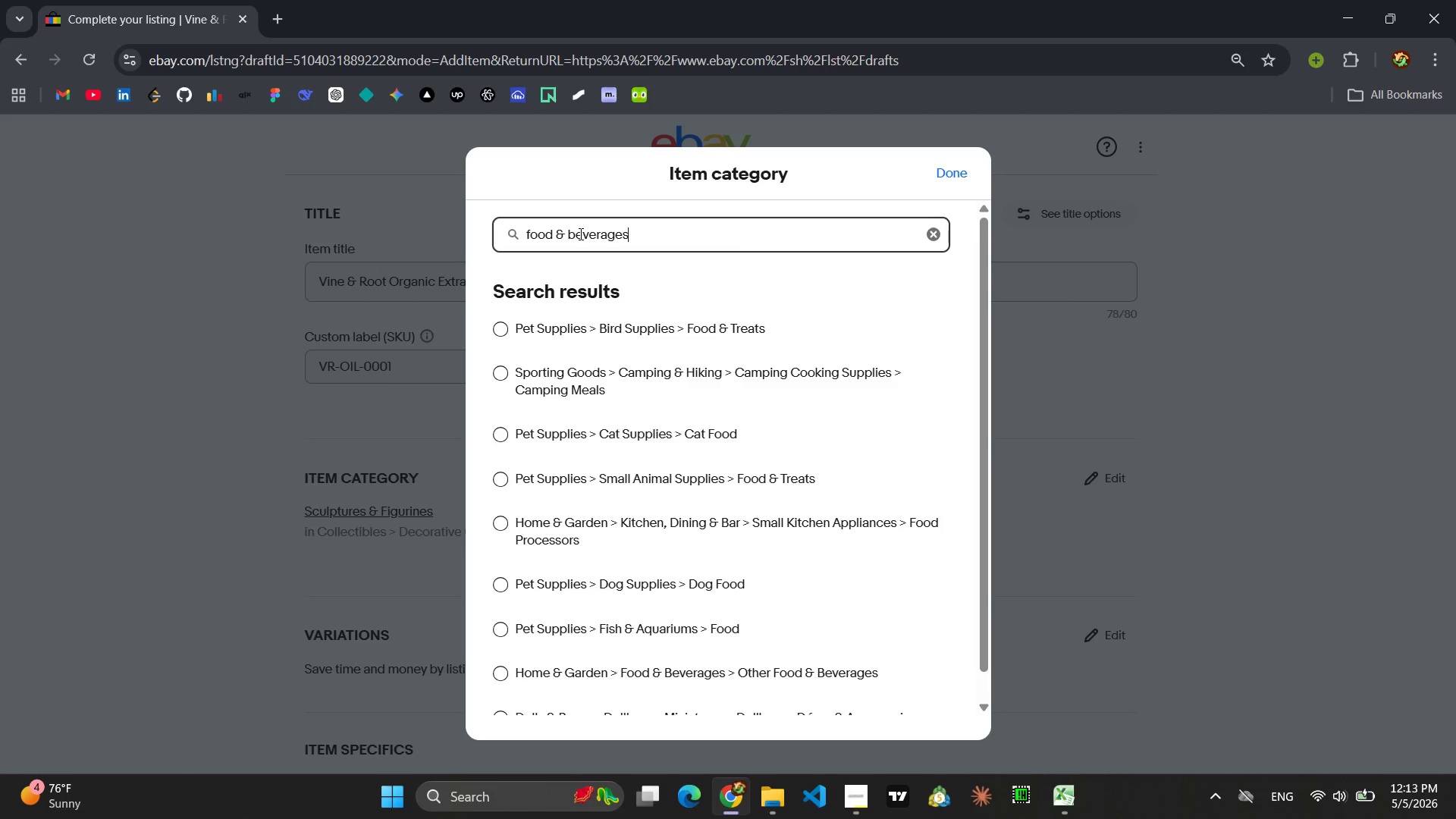 
scroll: coordinate [679, 358], scroll_direction: down, amount: 3.0
 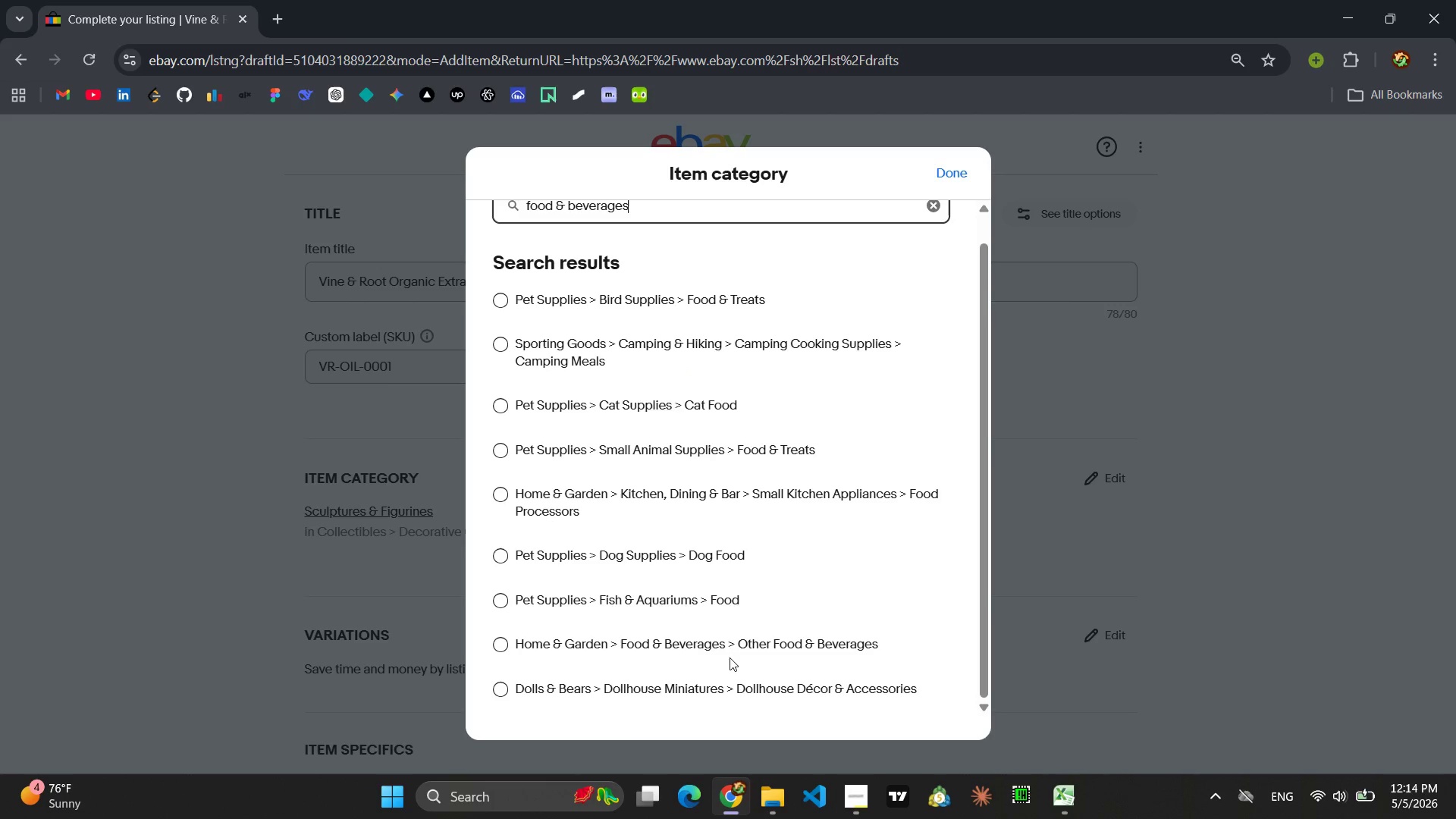 
left_click([510, 645])
 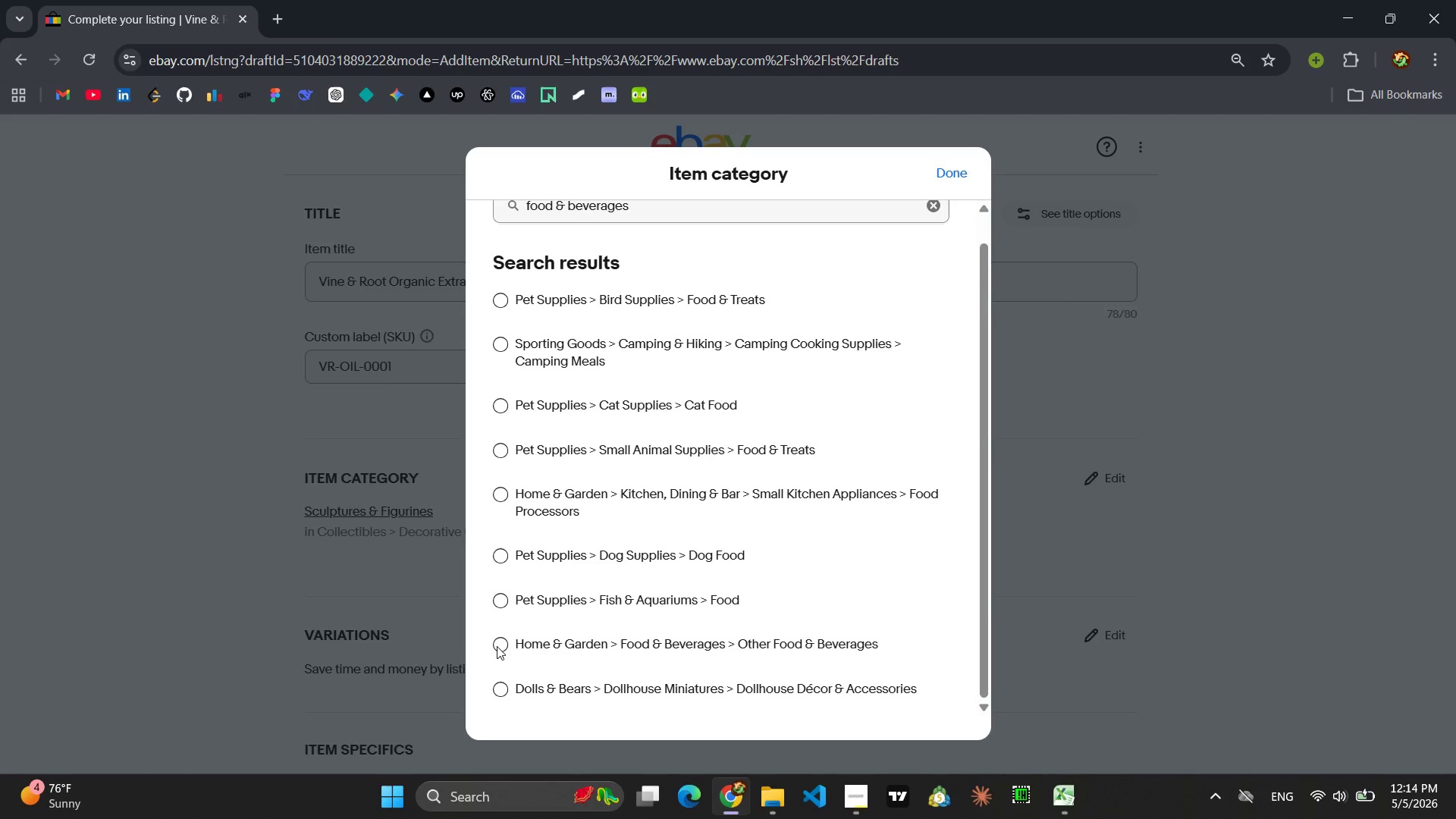 
left_click([497, 646])
 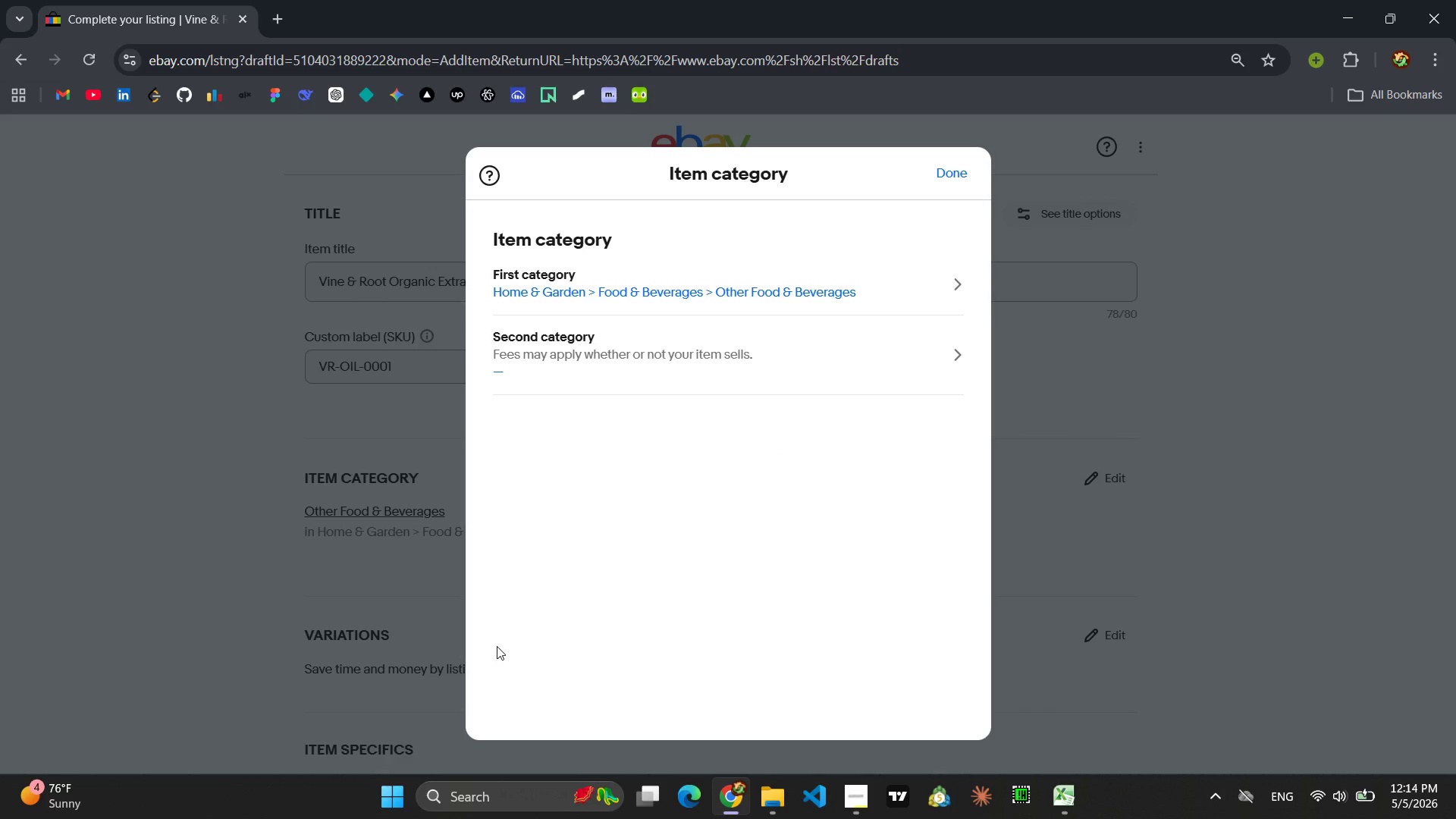 
wait(7.89)
 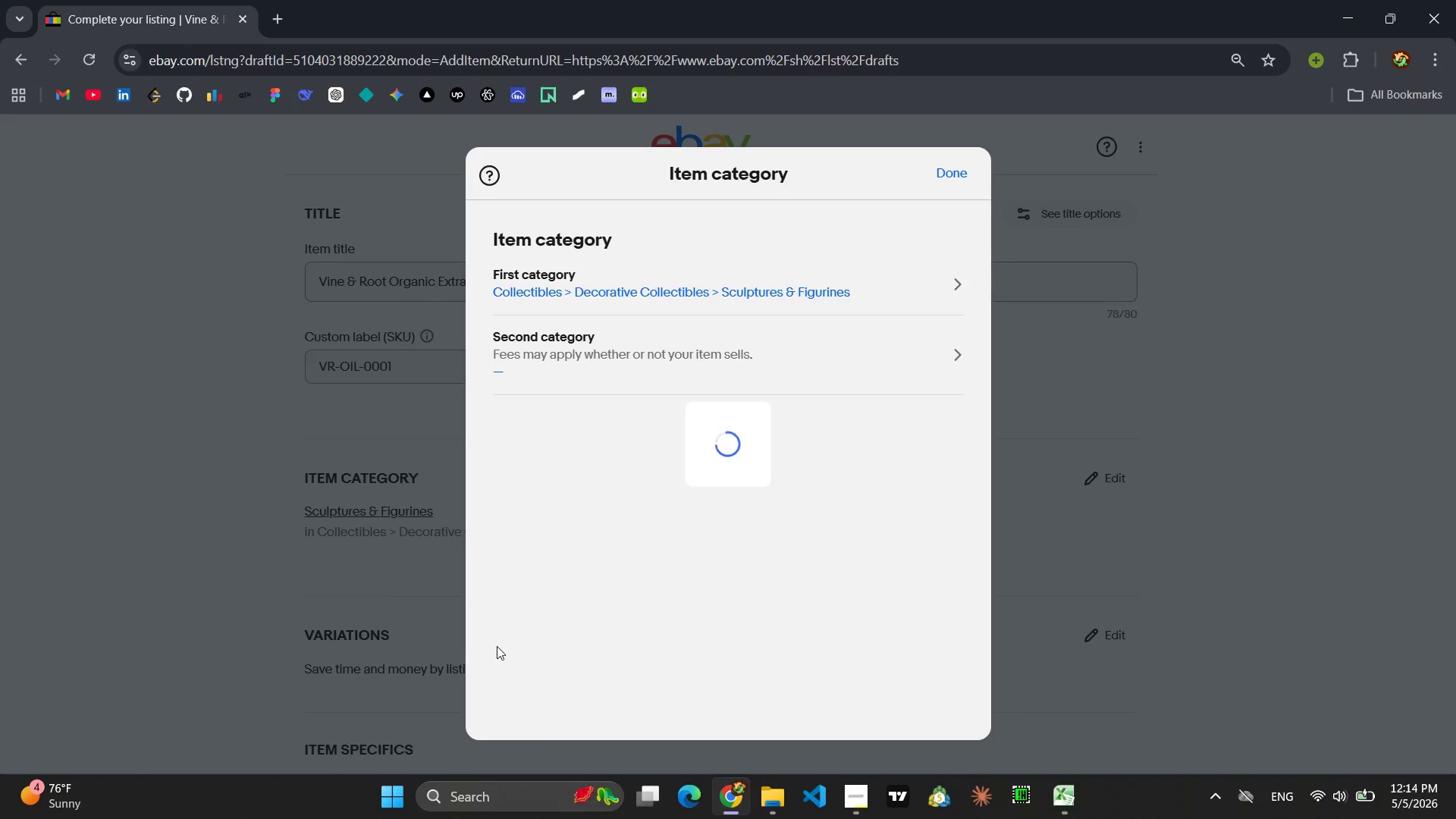 
left_click([951, 171])
 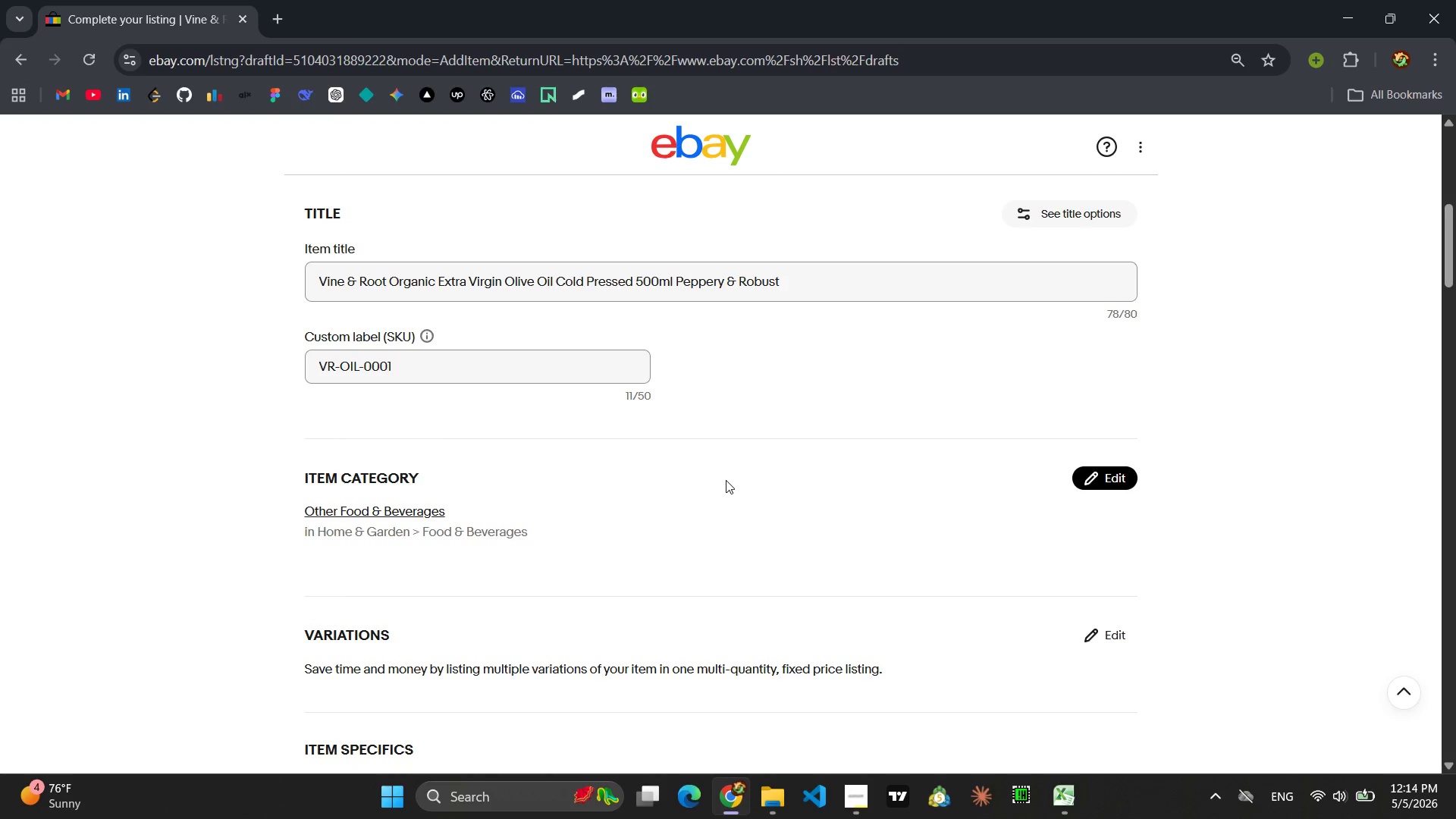 
wait(45.23)
 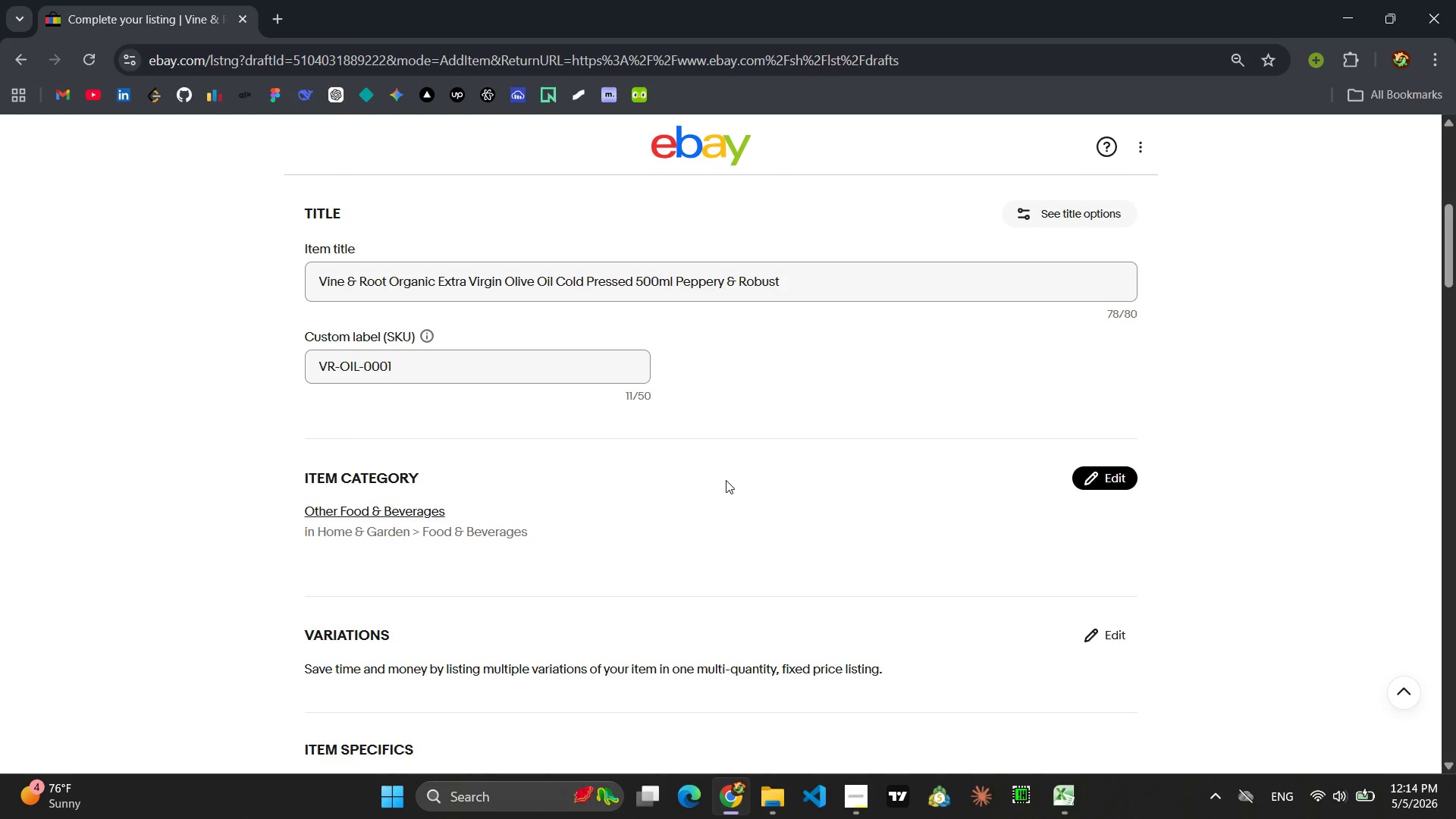 
scroll: coordinate [732, 698], scroll_direction: down, amount: 3.0
 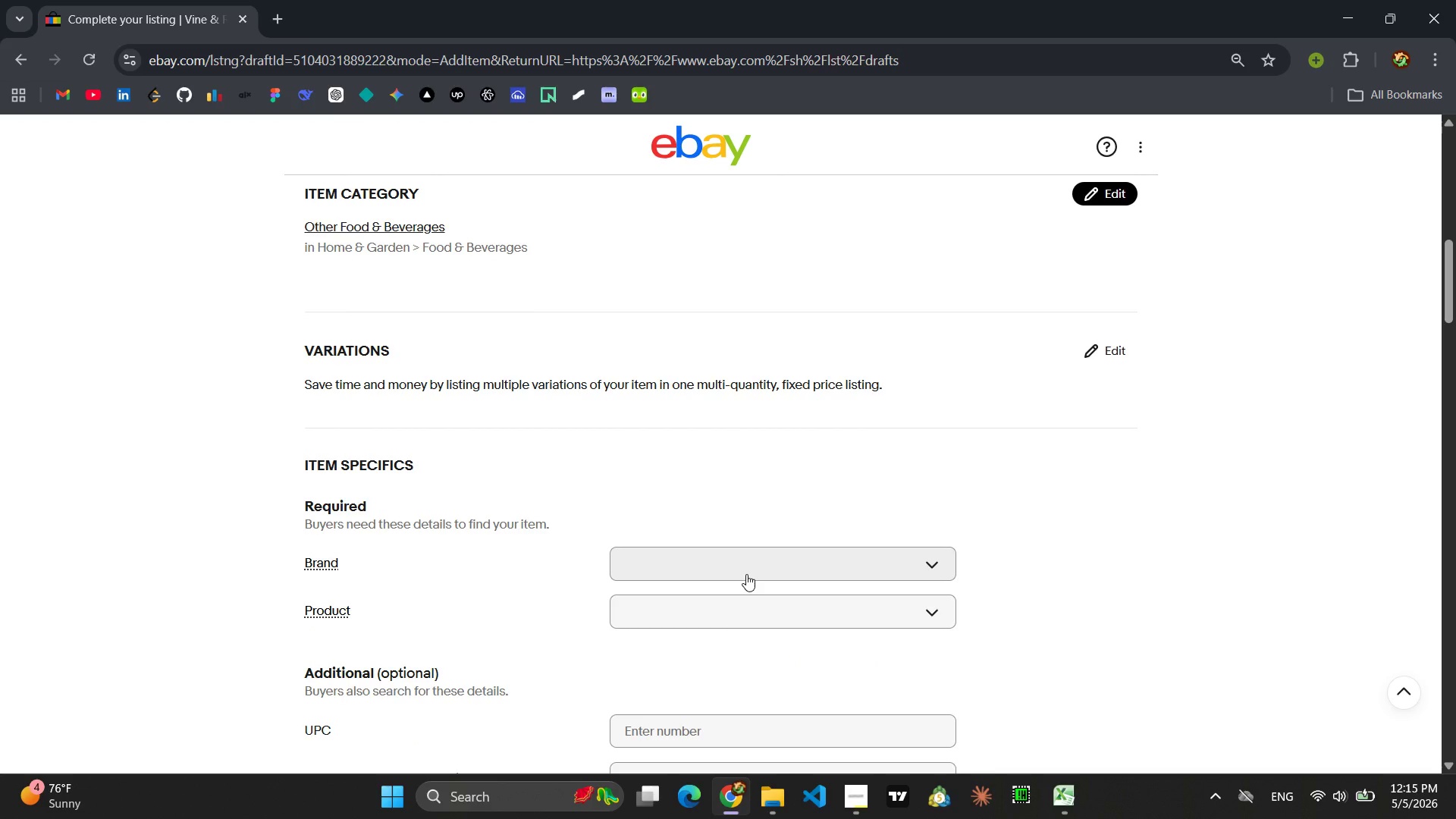 
left_click([746, 553])
 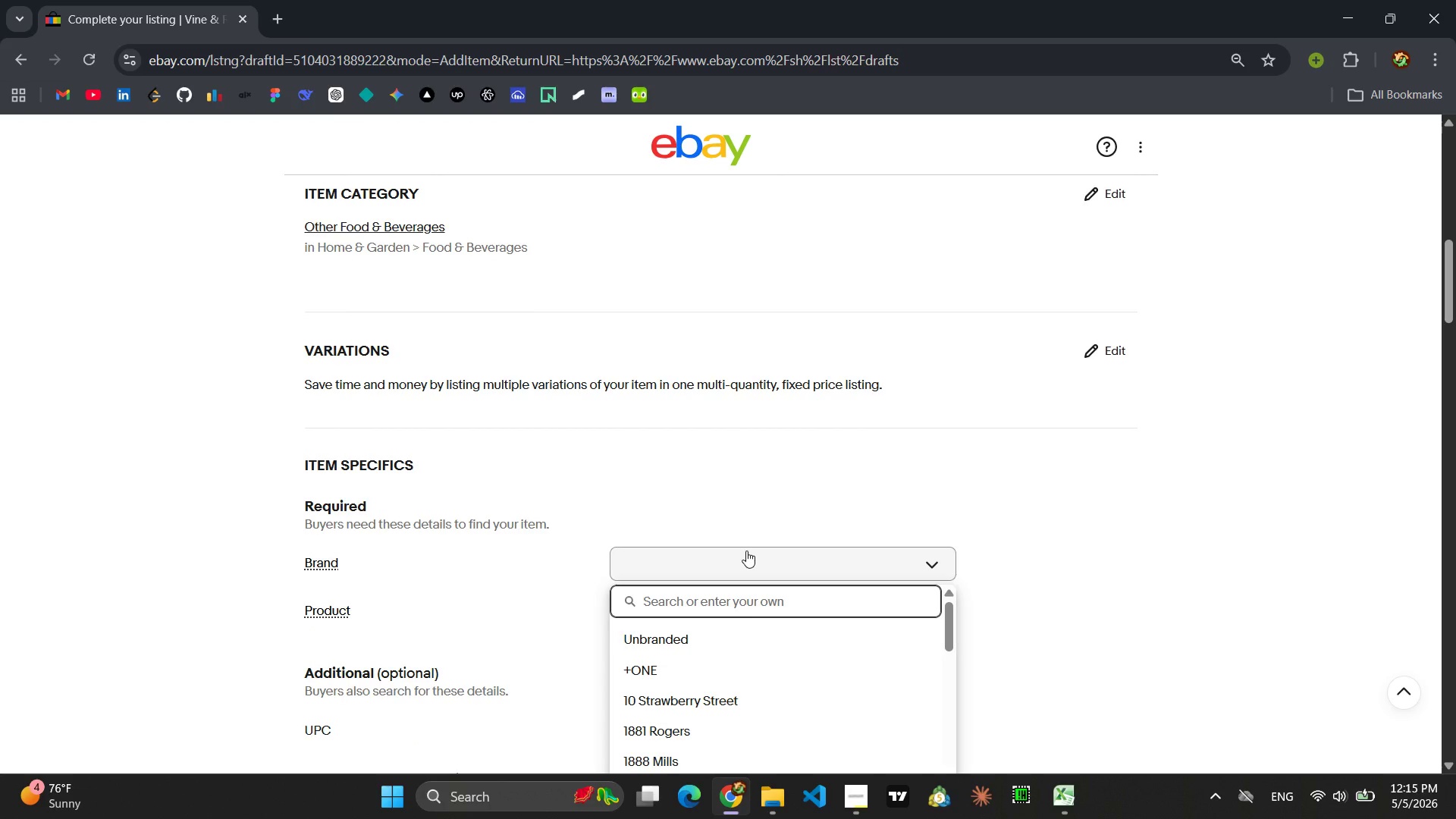 
type(Vine & Root)
 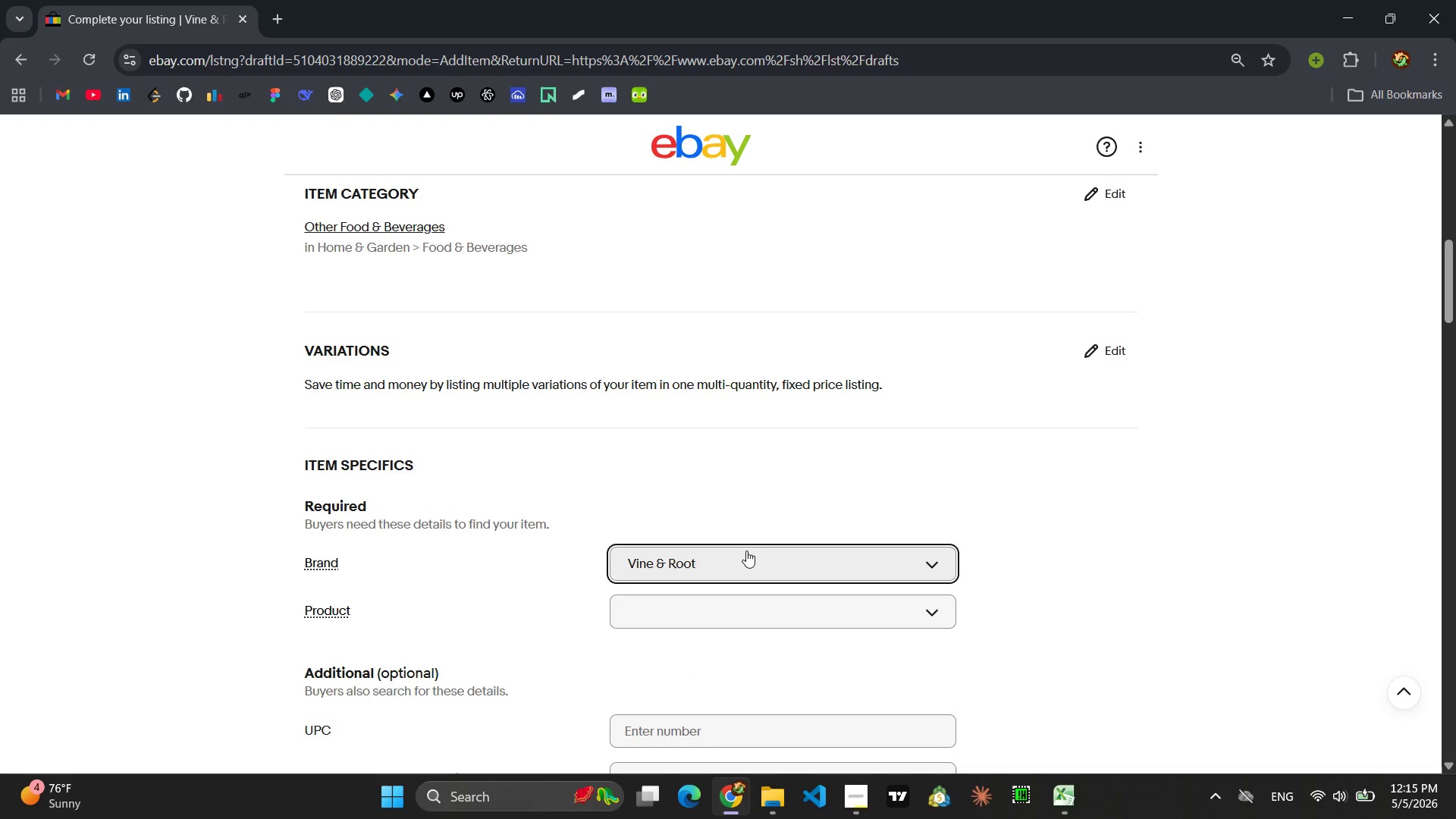 
 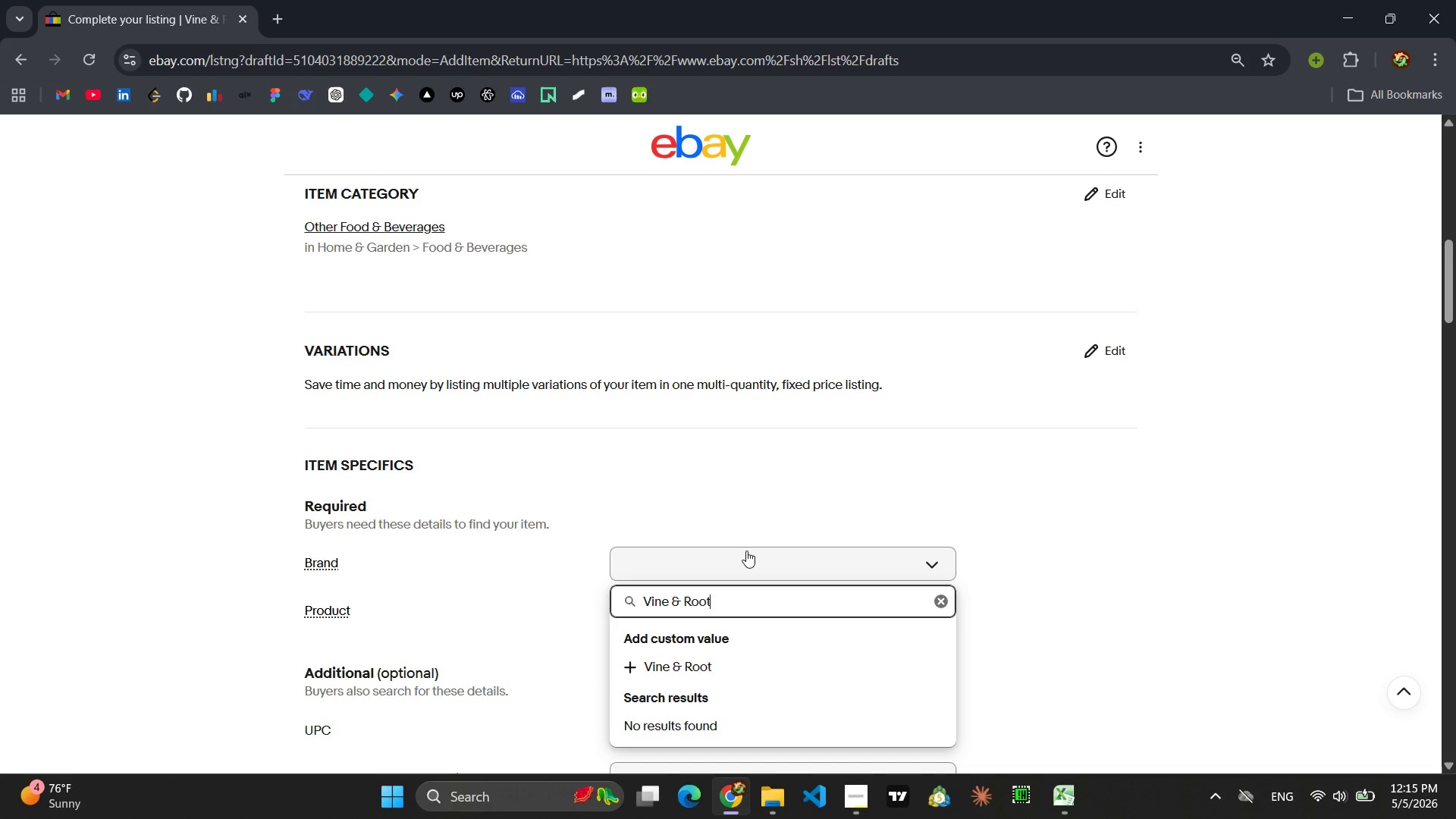 
key(Enter)
 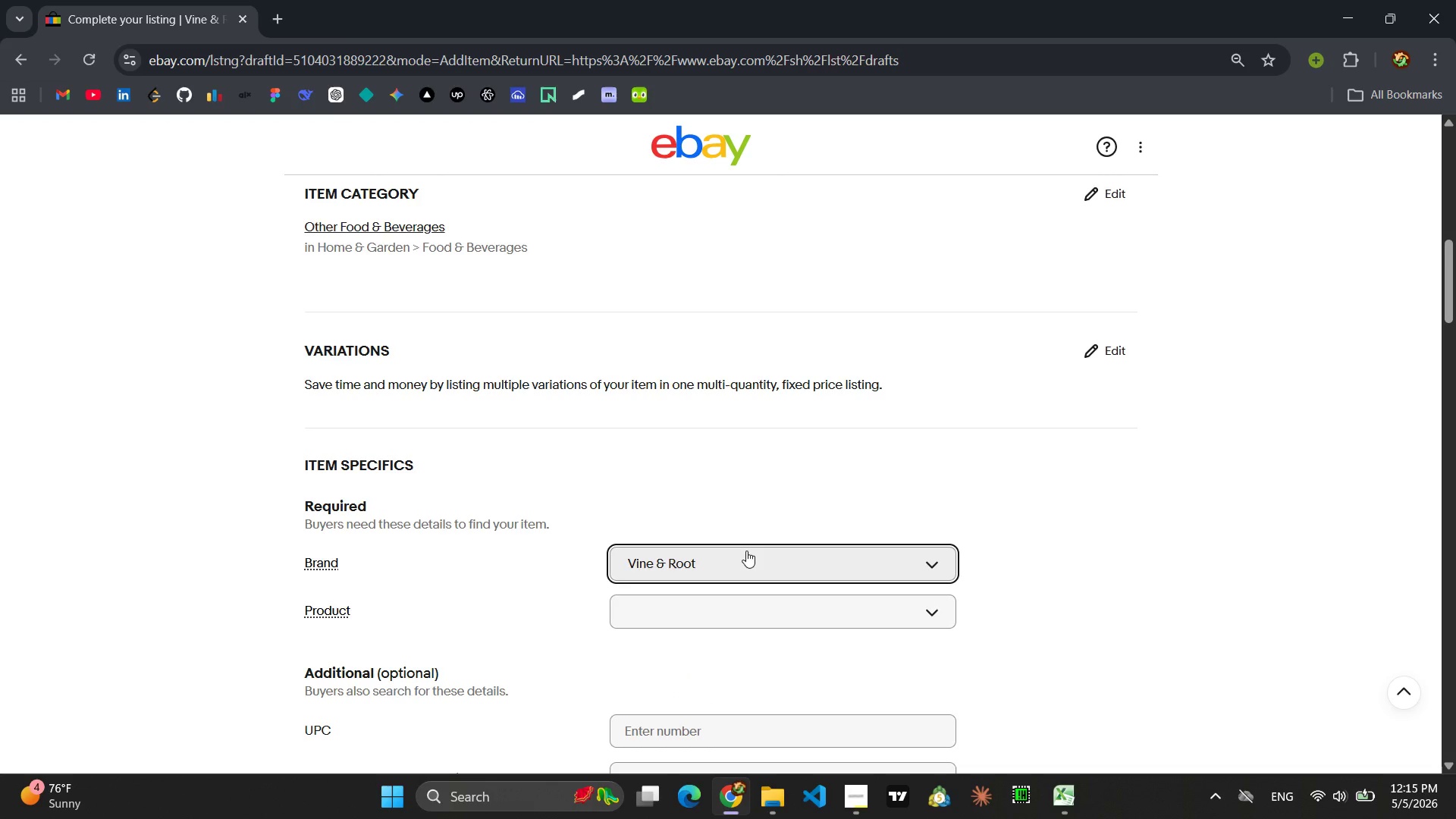 
scroll: coordinate [983, 559], scroll_direction: down, amount: 2.0
 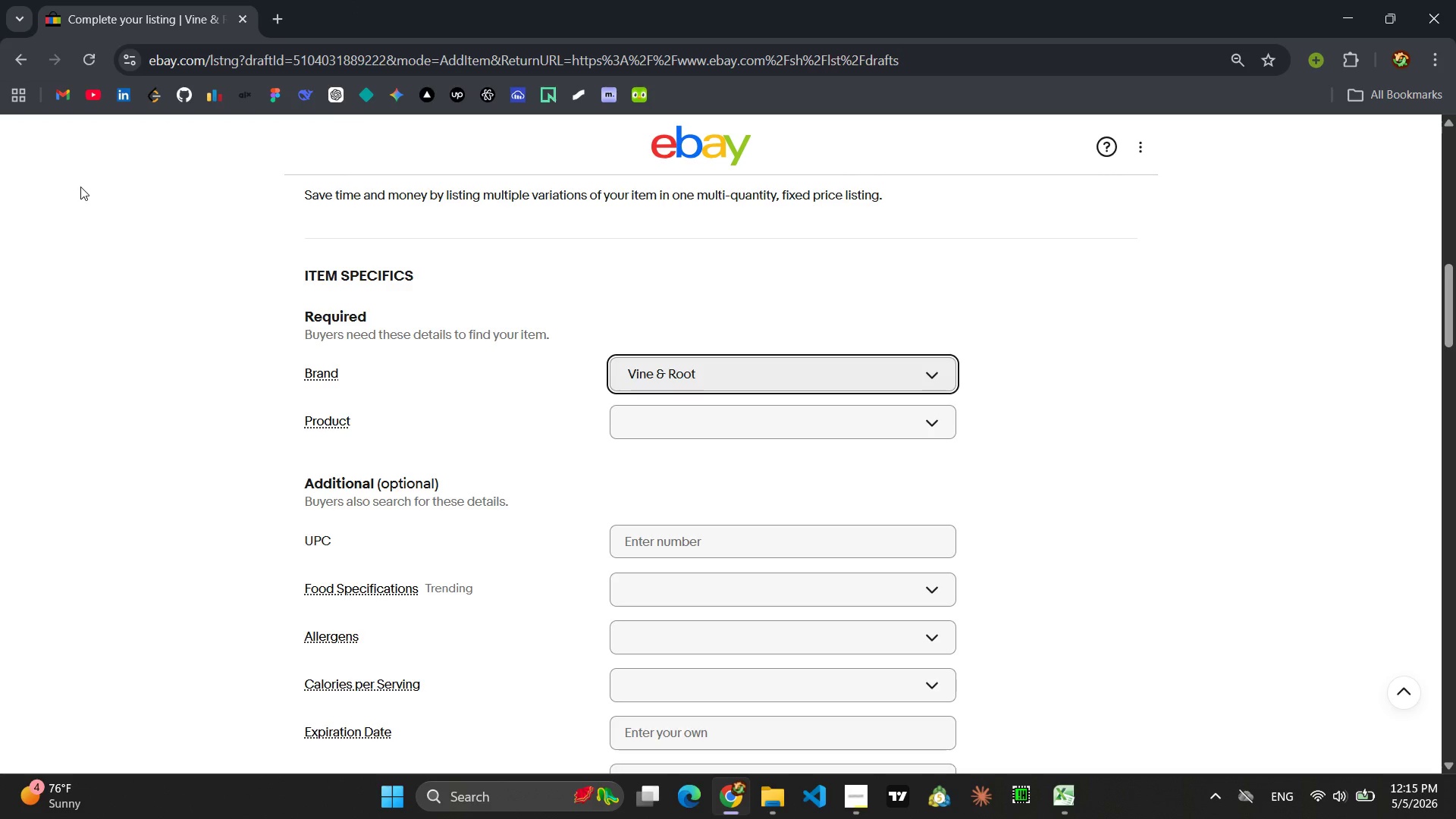 
wait(25.9)
 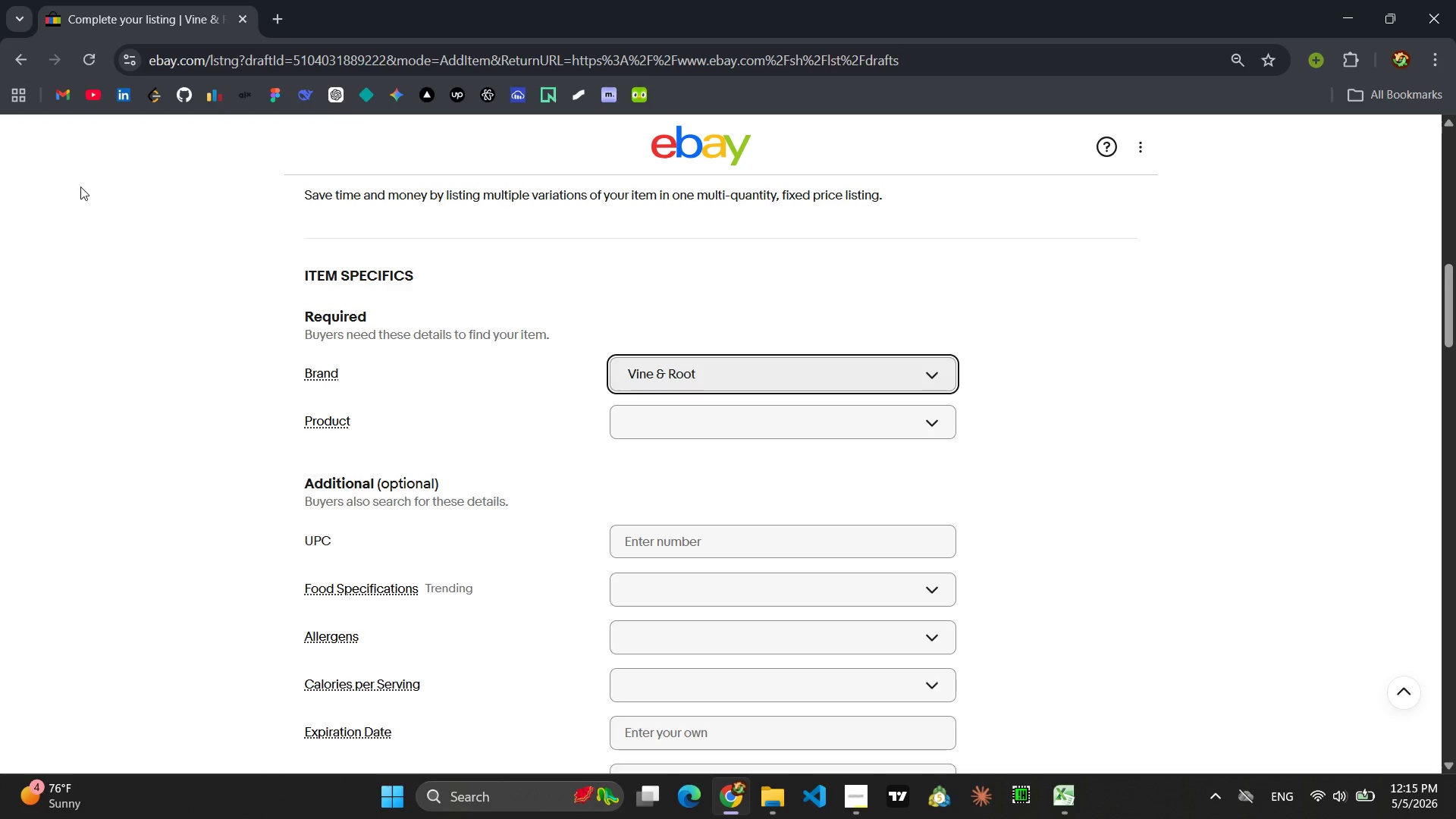 
scroll: coordinate [912, 510], scroll_direction: down, amount: 4.0
 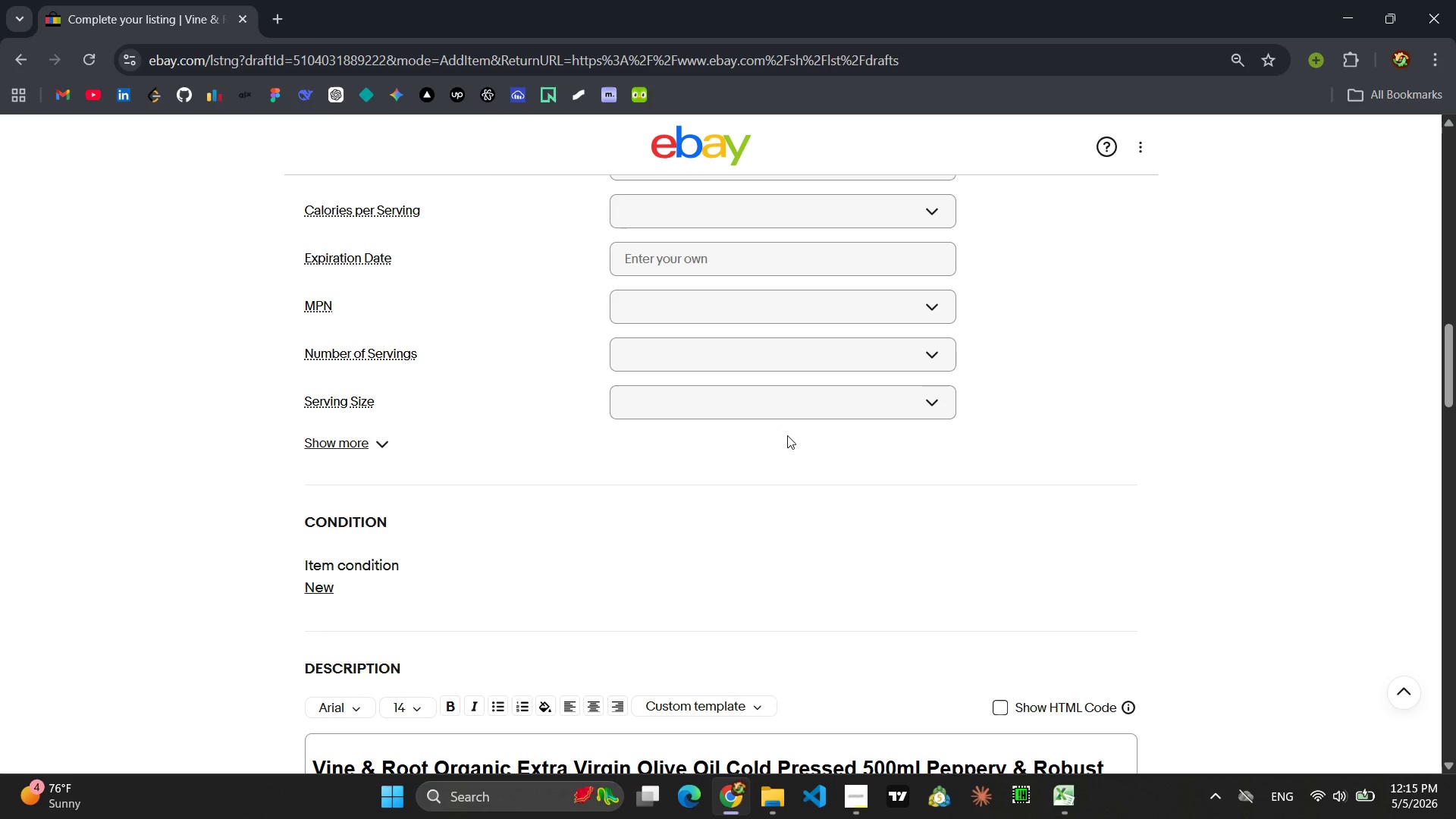 
wait(5.48)
 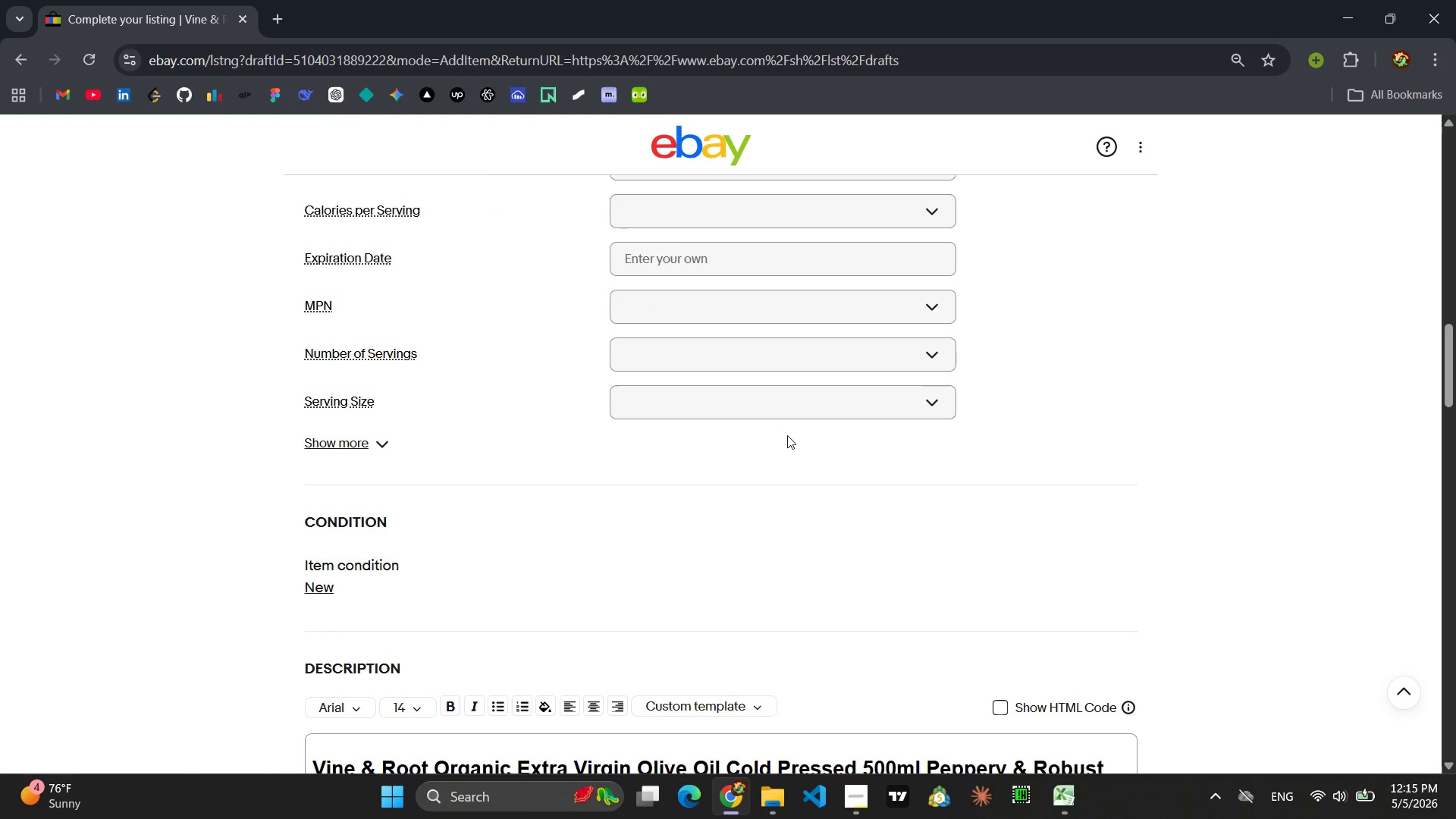 
scroll: coordinate [787, 435], scroll_direction: down, amount: 2.0
 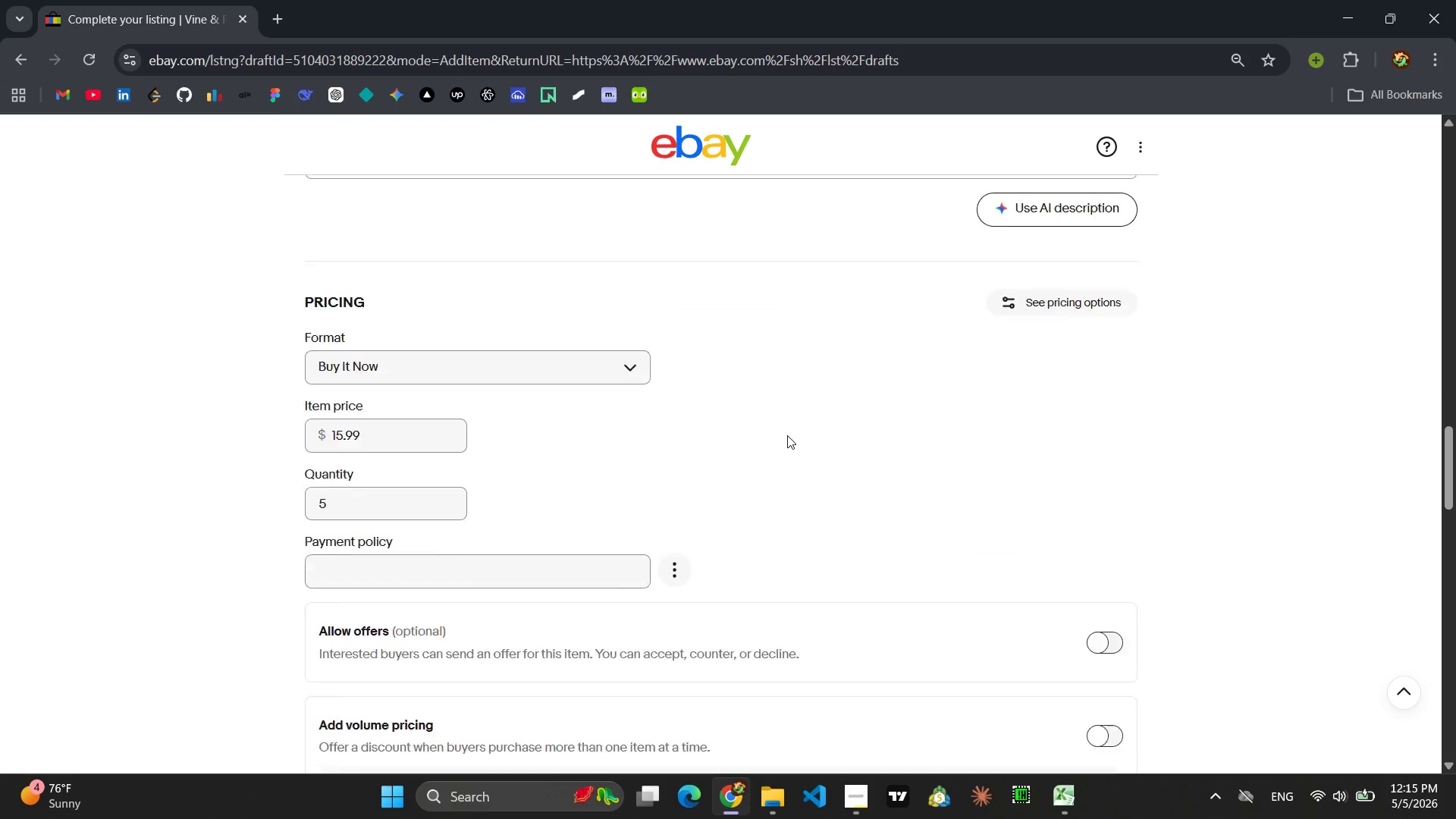 
left_click([503, 425])
 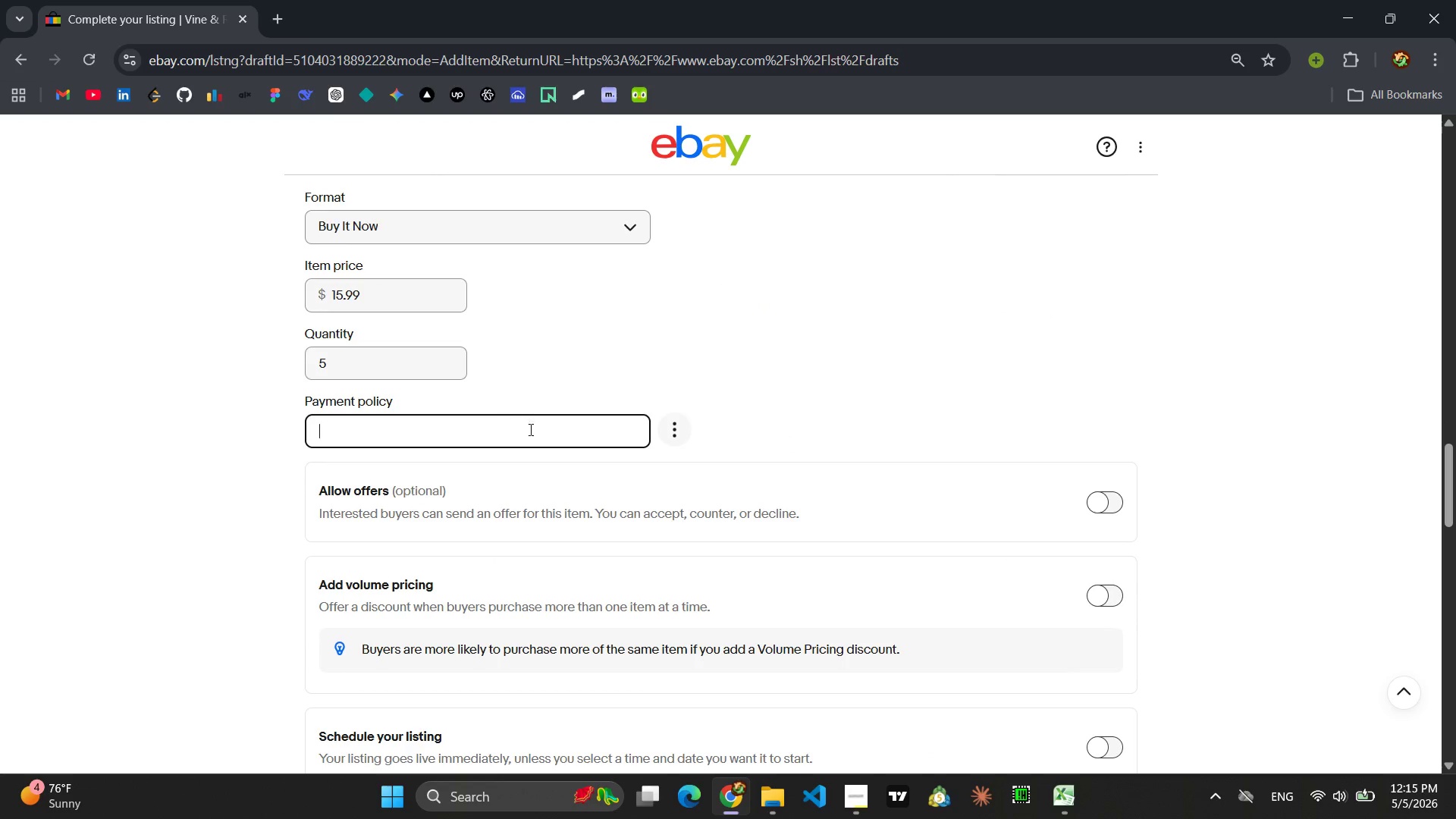 
left_click([574, 432])
 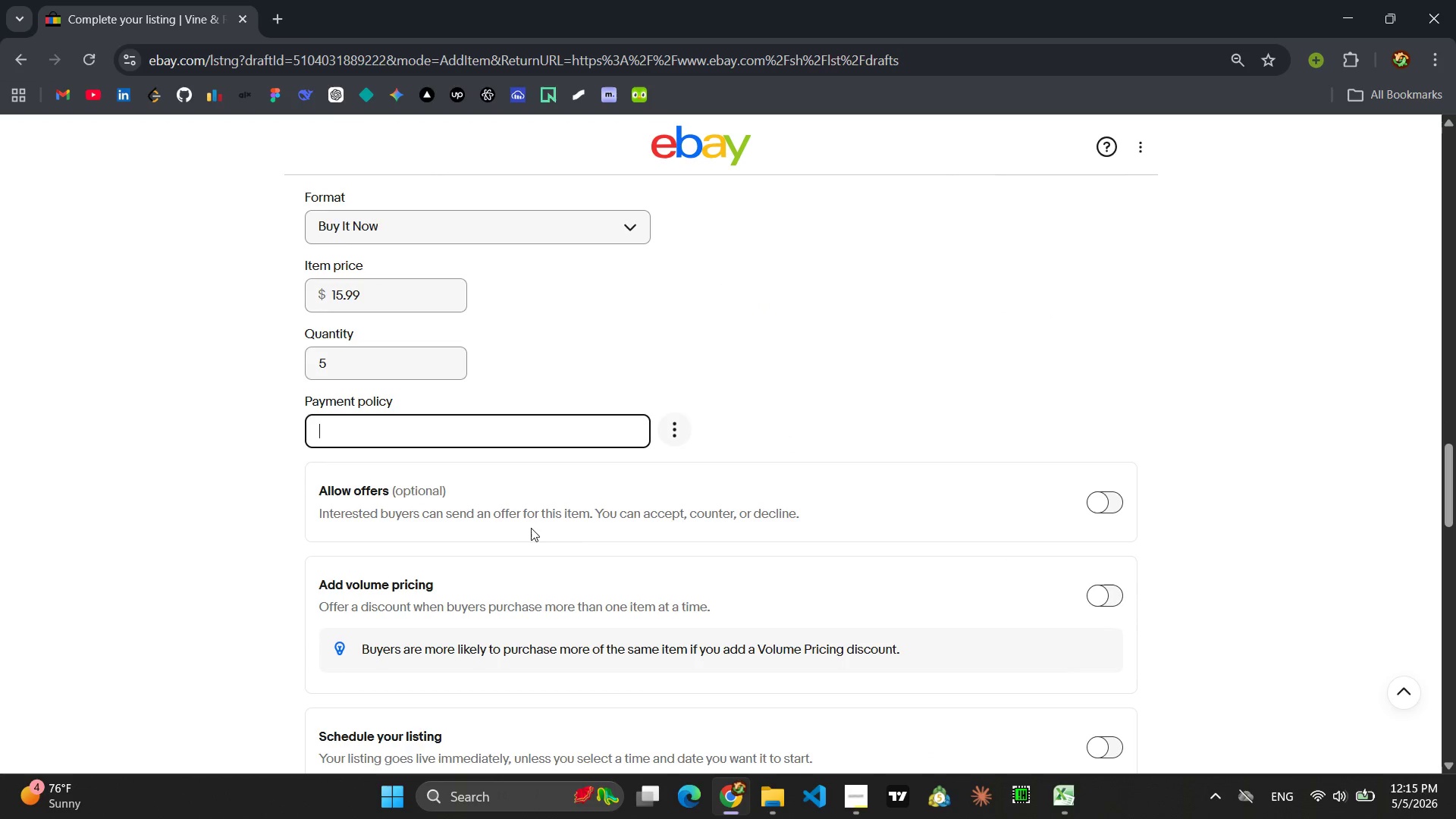 
scroll: coordinate [598, 505], scroll_direction: down, amount: 5.0
 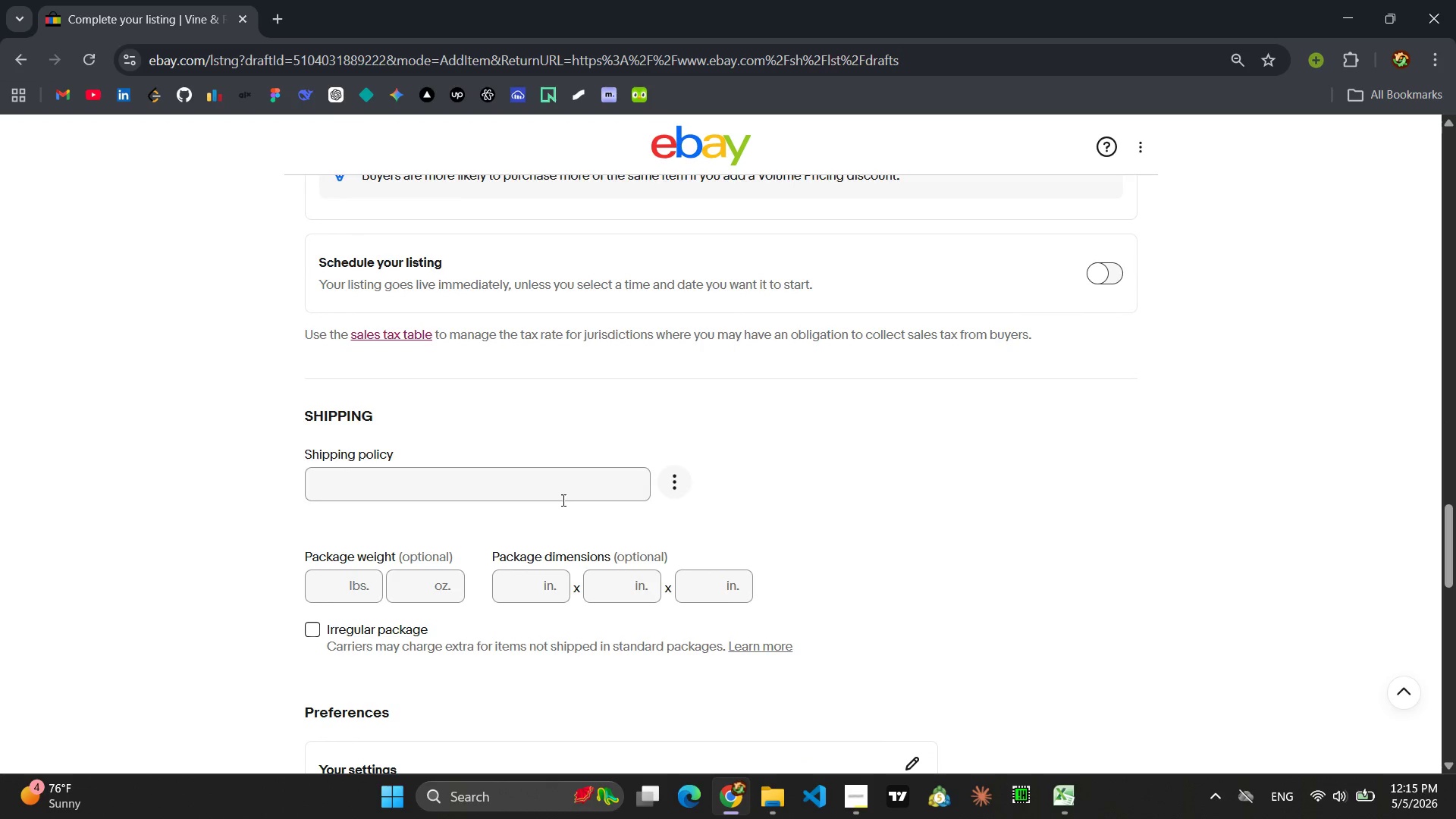 
left_click([538, 488])
 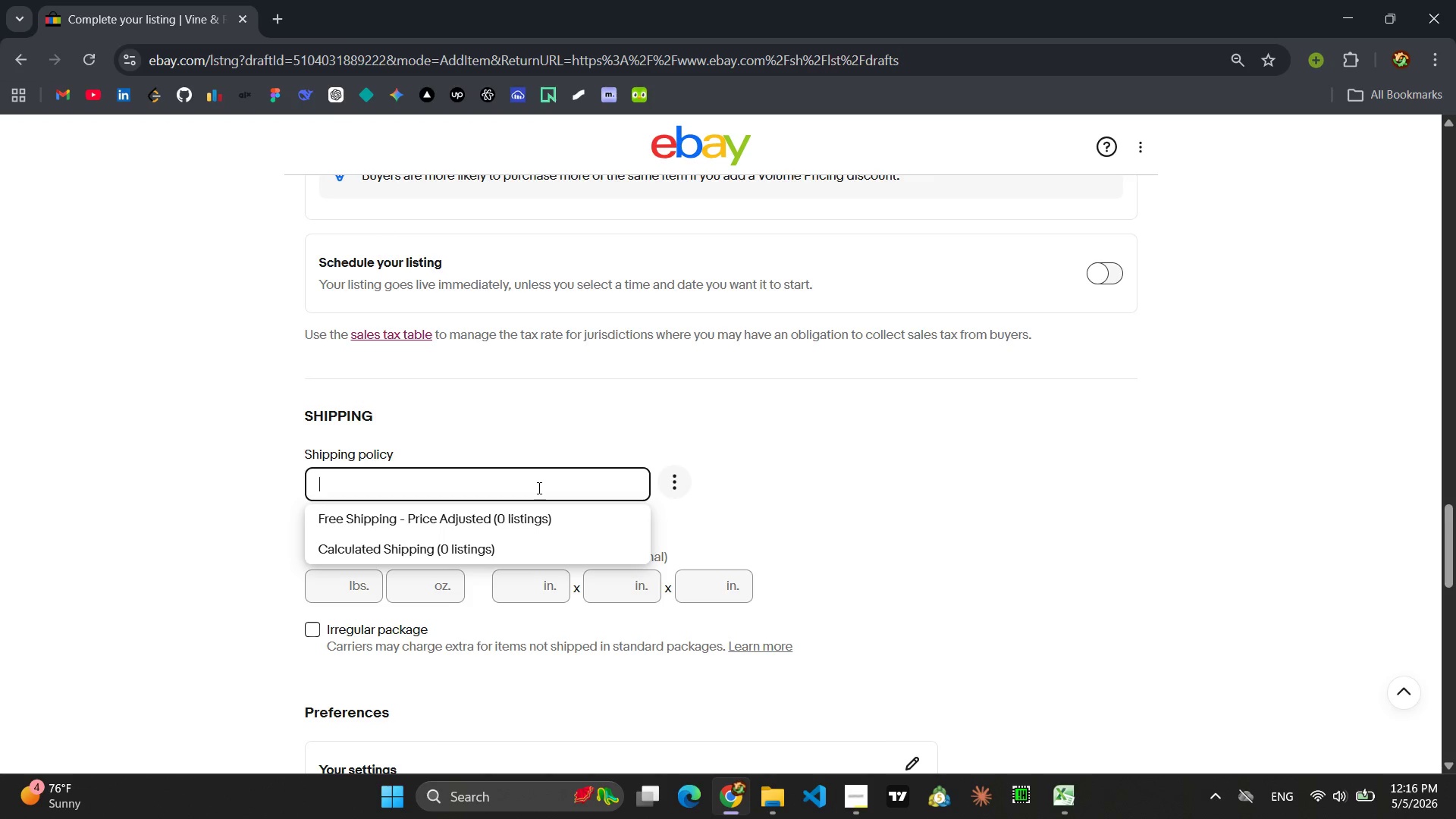 
wait(17.77)
 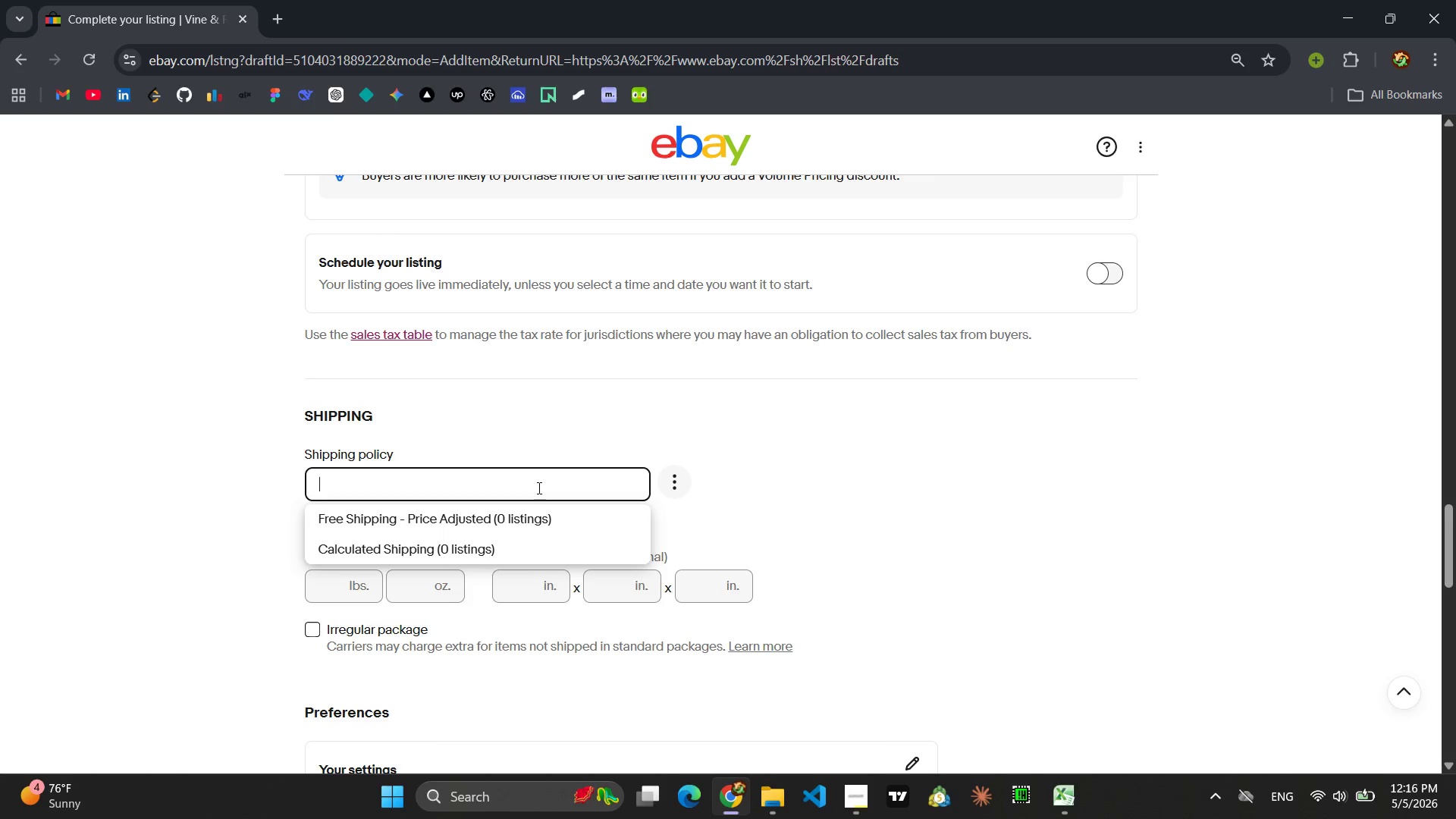 
left_click([446, 516])
 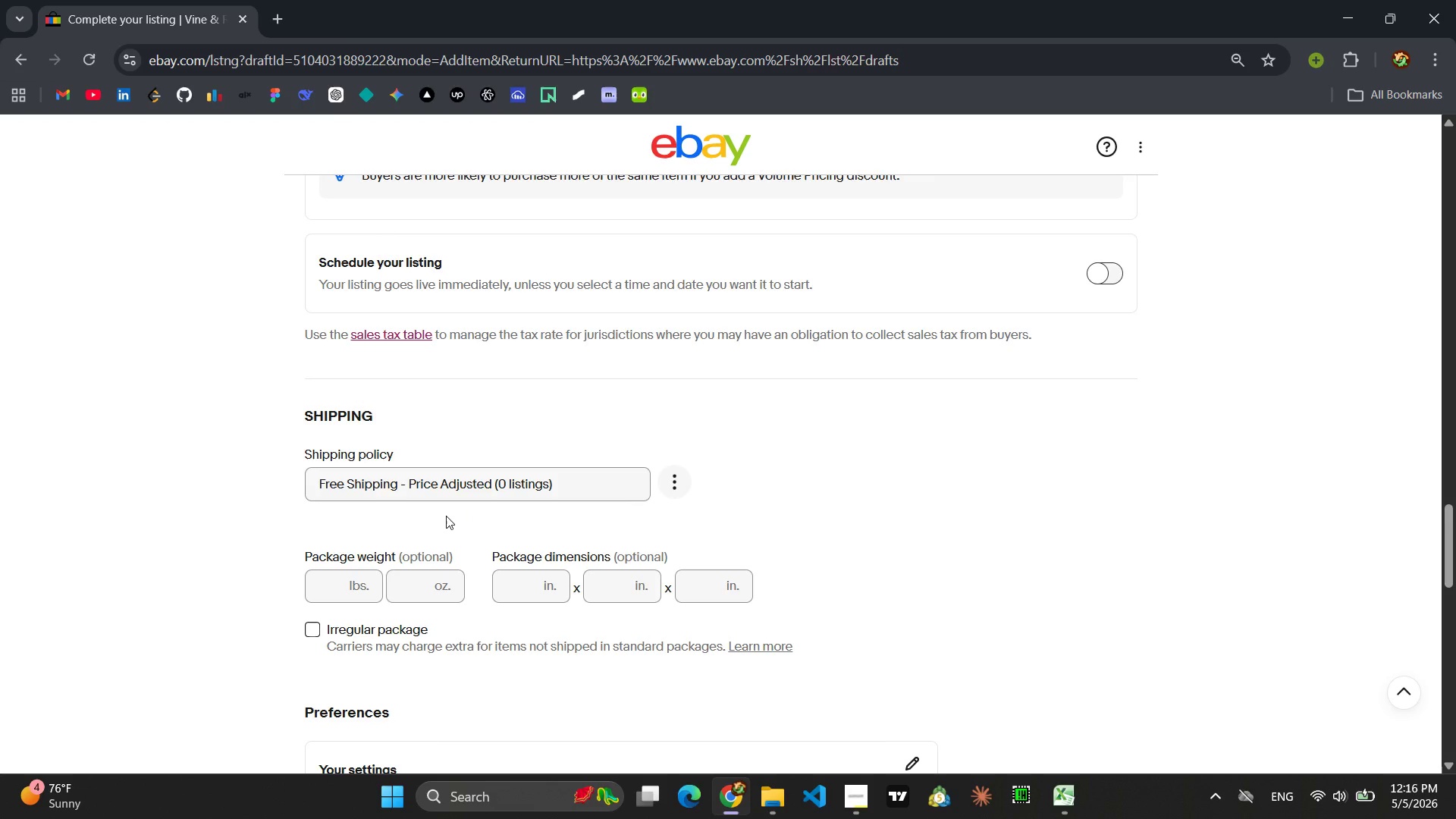 
scroll: coordinate [446, 516], scroll_direction: down, amount: 4.0
 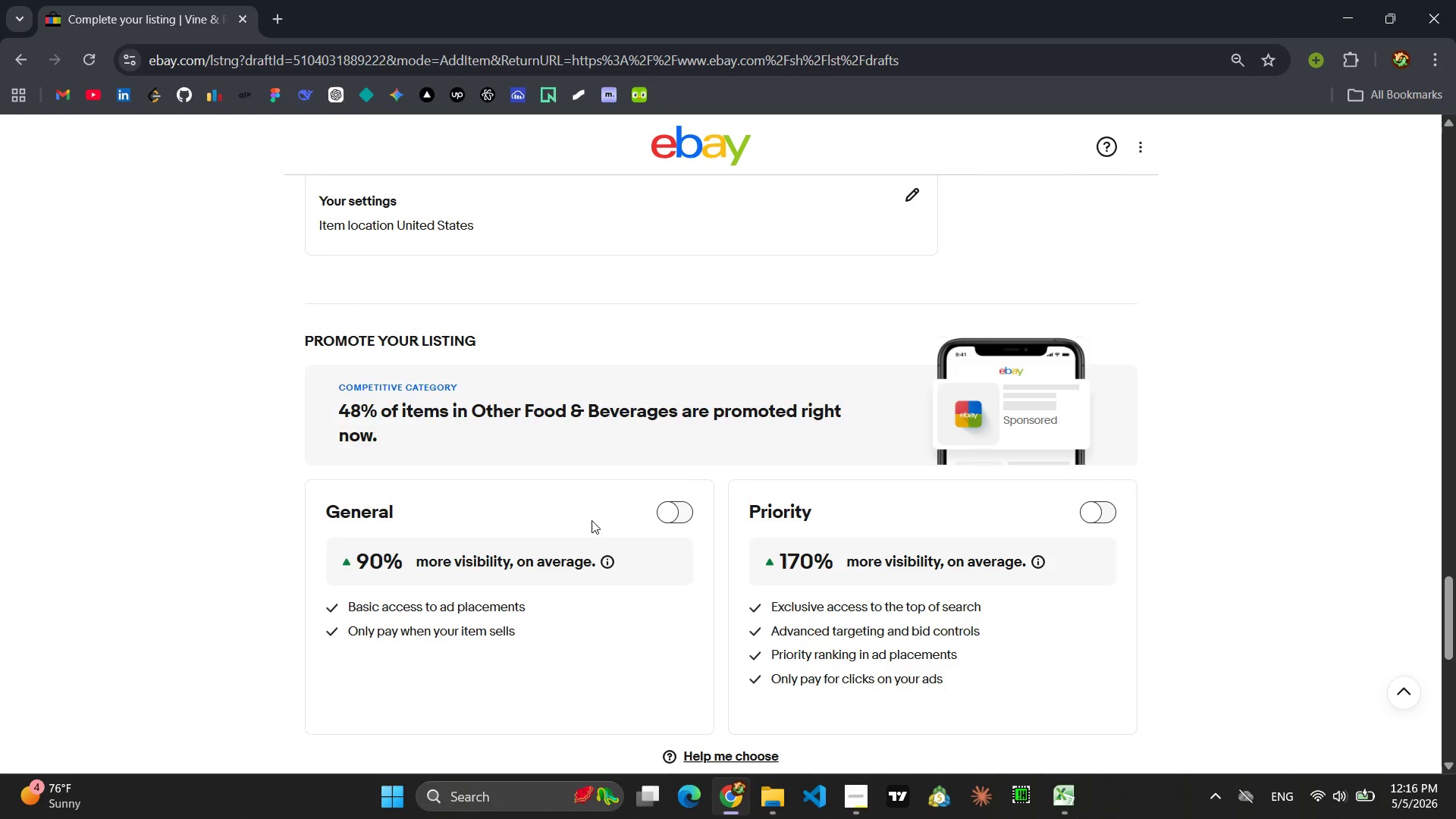 
left_click([694, 516])
 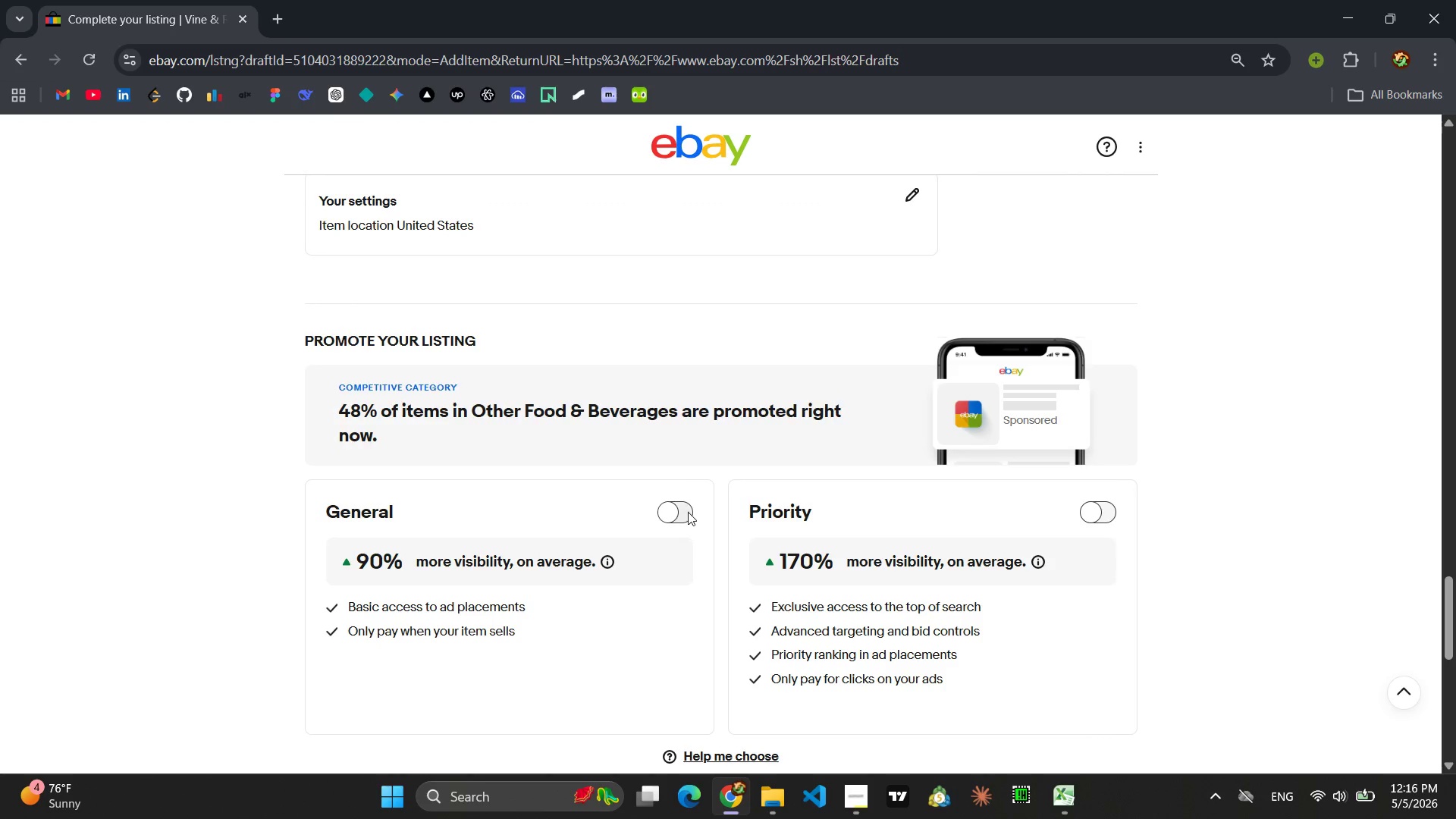 
left_click([688, 512])
 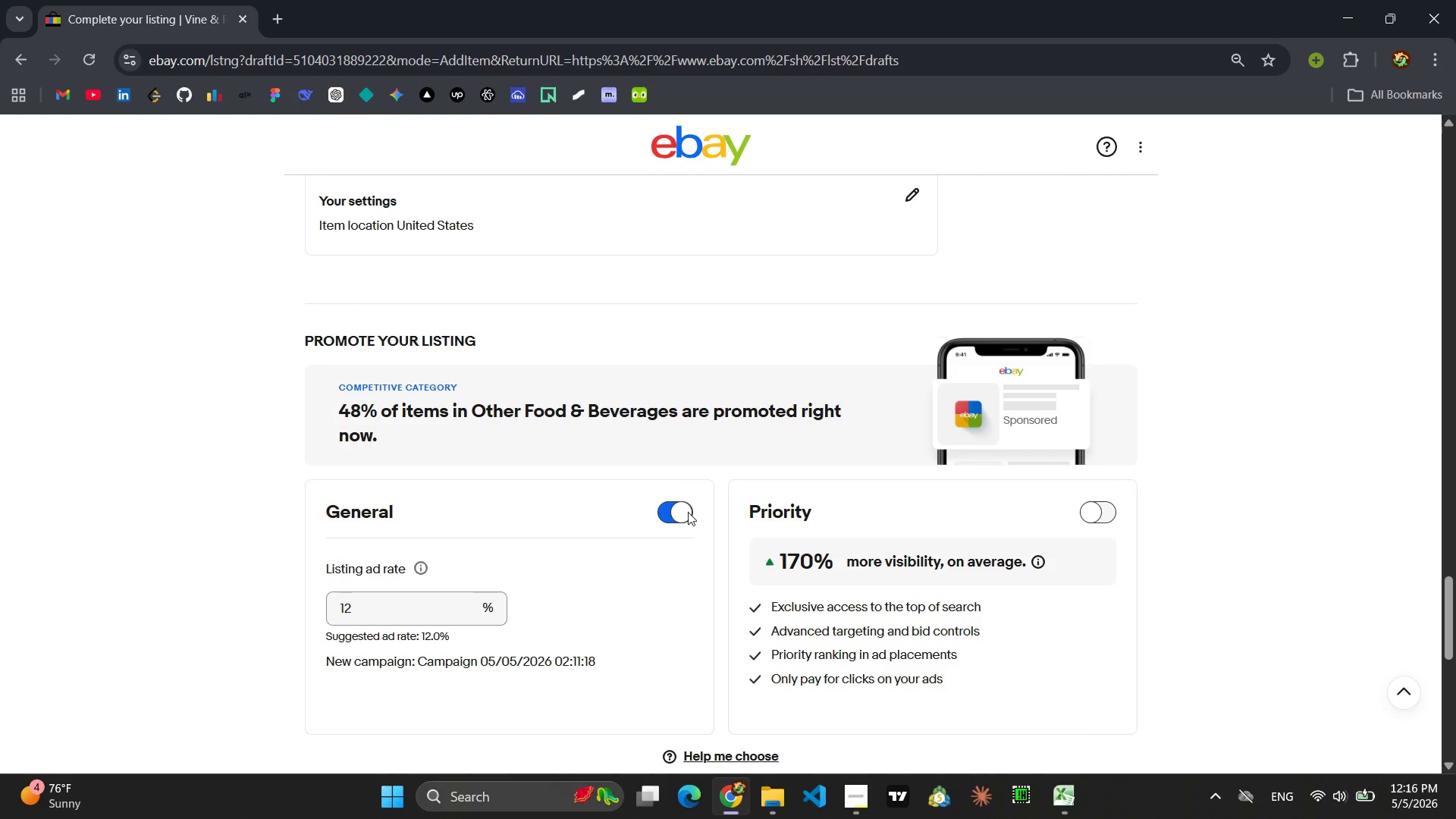 
scroll: coordinate [689, 520], scroll_direction: down, amount: 2.0
 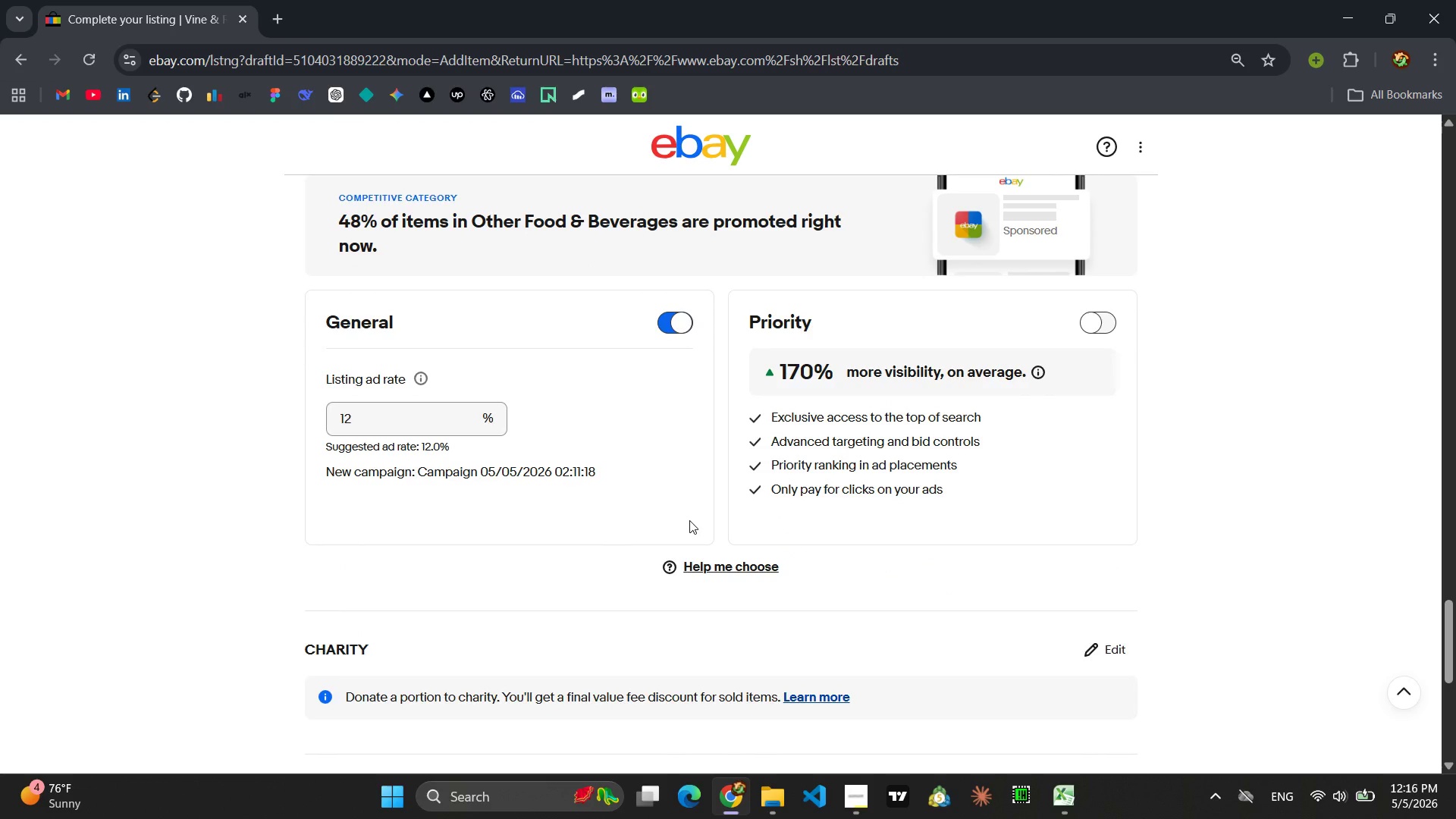 
left_click([457, 424])
 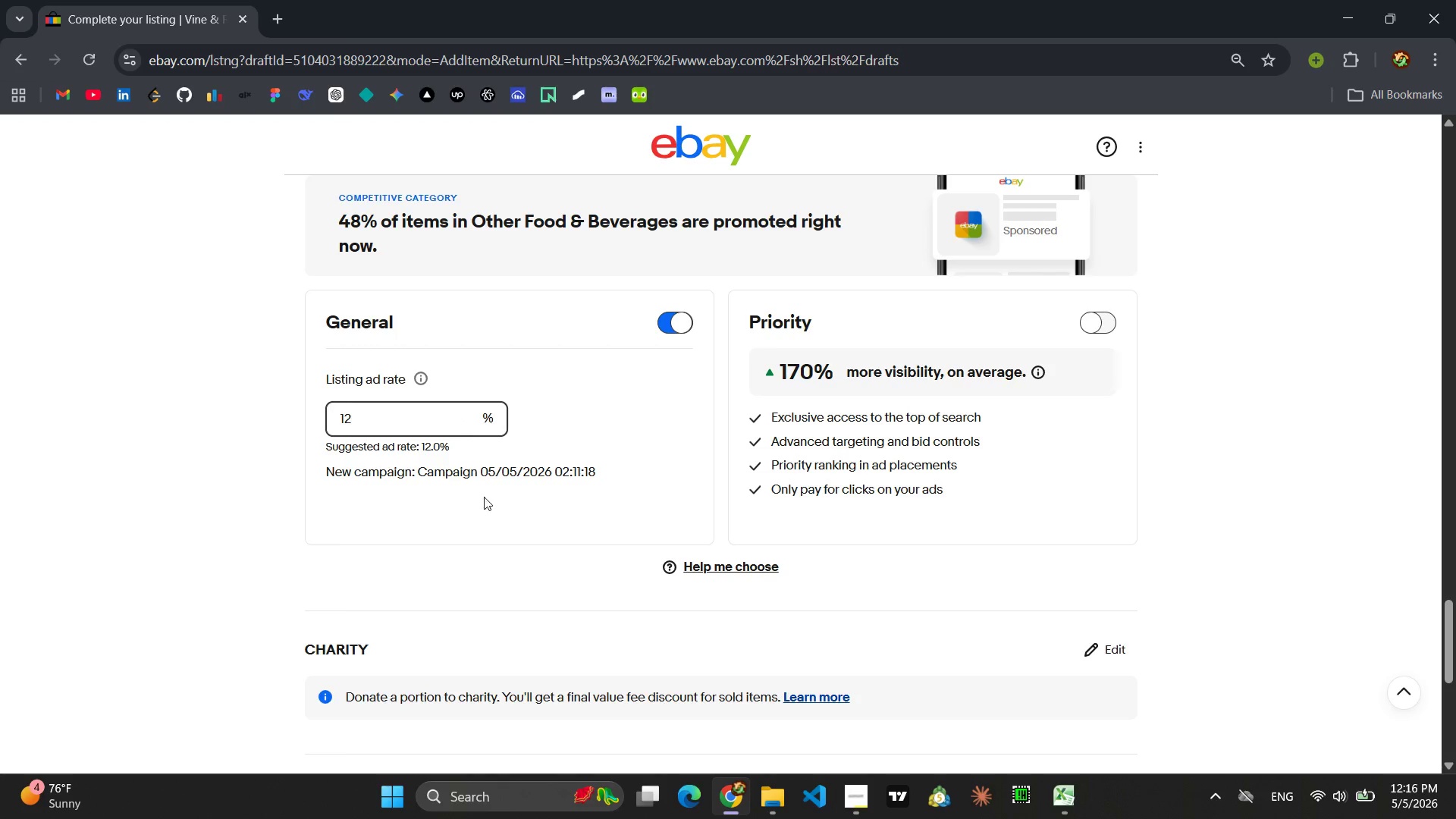 
left_click([485, 519])
 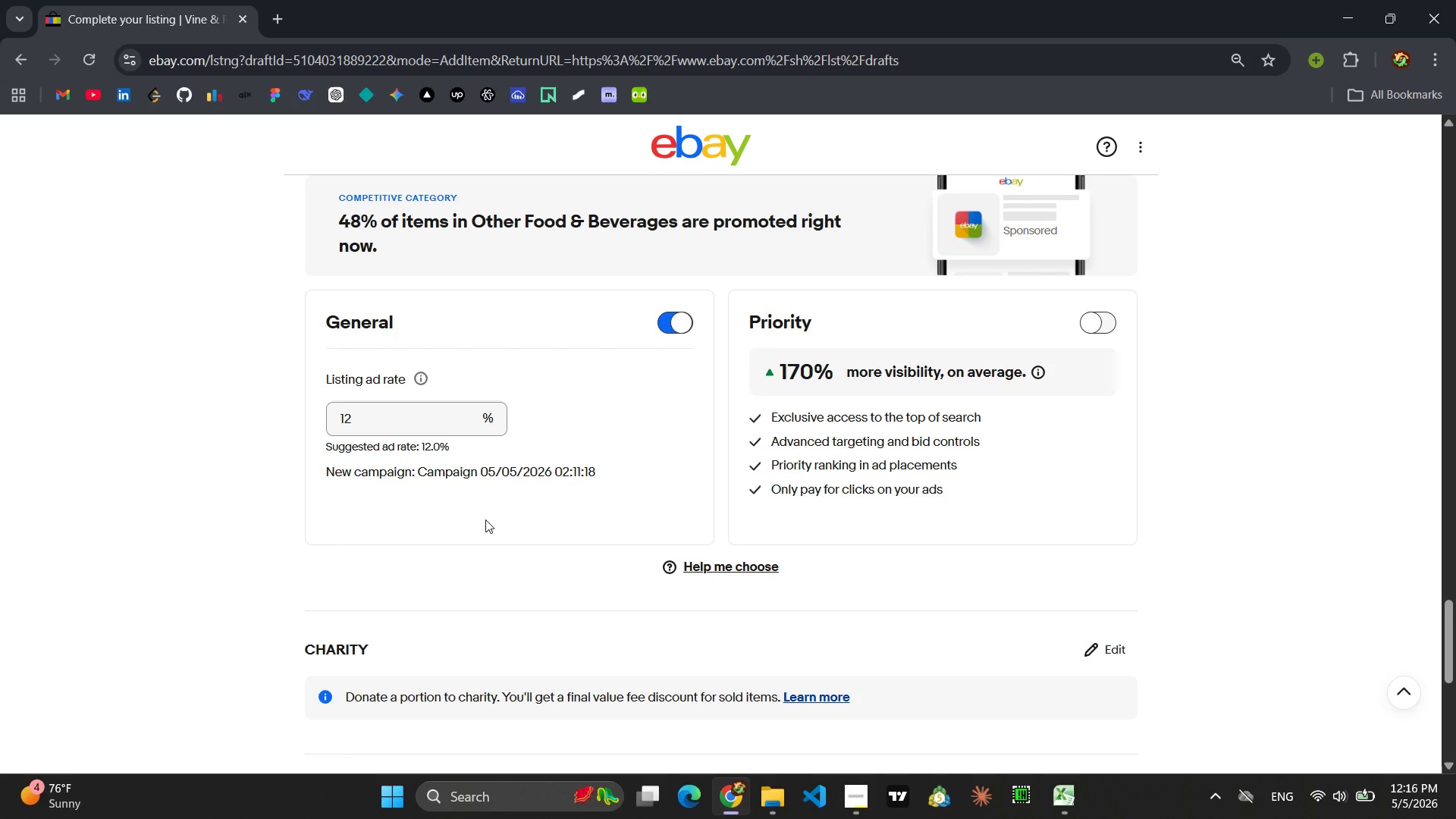 
scroll: coordinate [487, 519], scroll_direction: down, amount: 5.0
 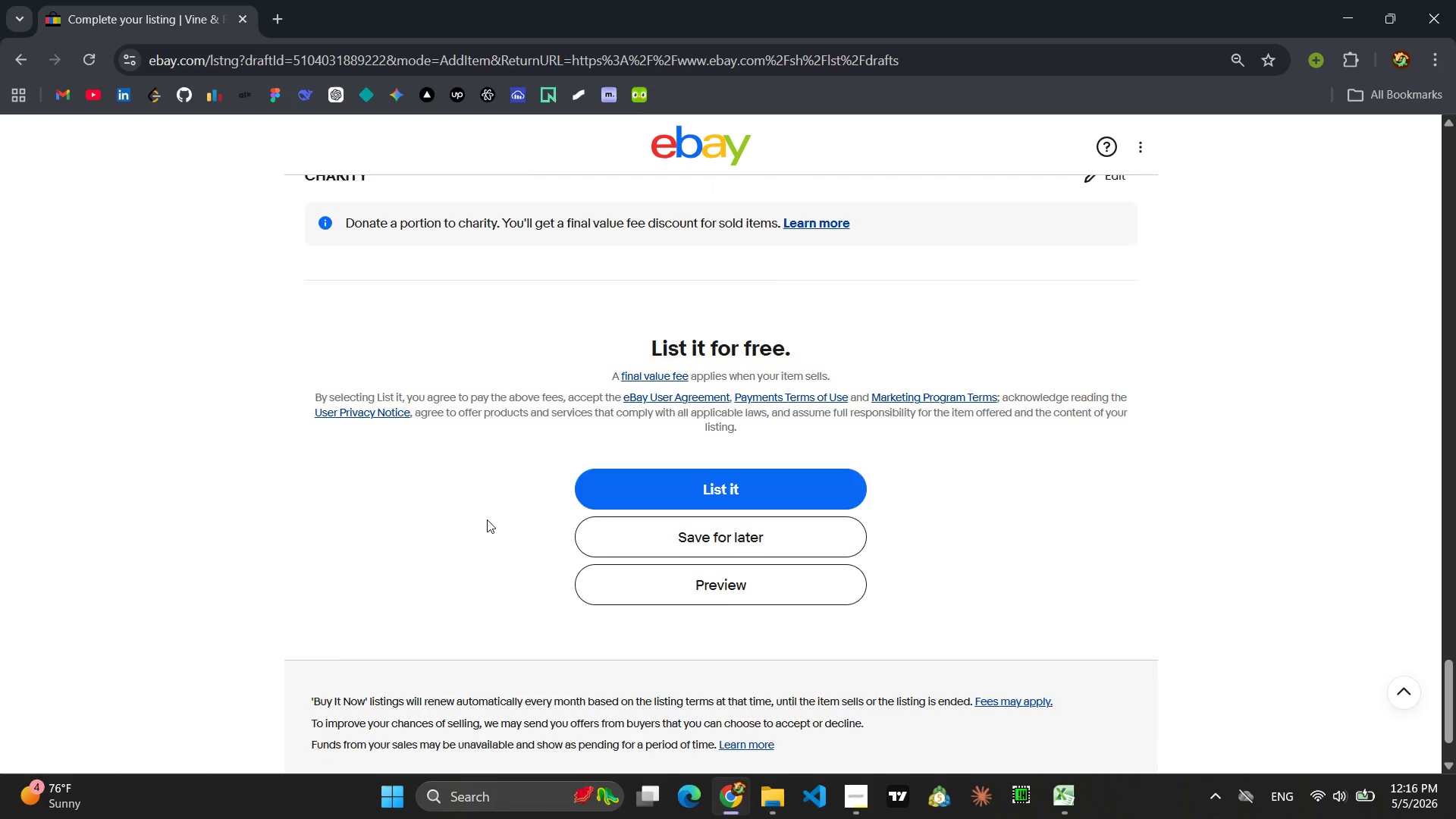 
scroll: coordinate [487, 519], scroll_direction: up, amount: 12.0
 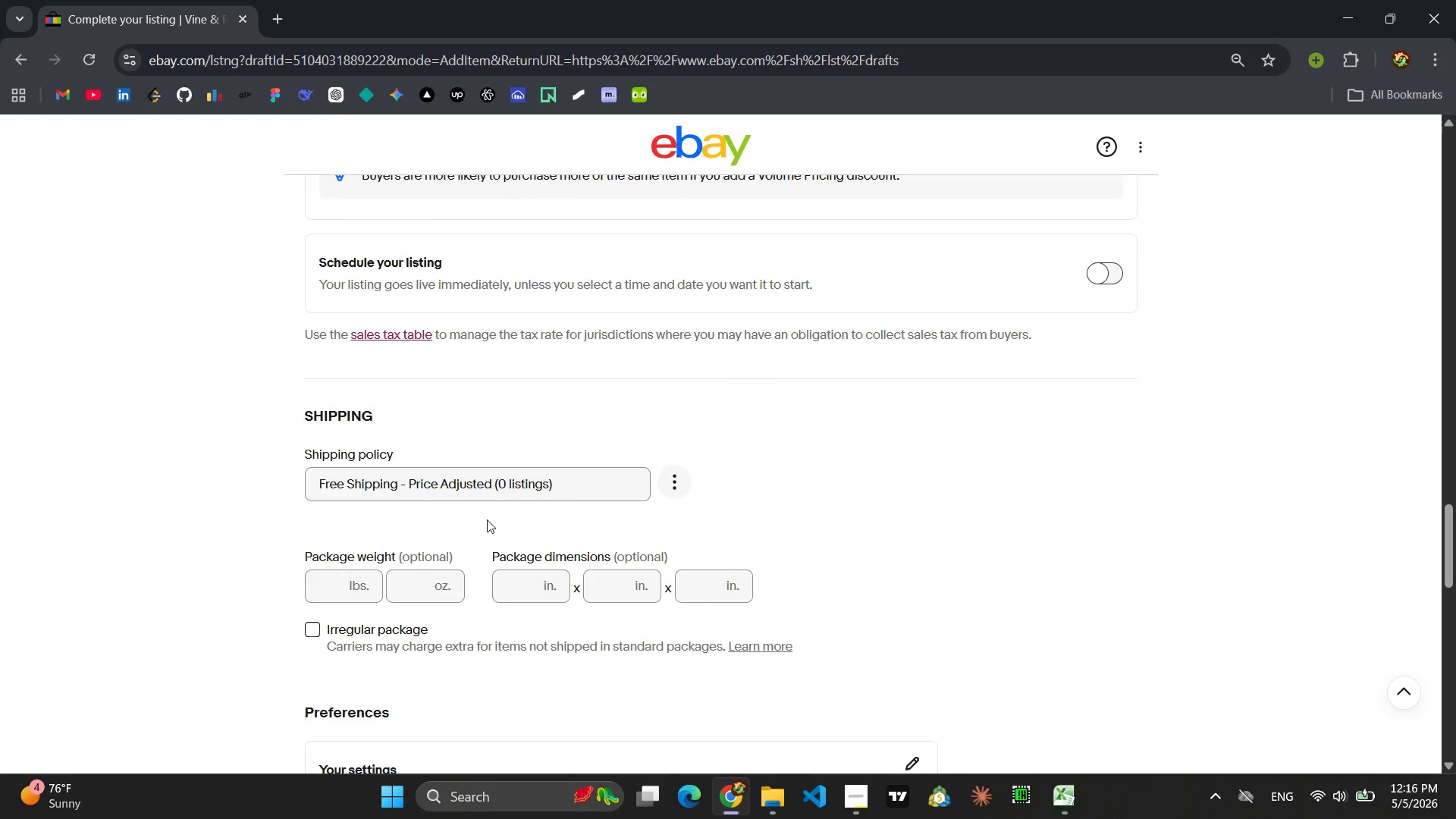 
wait(22.75)
 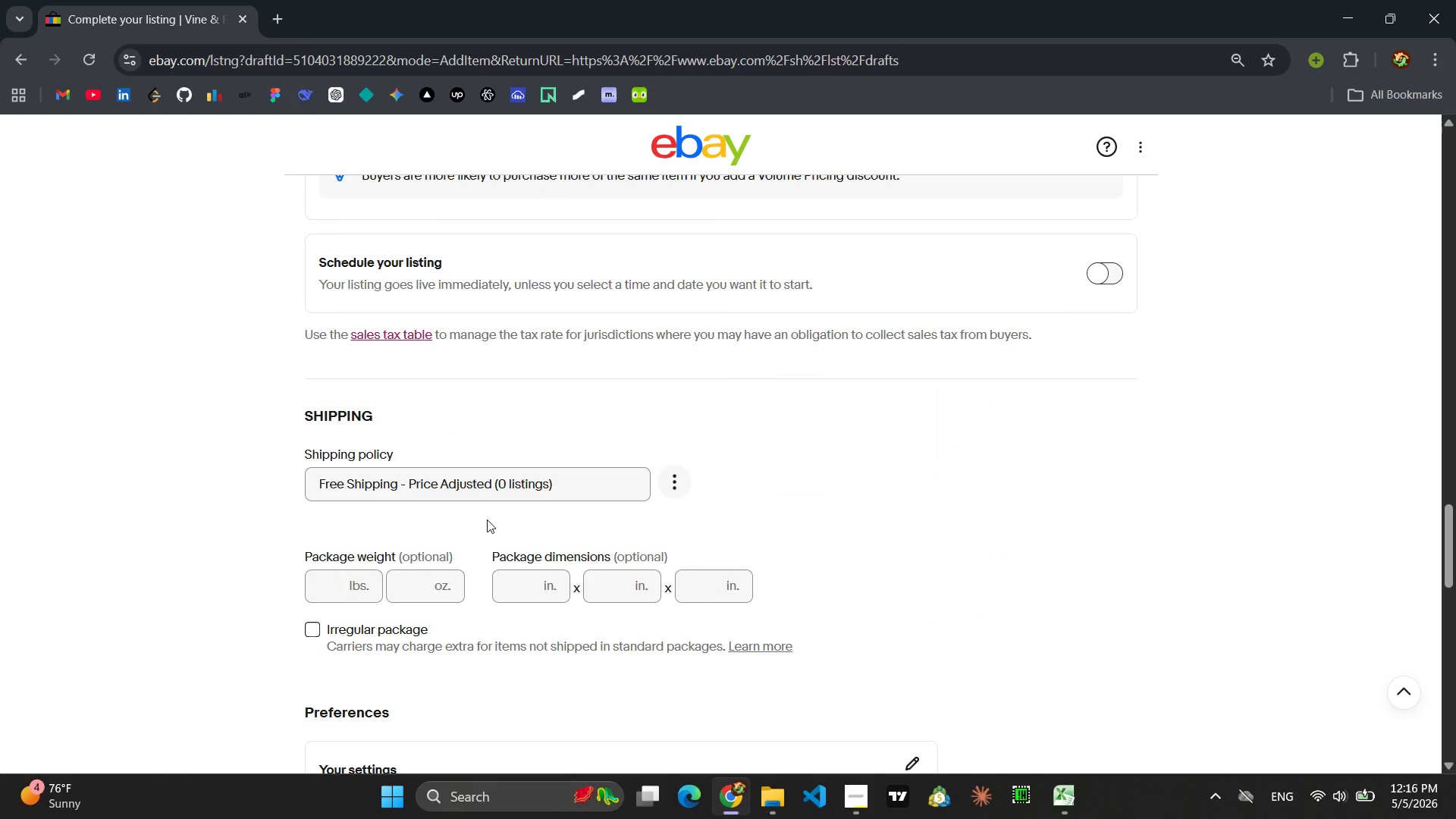 
scroll: coordinate [488, 521], scroll_direction: up, amount: 17.0
 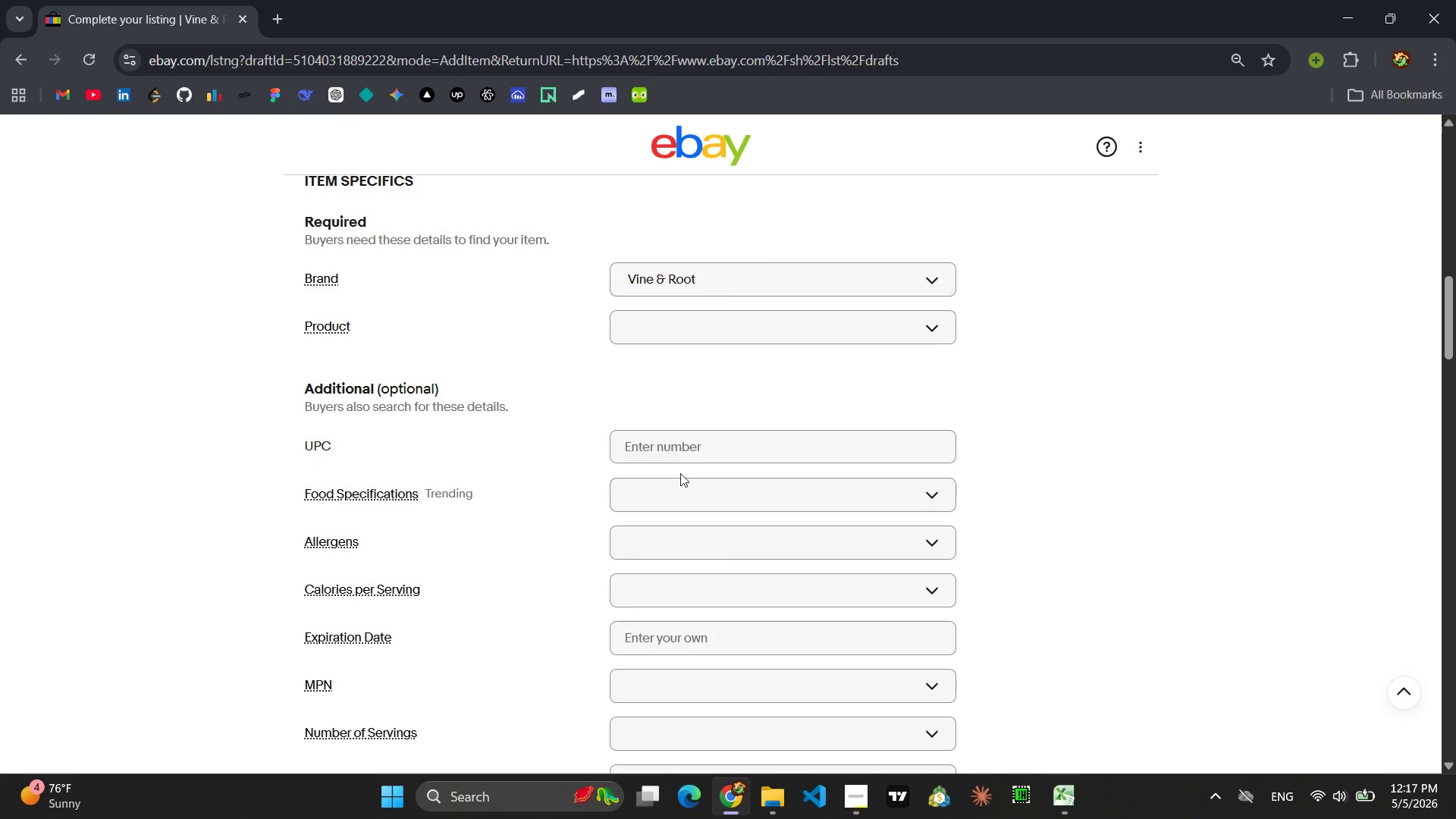 
left_click([679, 460])
 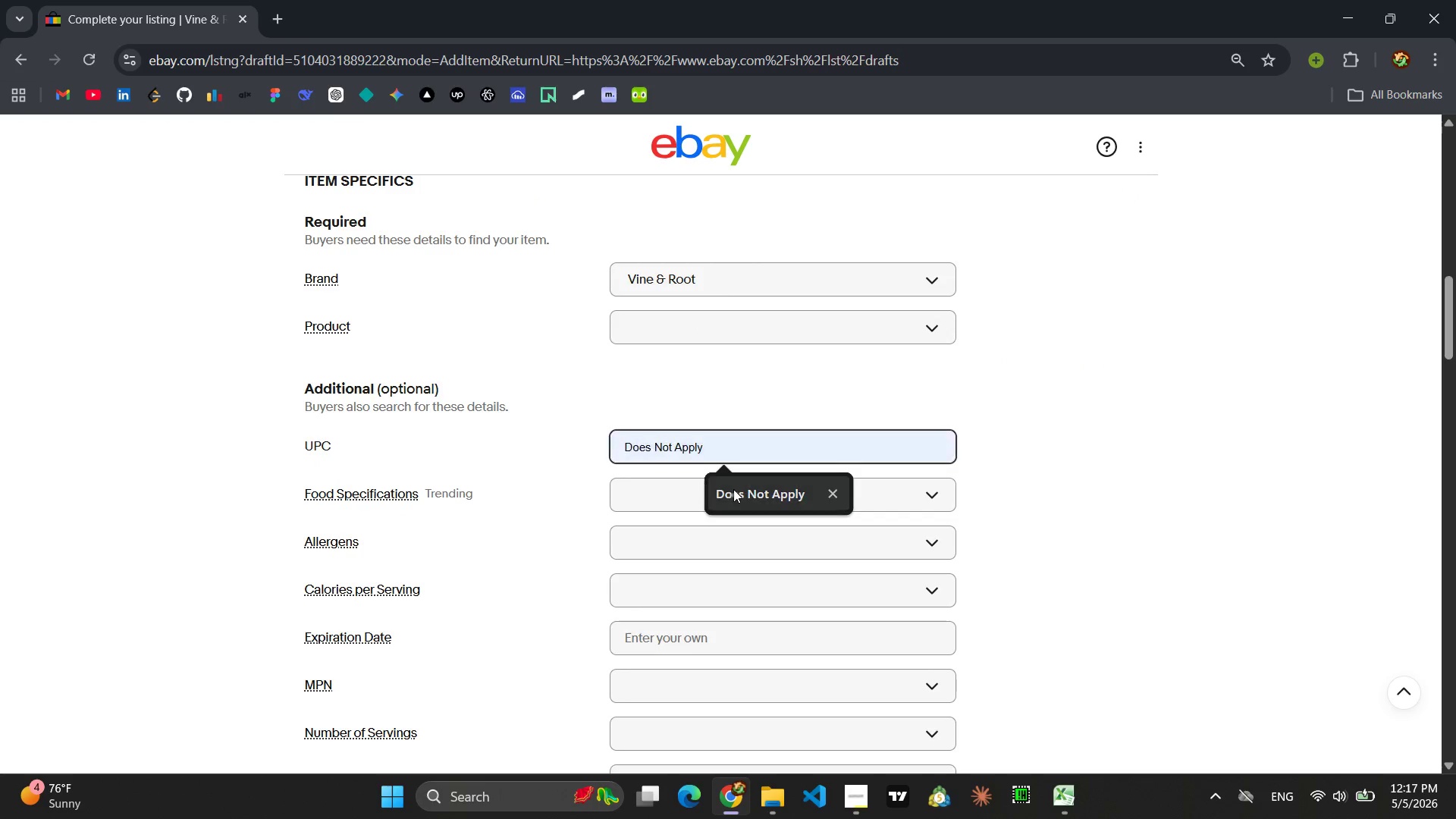 
left_click([733, 489])
 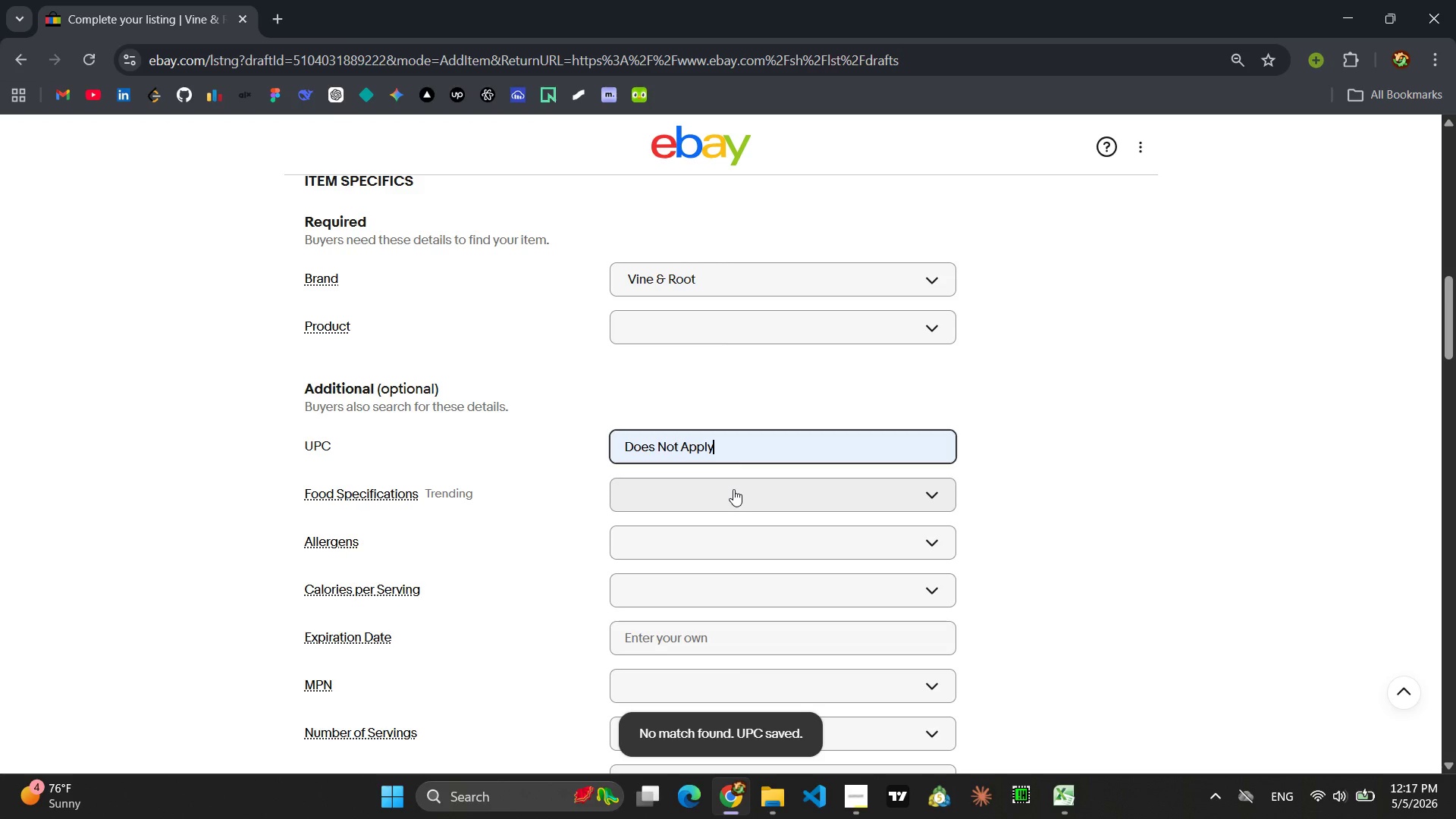 
scroll: coordinate [733, 489], scroll_direction: down, amount: 3.0
 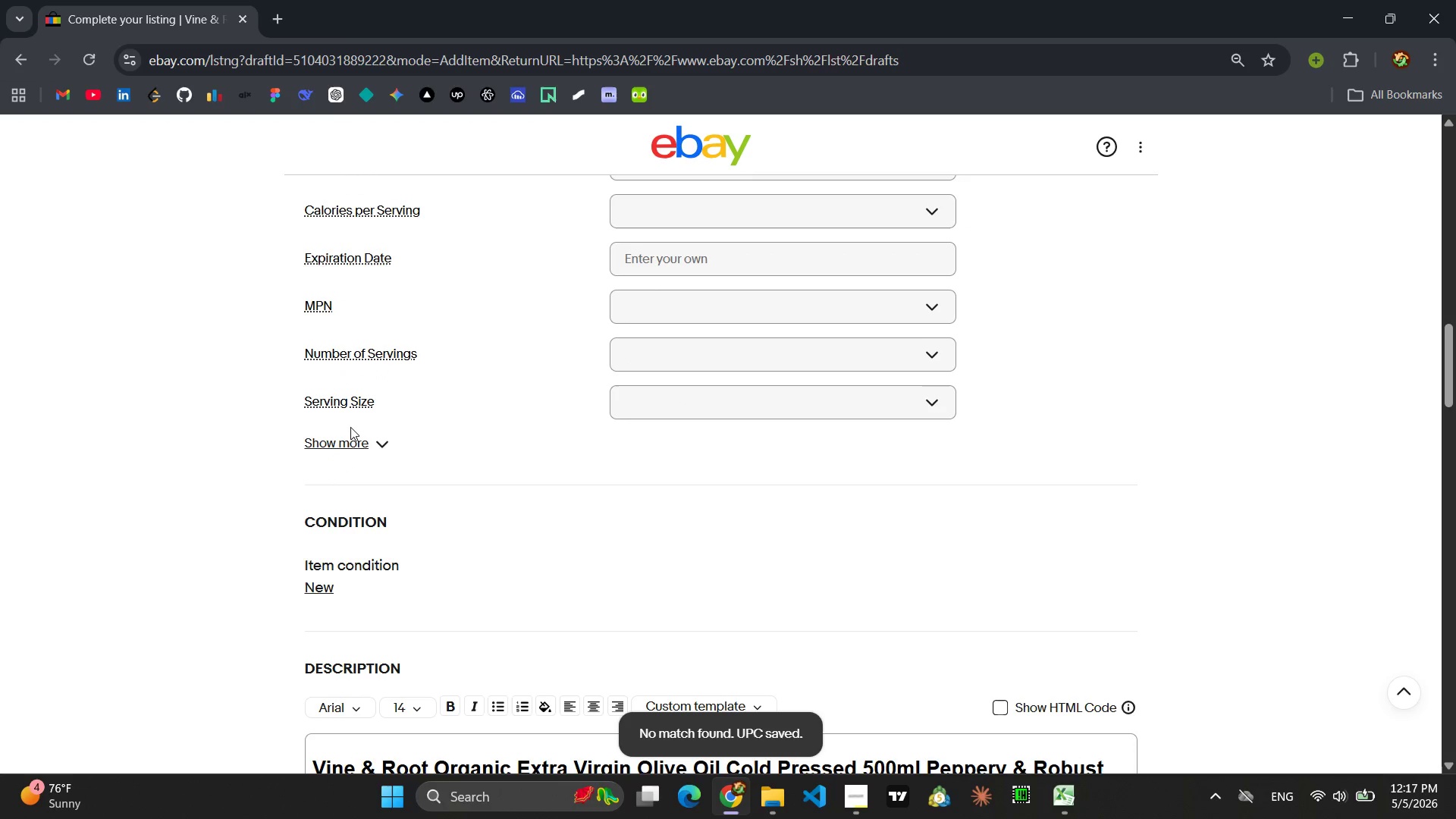 
left_click([350, 436])
 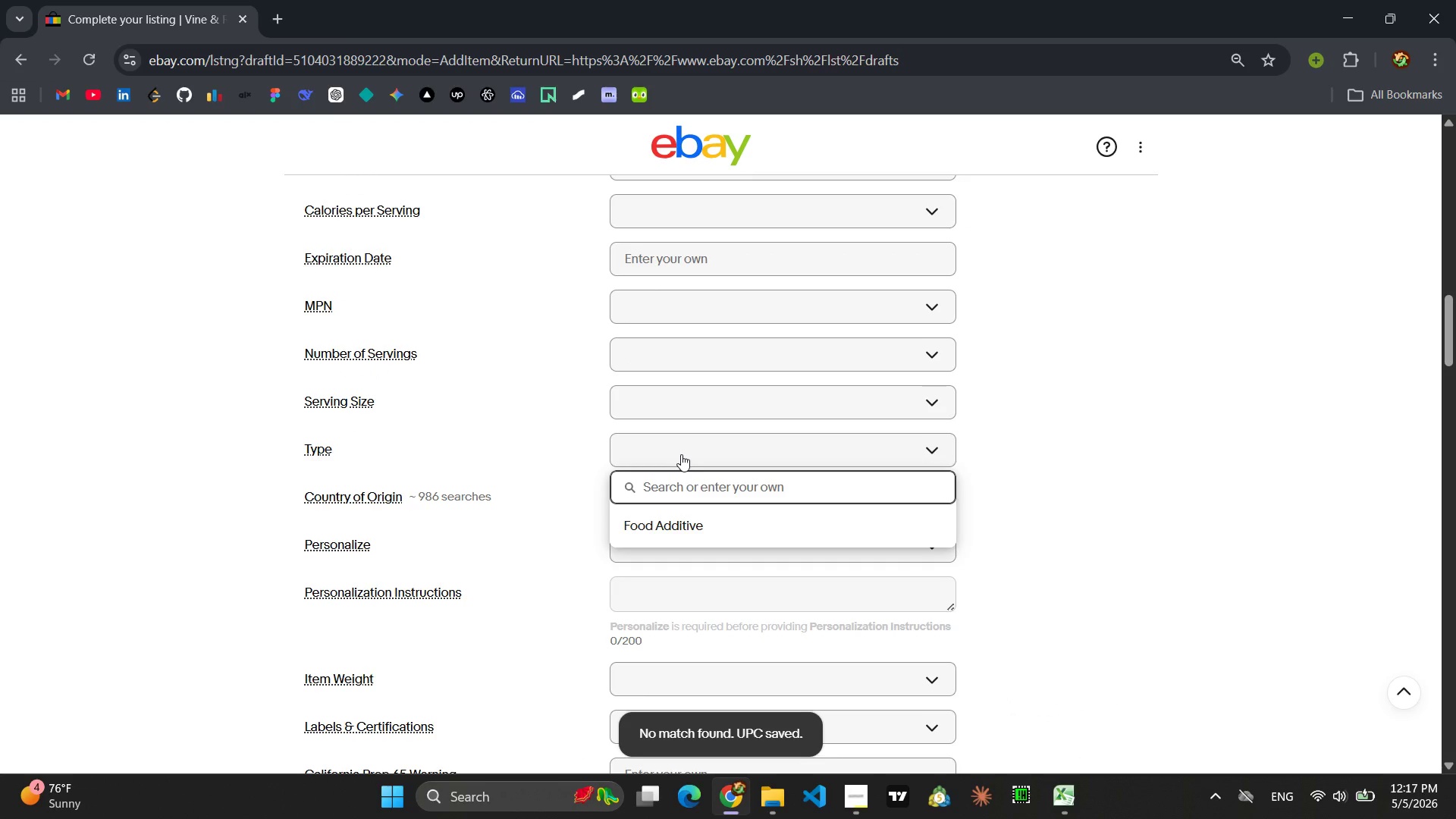 
wait(10.67)
 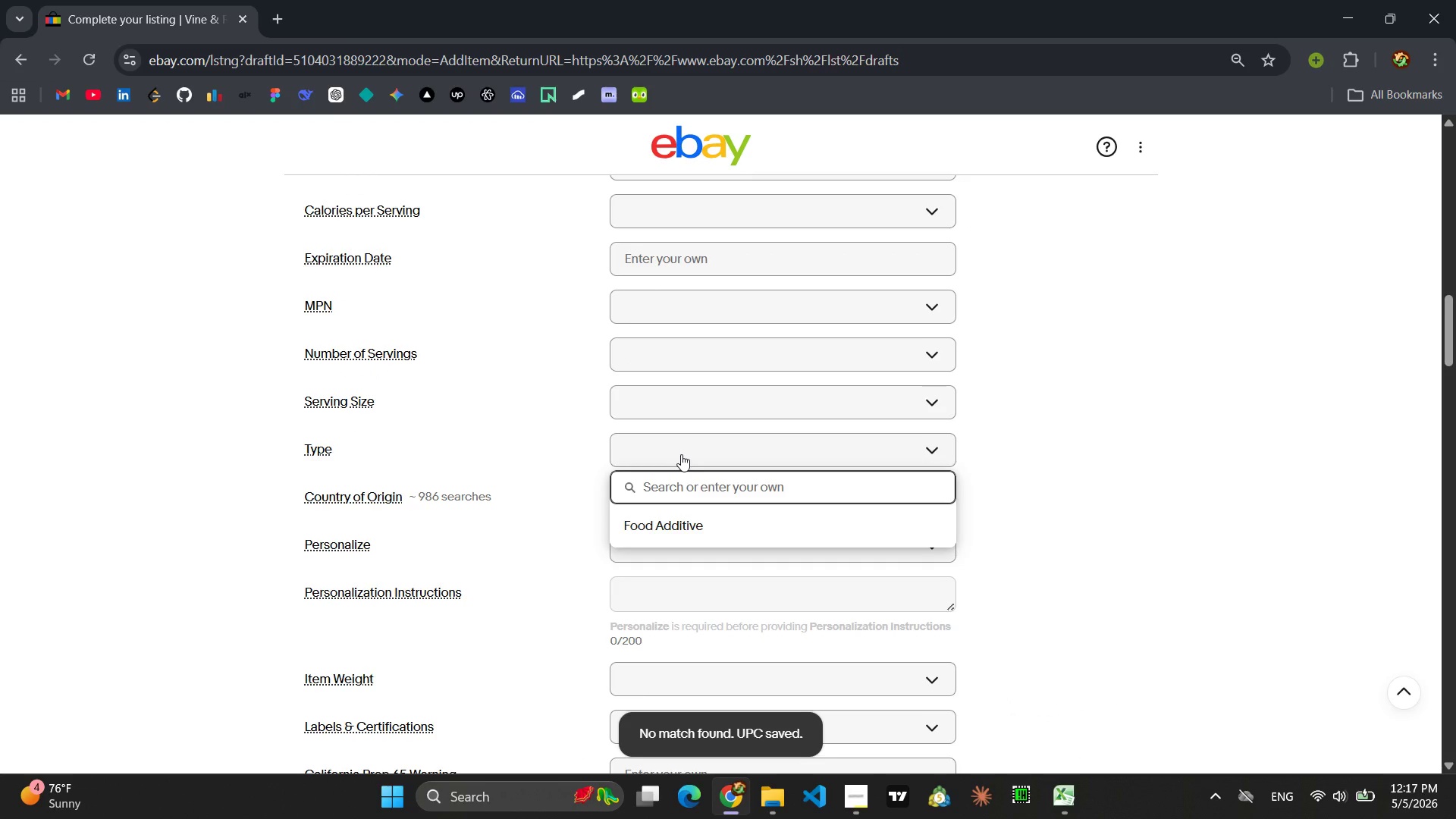 
scroll: coordinate [698, 448], scroll_direction: down, amount: 7.0
 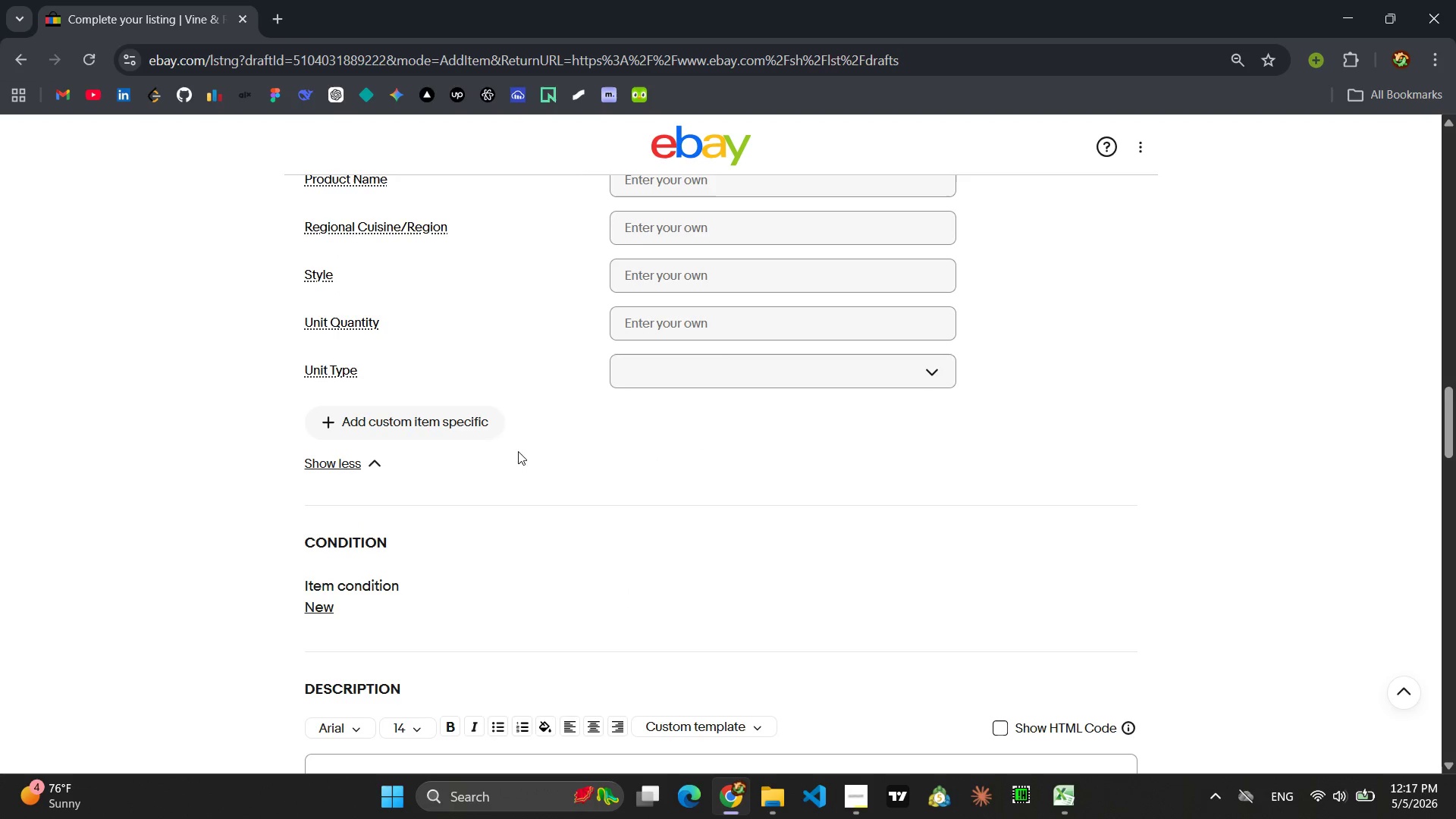 
left_click([435, 409])
 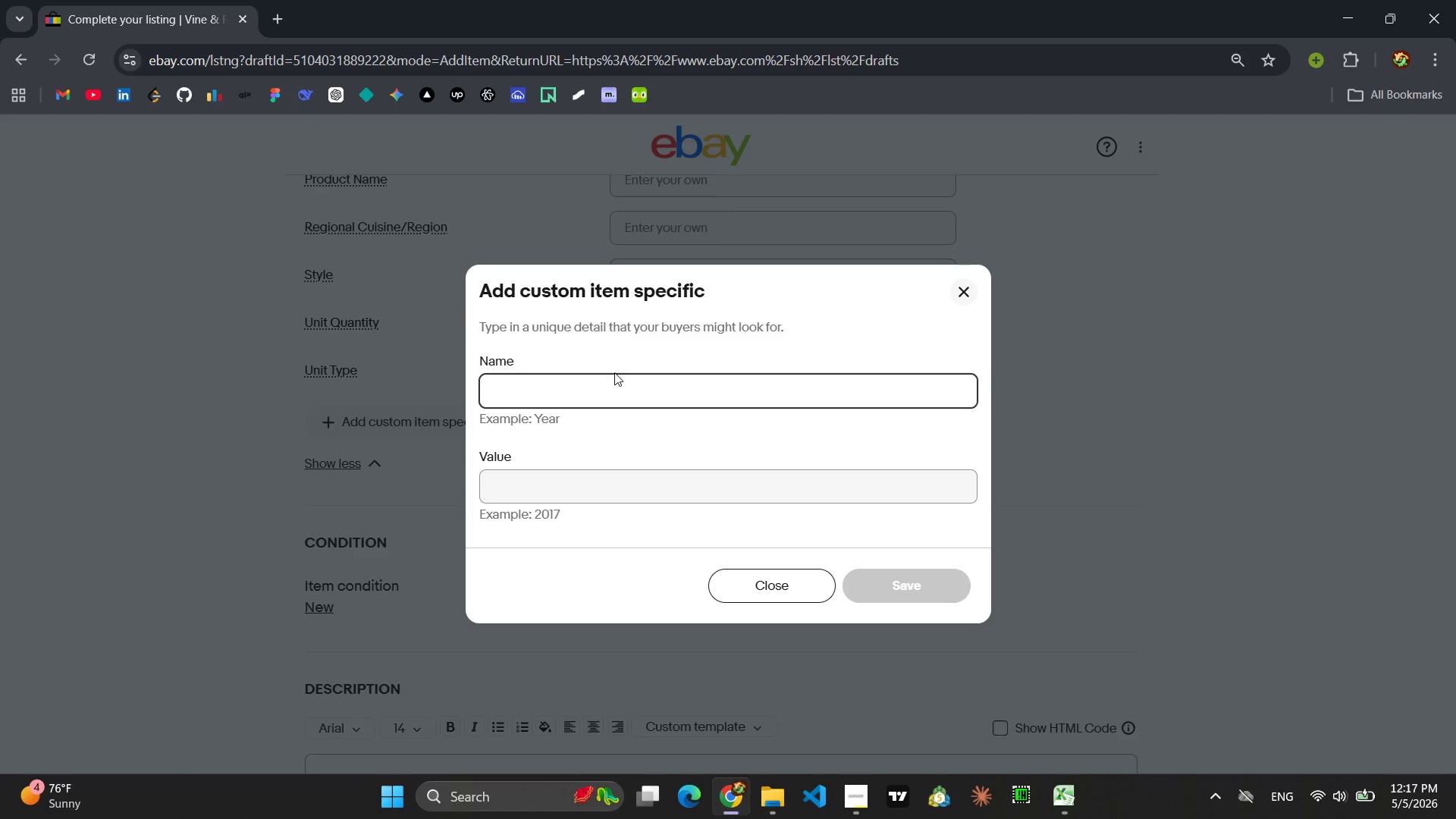 
type(Flavor Prifo)
key(Backspace)
key(Backspace)
key(Backspace)
type(ofile)
 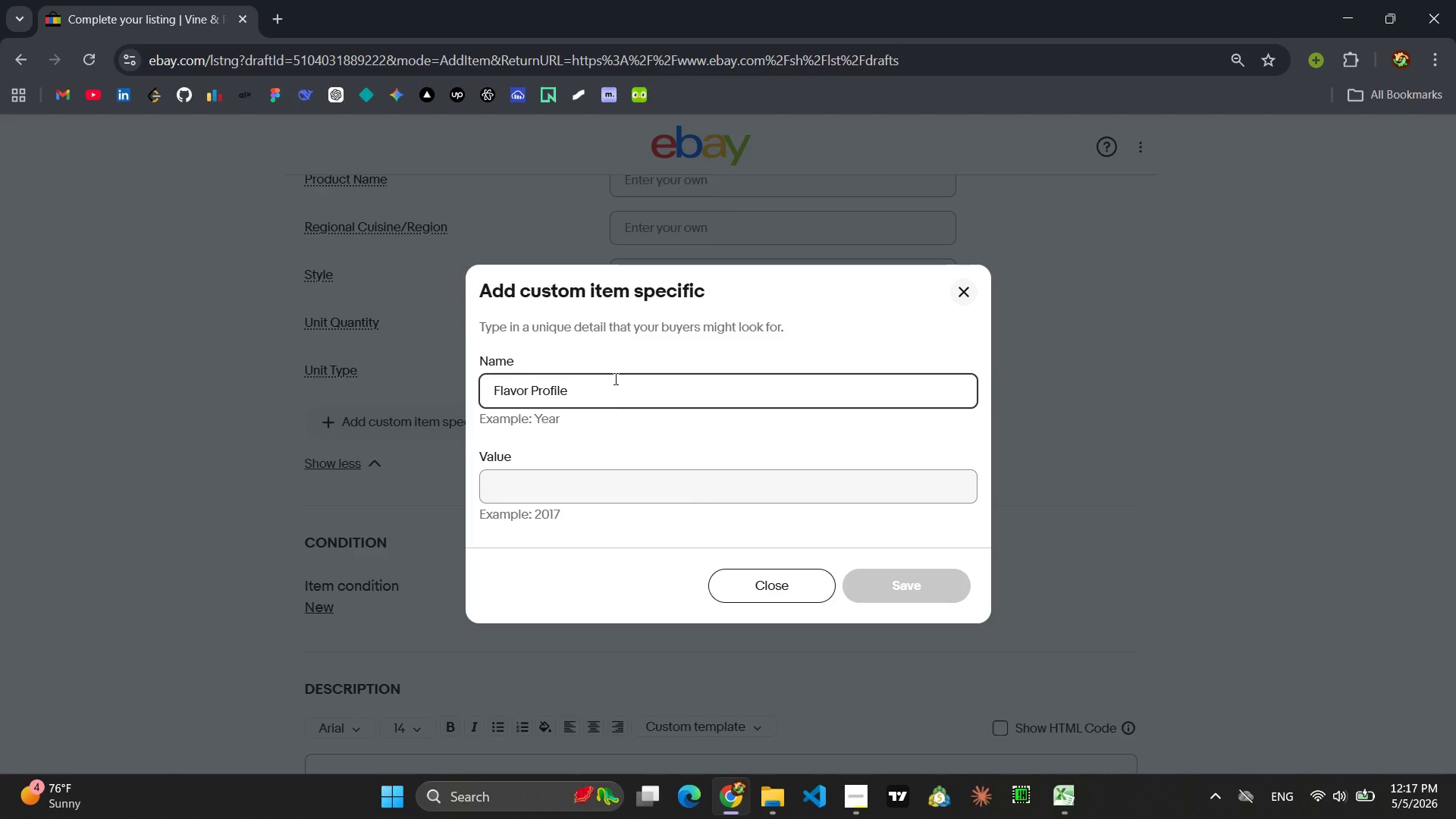 
left_click([563, 488])
 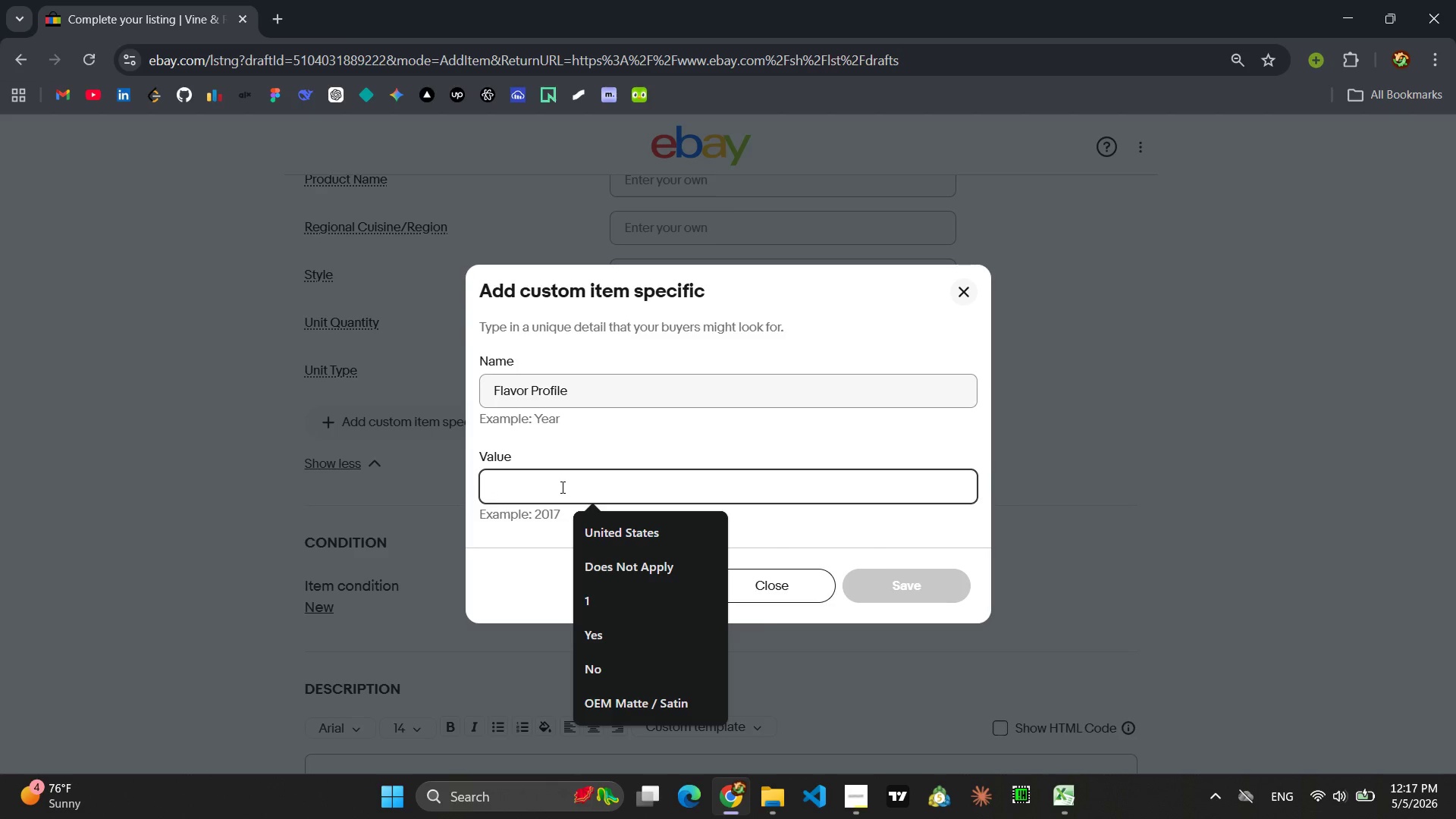 
type(Peppery & Robust)
 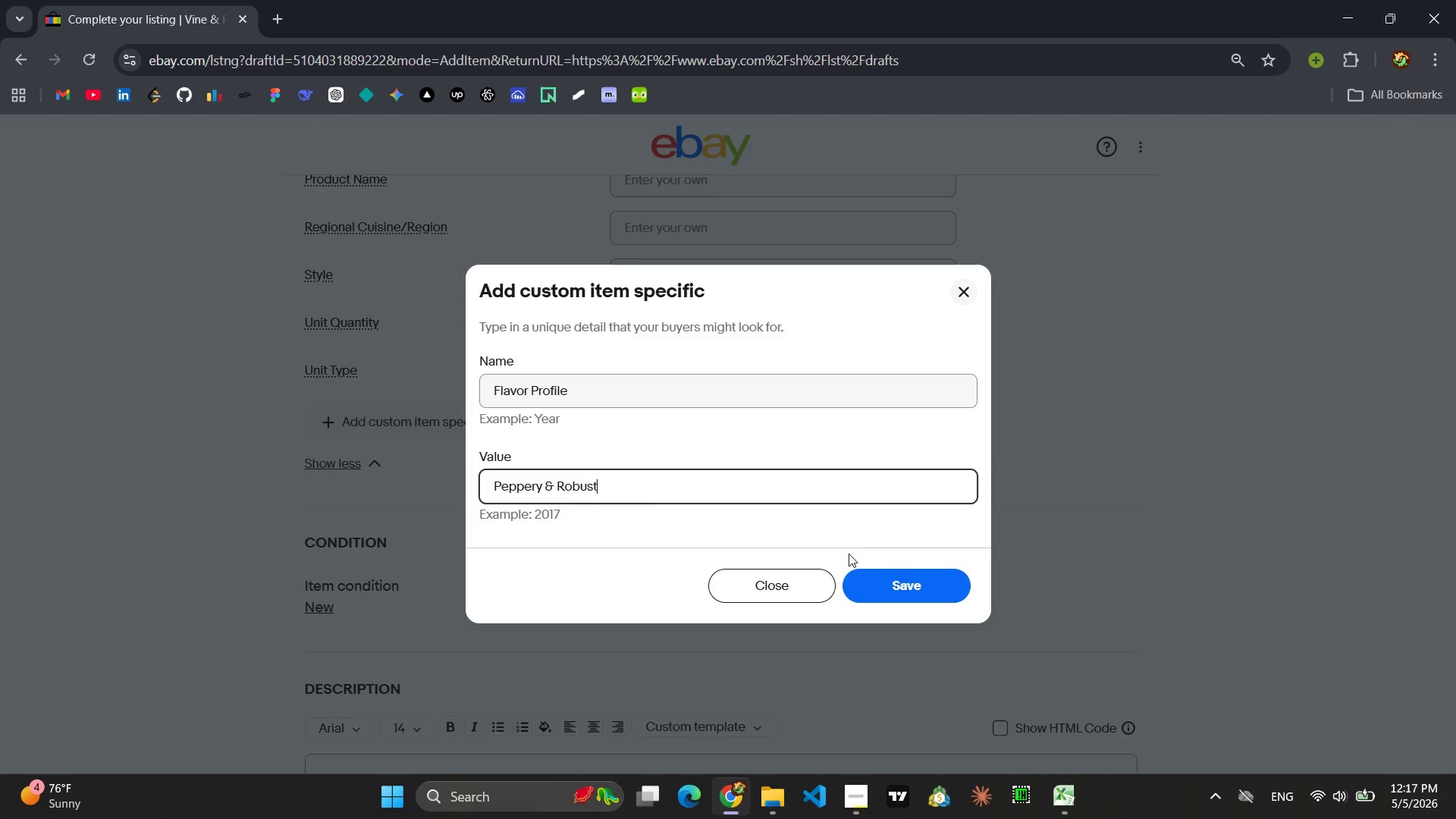 
left_click([940, 587])
 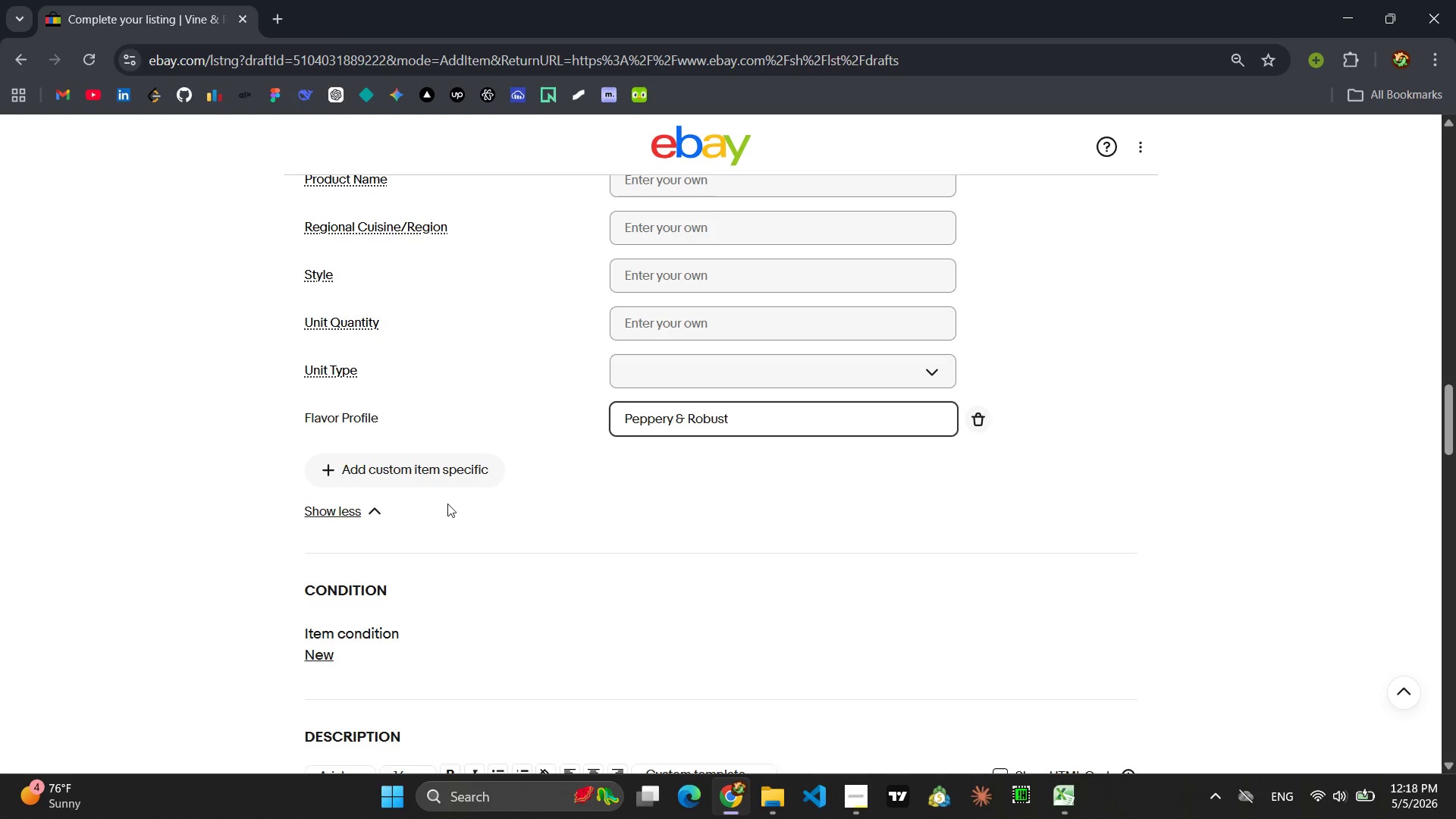 
left_click([399, 475])
 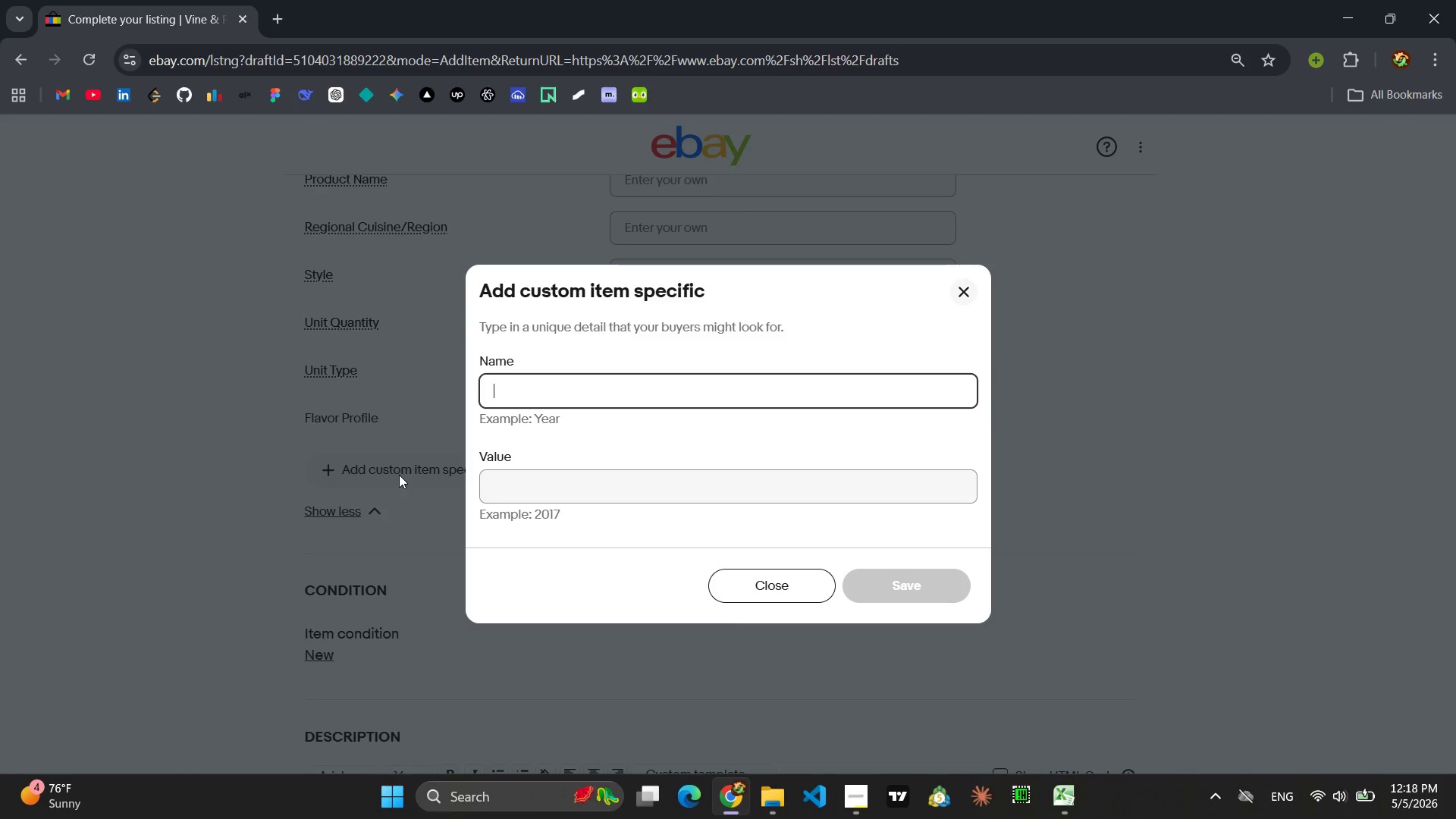 
type(Bottle SIze)
key(Backspace)
key(Backspace)
key(Backspace)
type(ize (ml))
 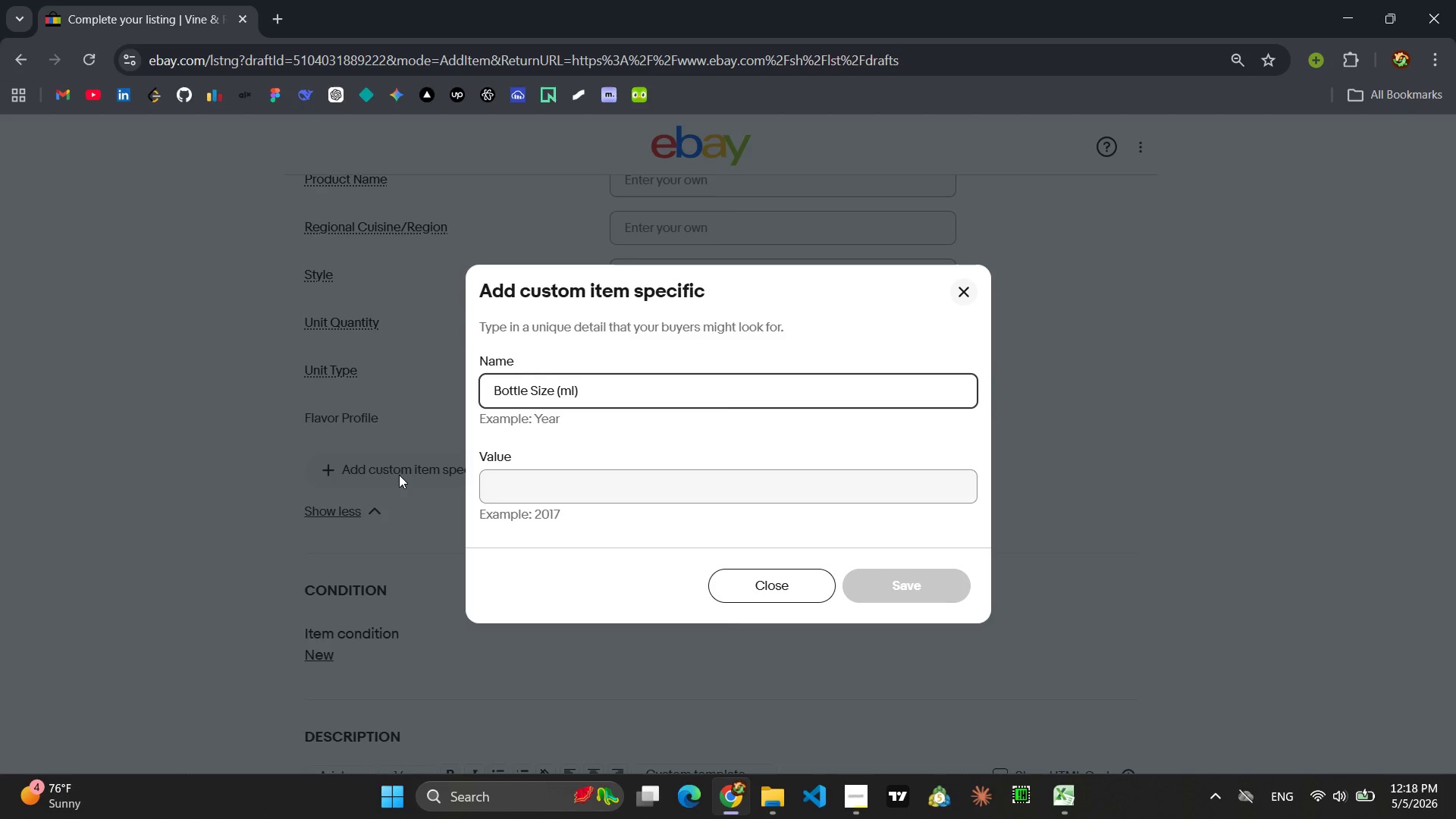 
left_click([535, 483])
 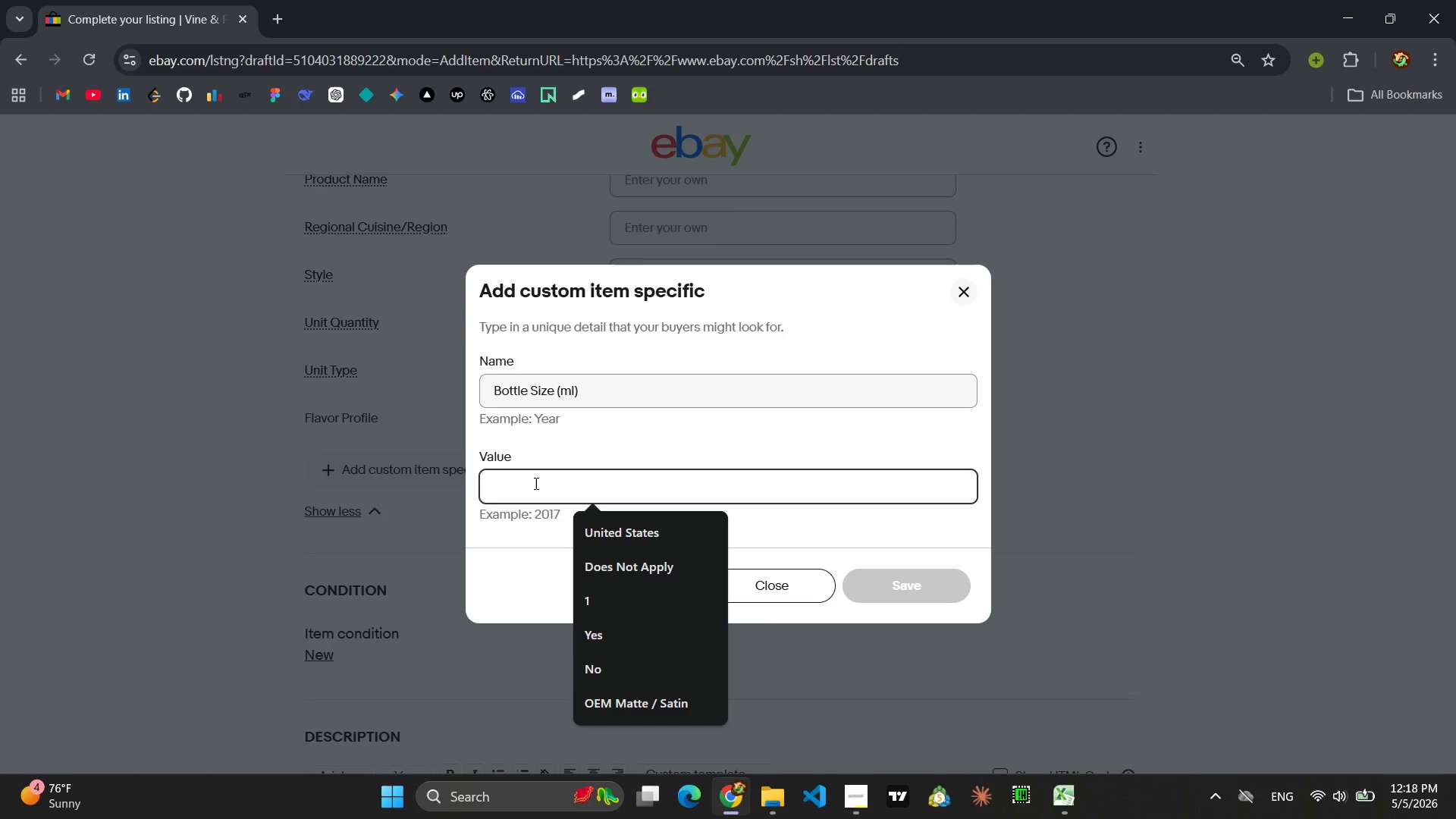 
type(500)
 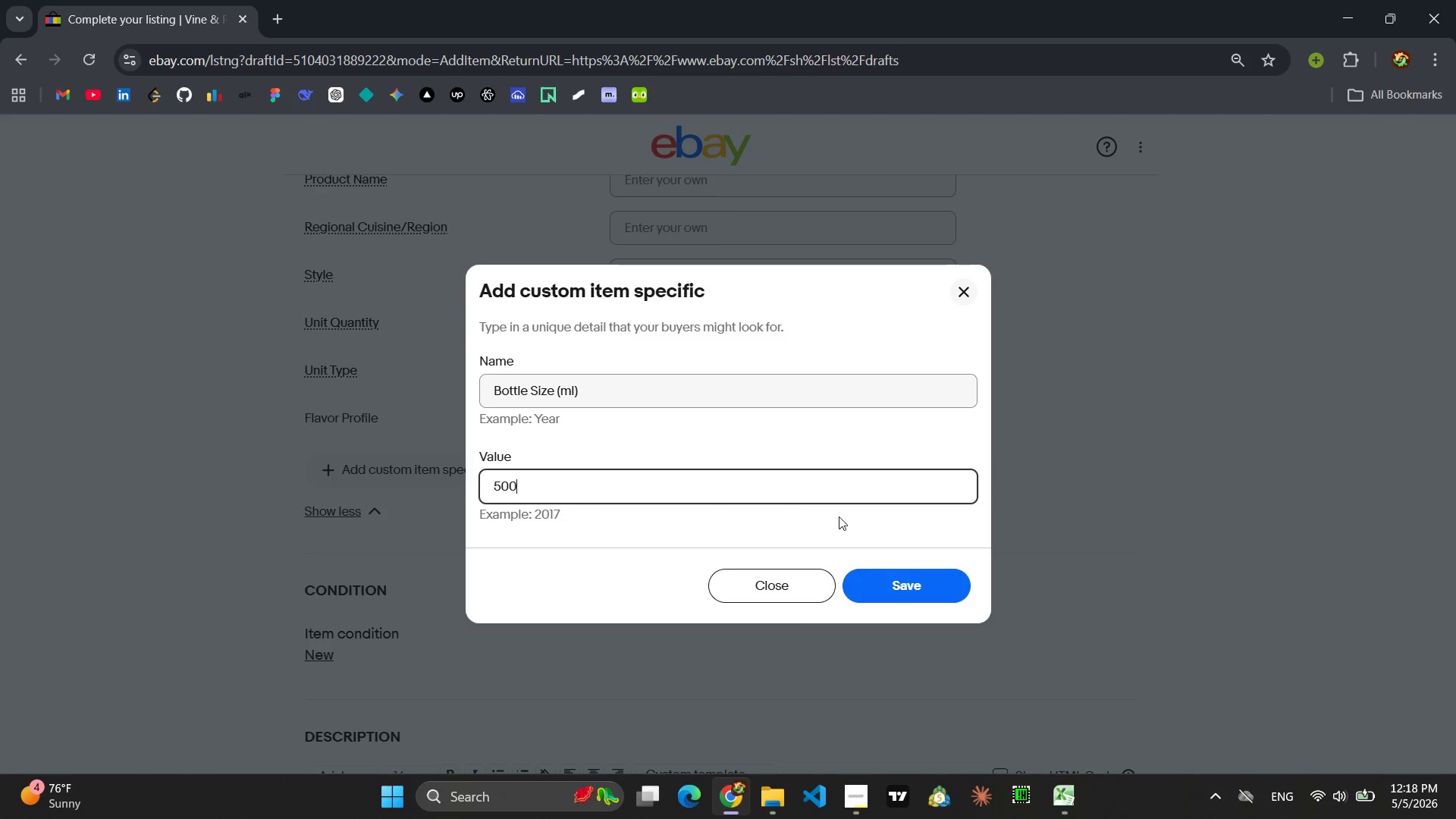 
left_click([949, 583])
 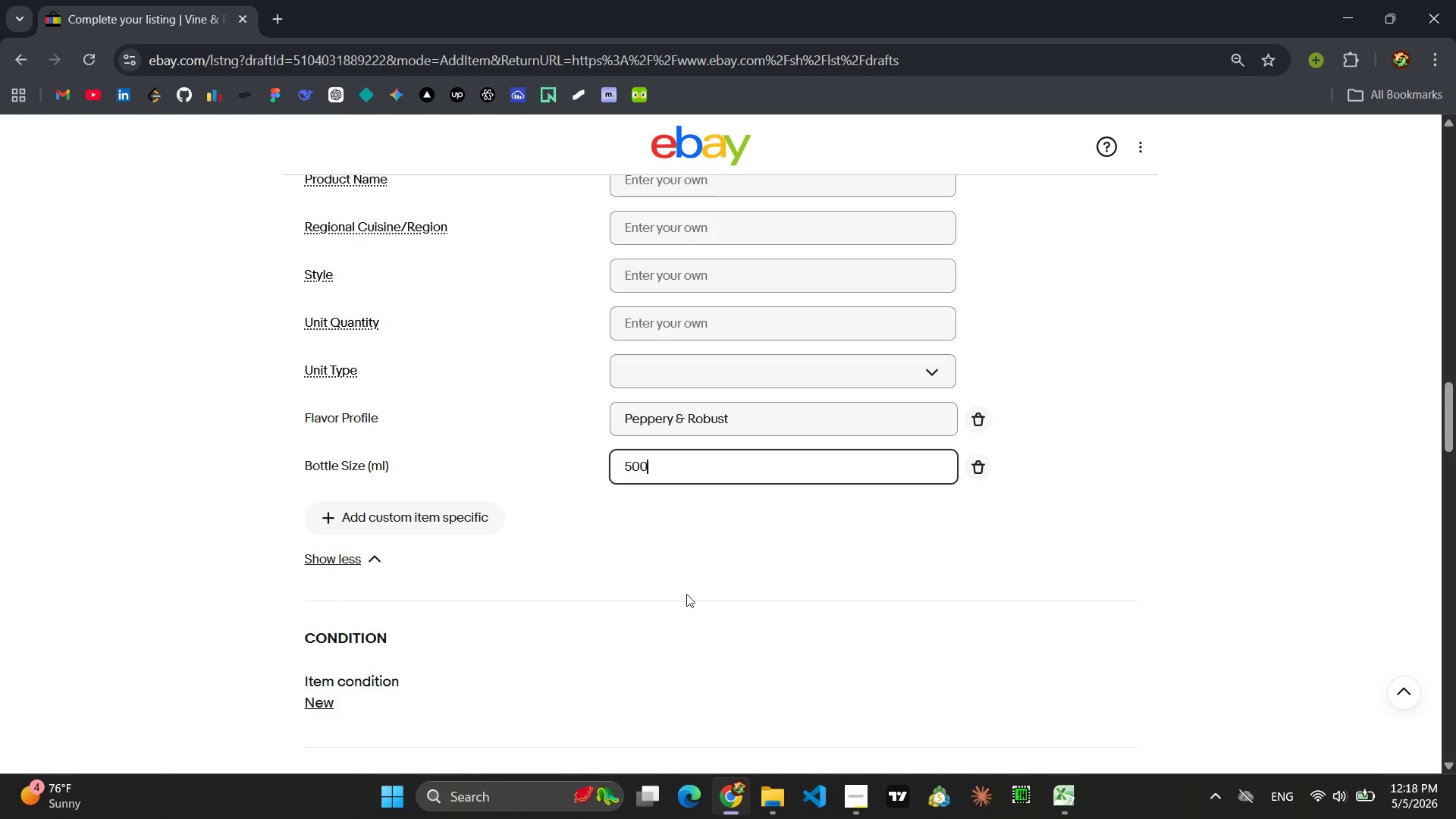 
left_click([413, 514])
 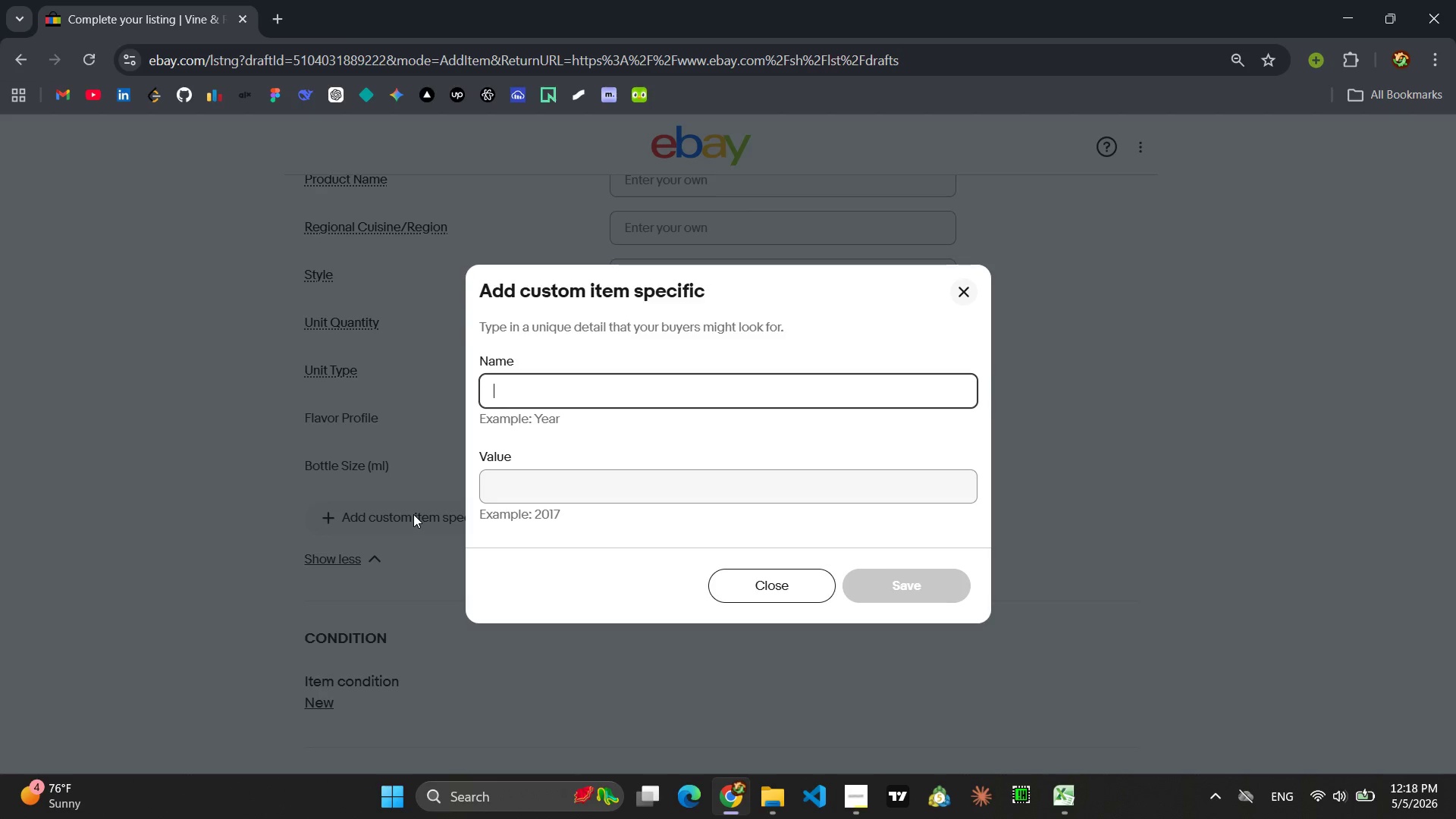 
key(Shift+W)
 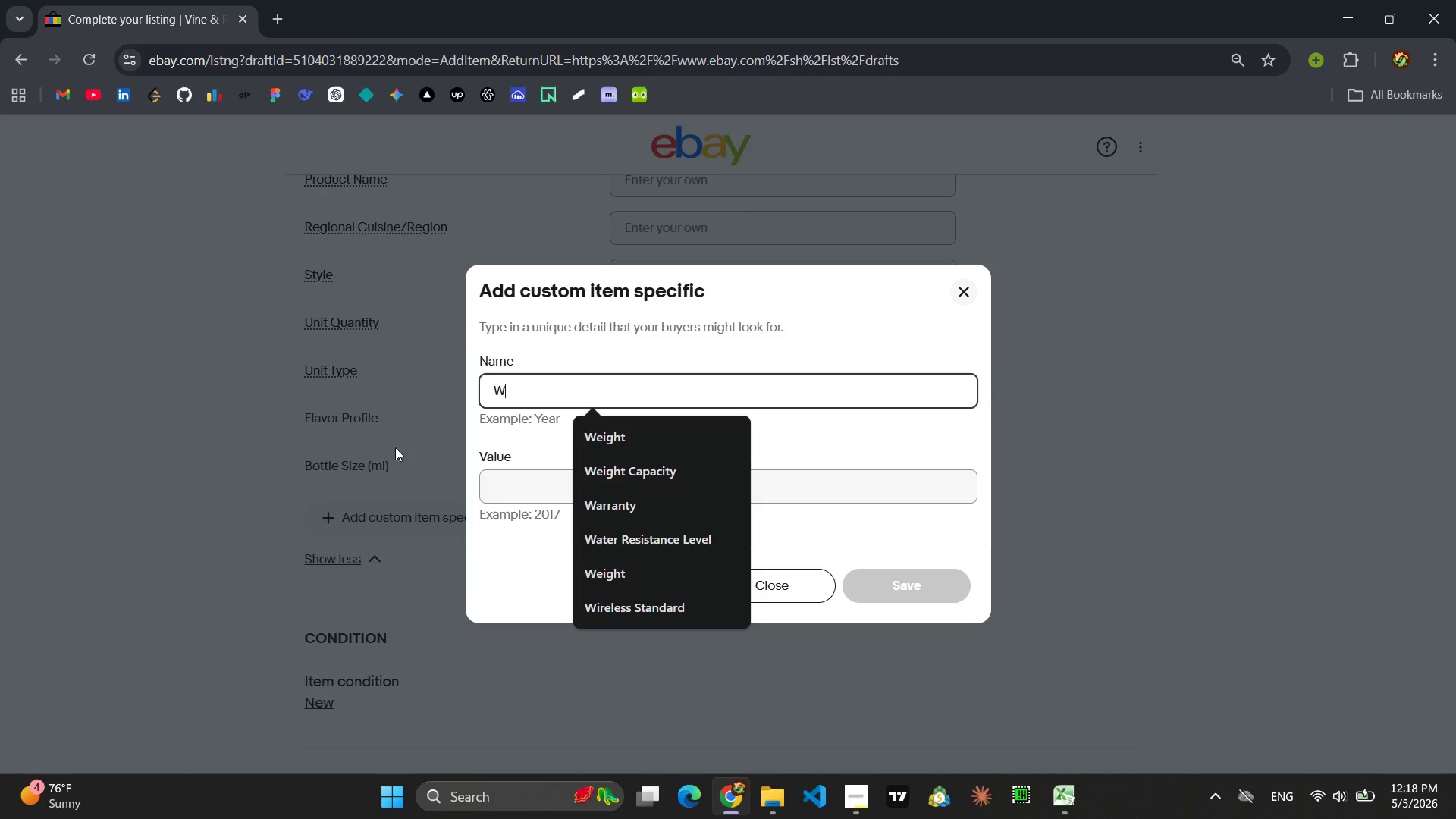 
left_click([621, 426])
 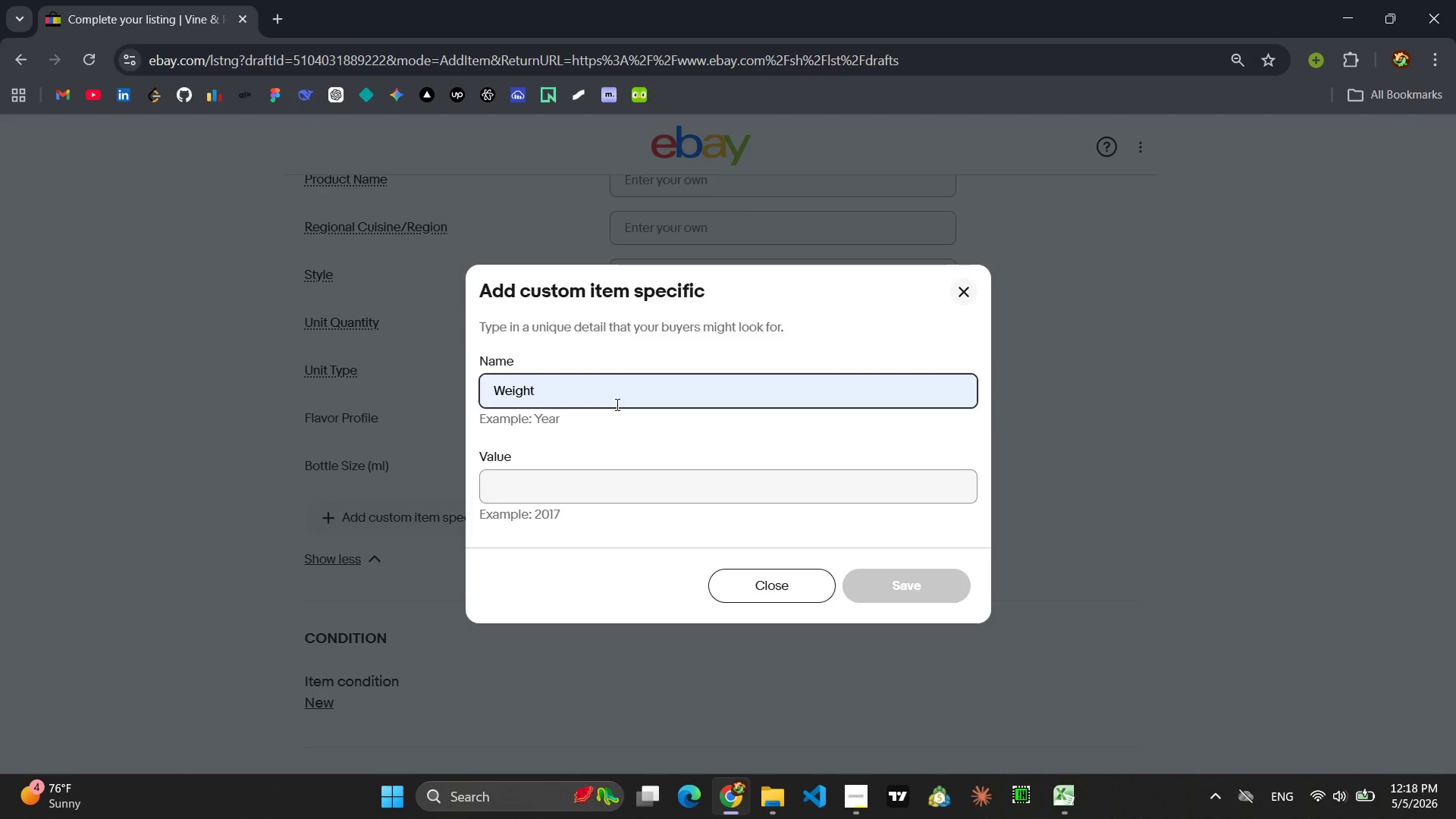 
type( (ox)
key(Backspace)
type(z))
 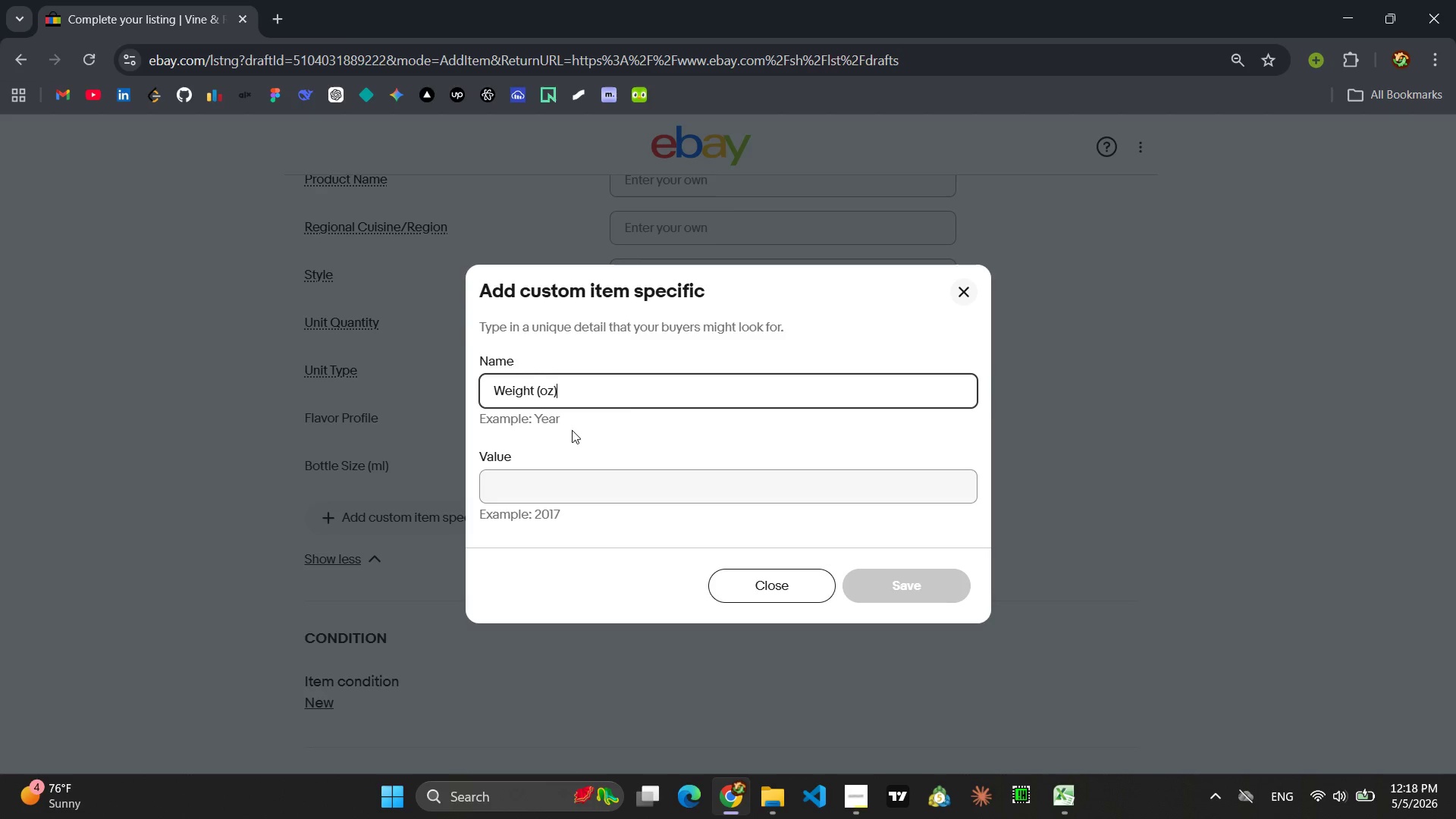 
left_click([528, 486])
 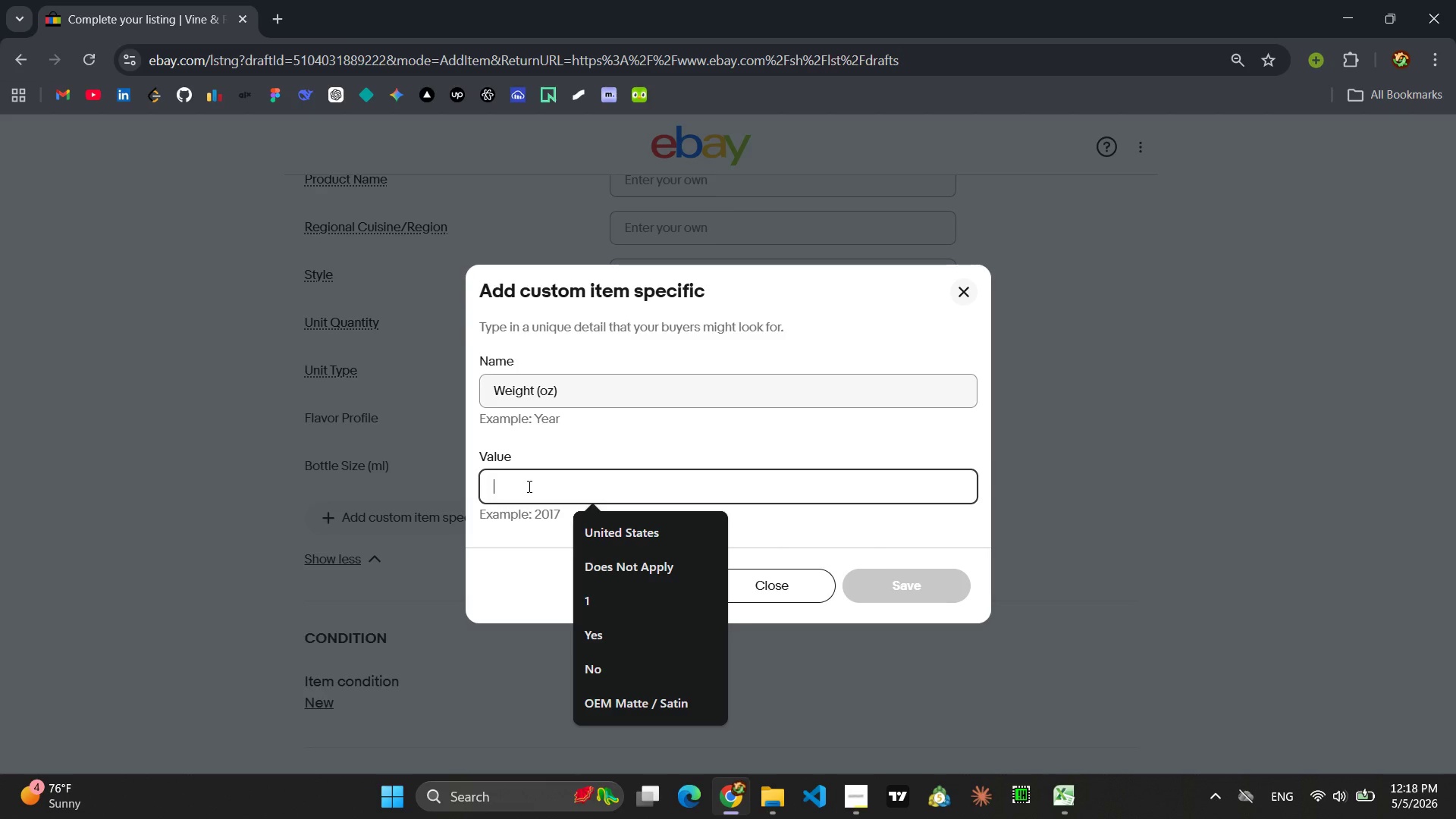 
type(32.4)
 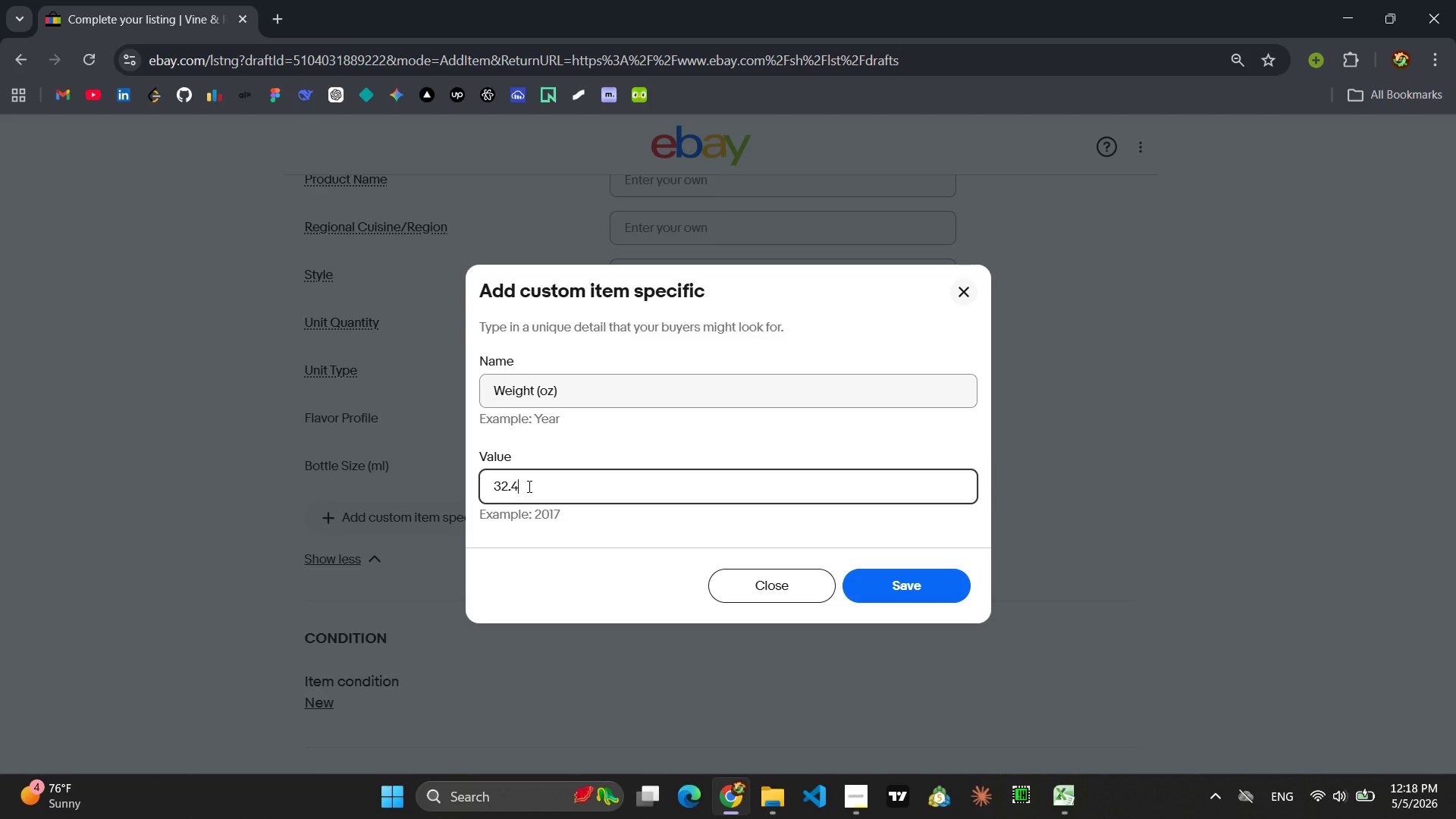 
key(Enter)
 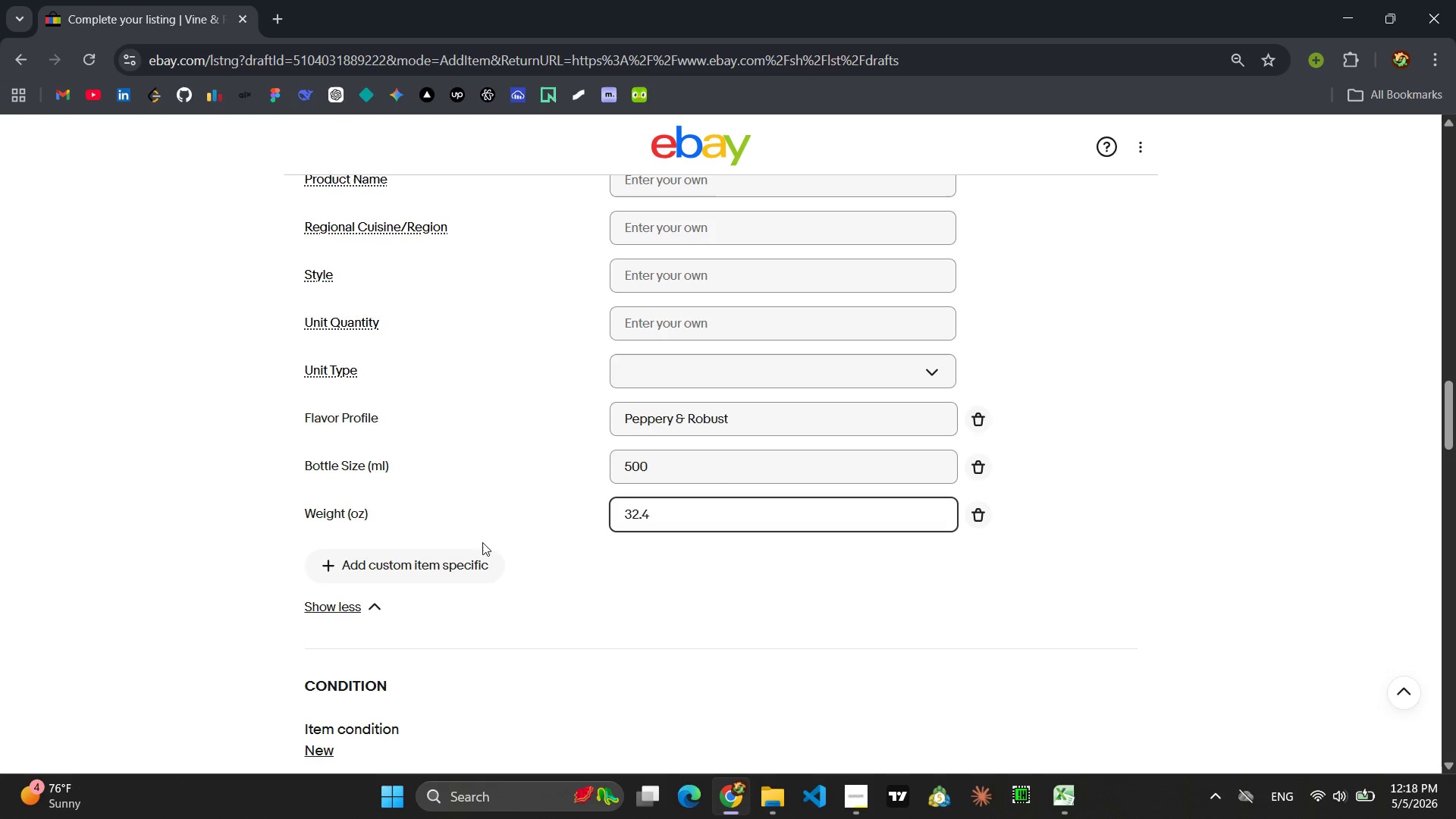 
scroll: coordinate [494, 532], scroll_direction: up, amount: 6.0
 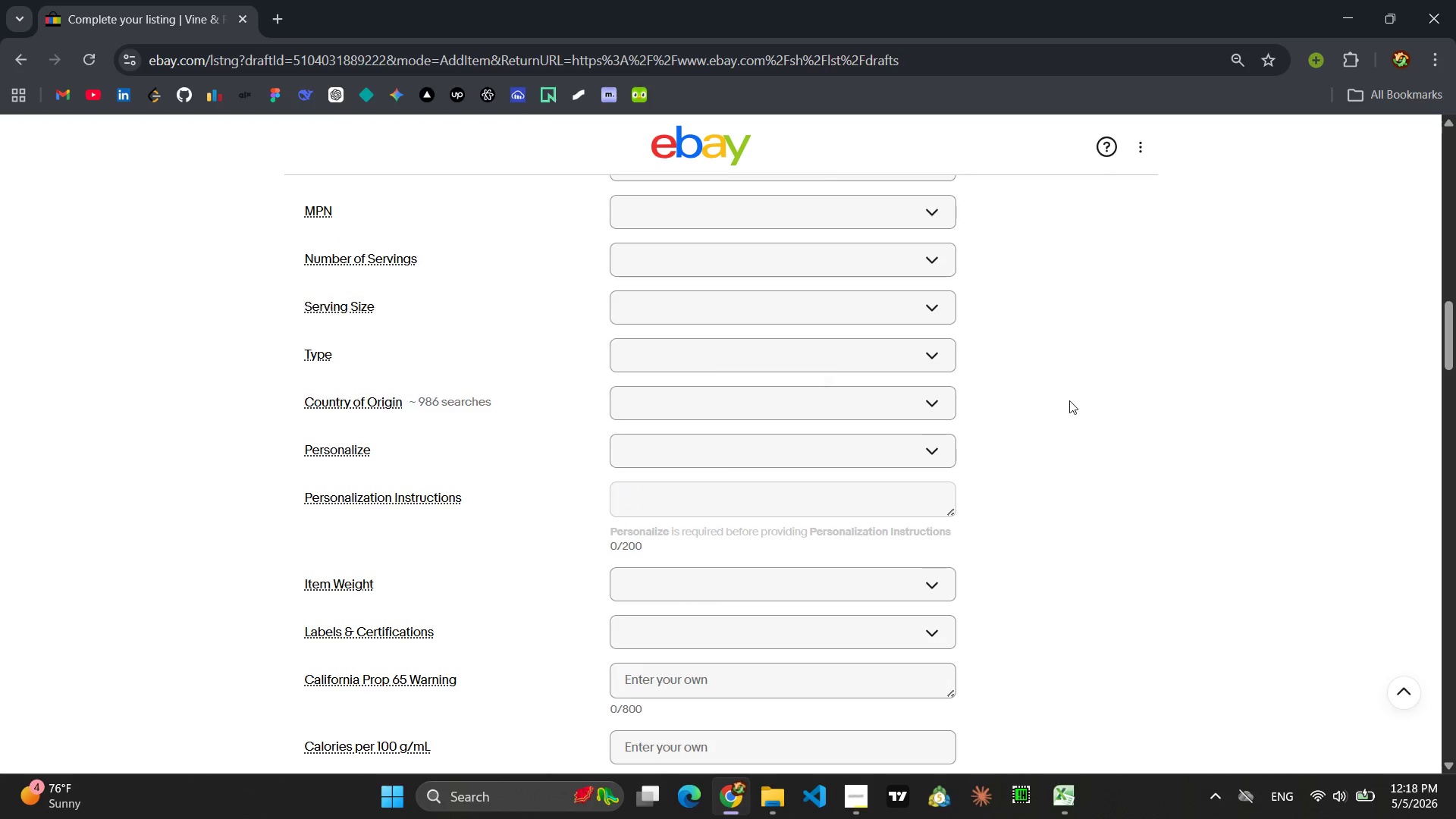 
left_click([813, 364])
 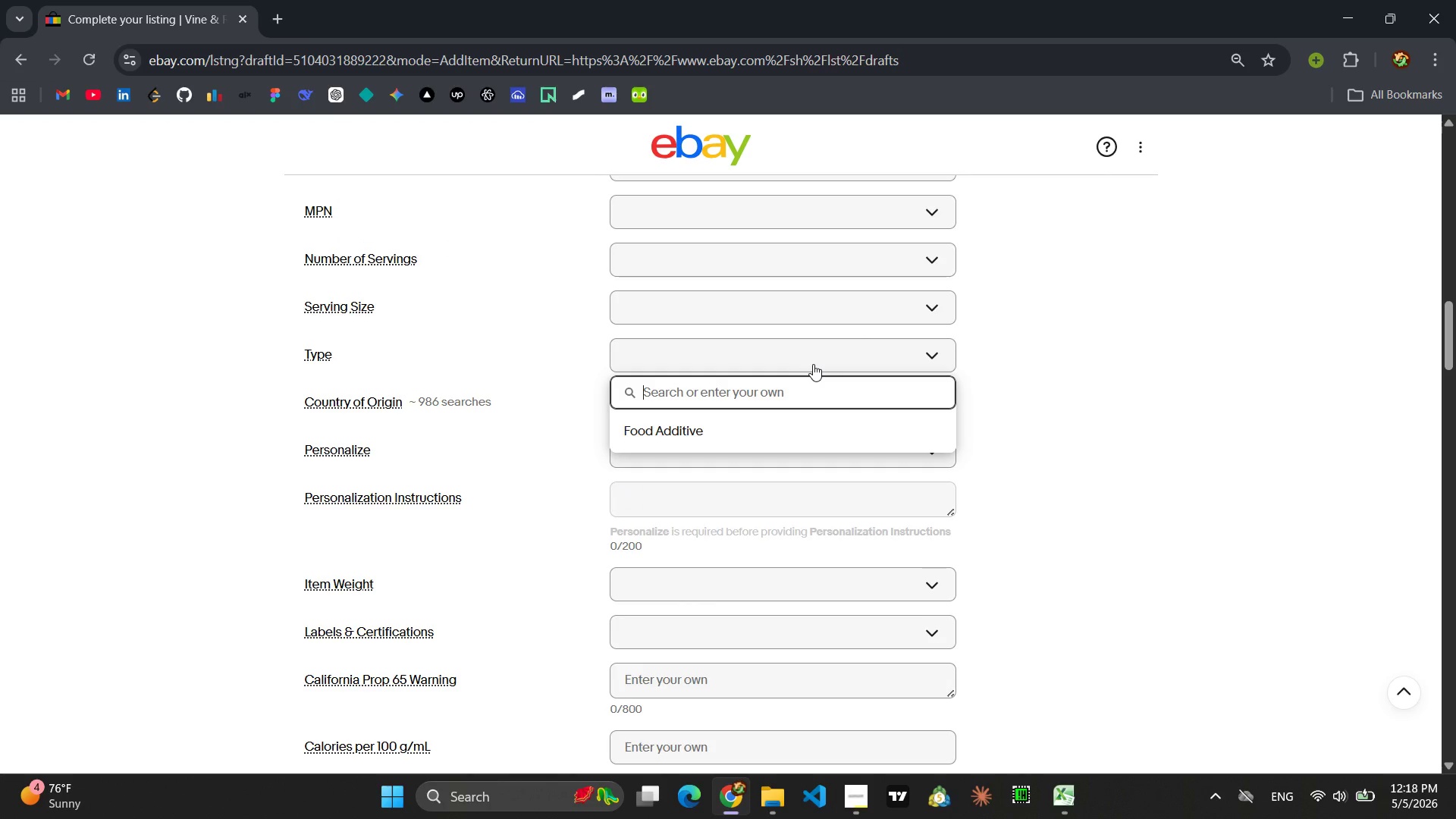 
type(Extra Virgin Olive Oil)
 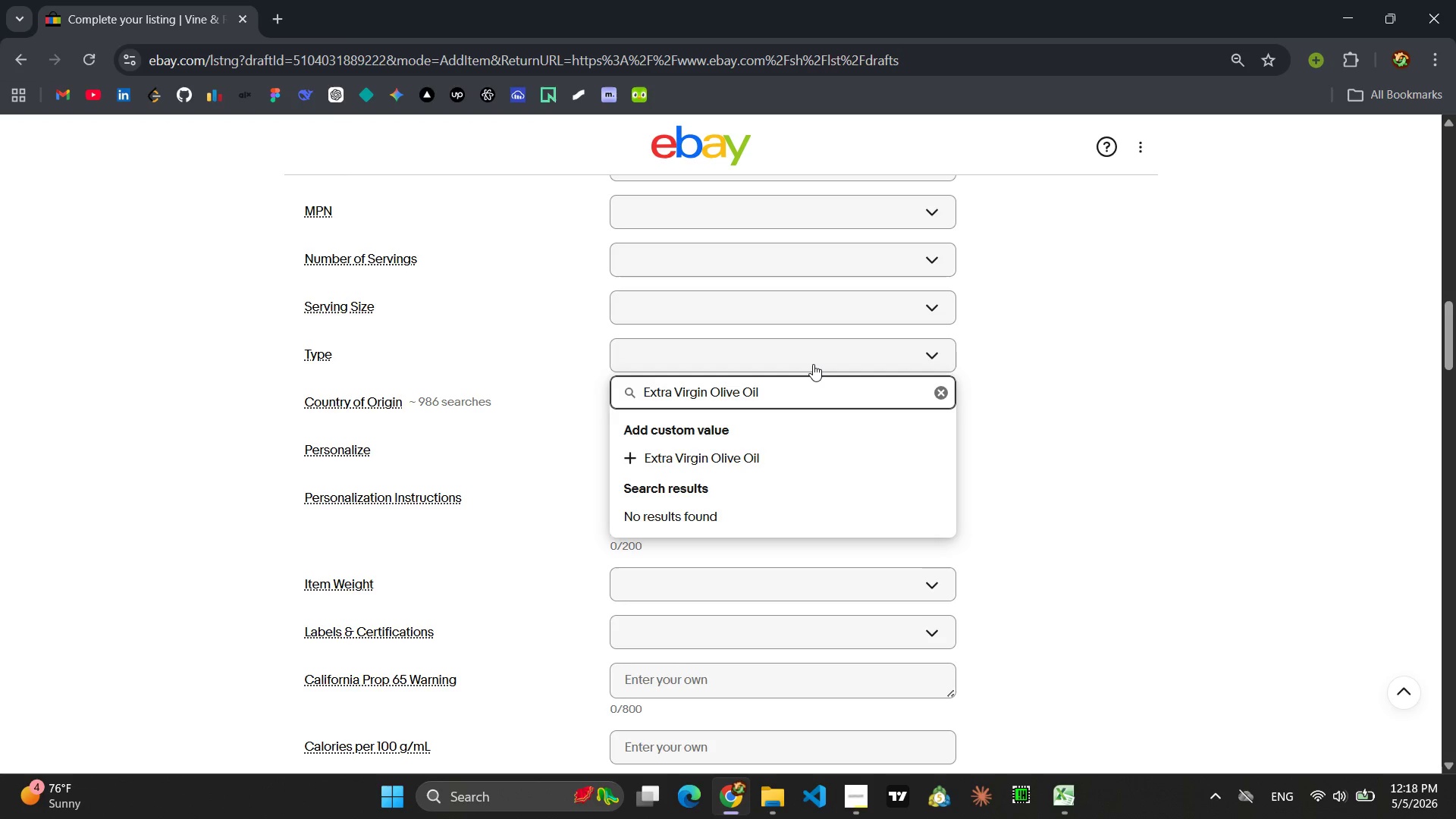 
key(Enter)
 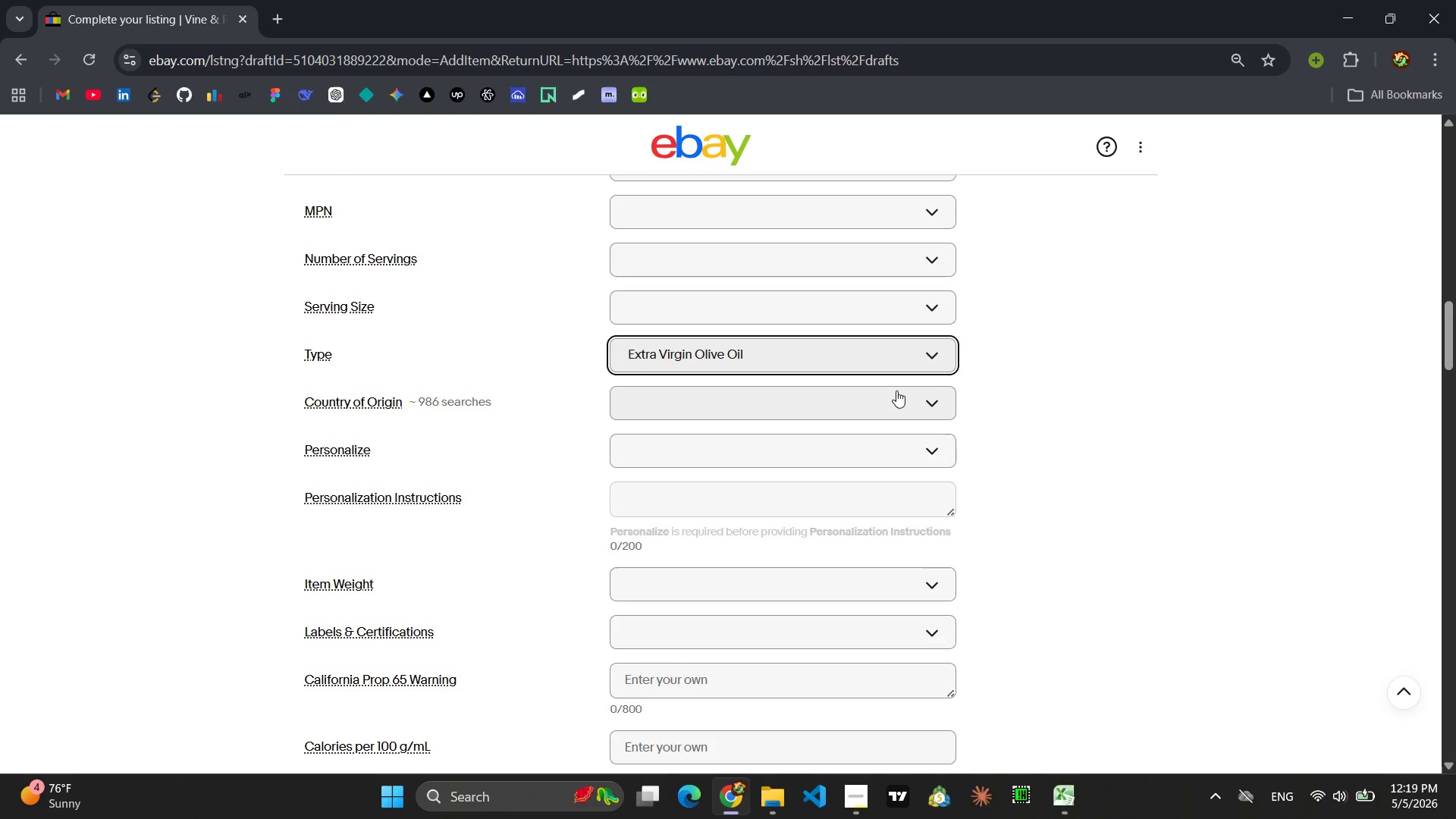 
scroll: coordinate [839, 447], scroll_direction: up, amount: 2.0
 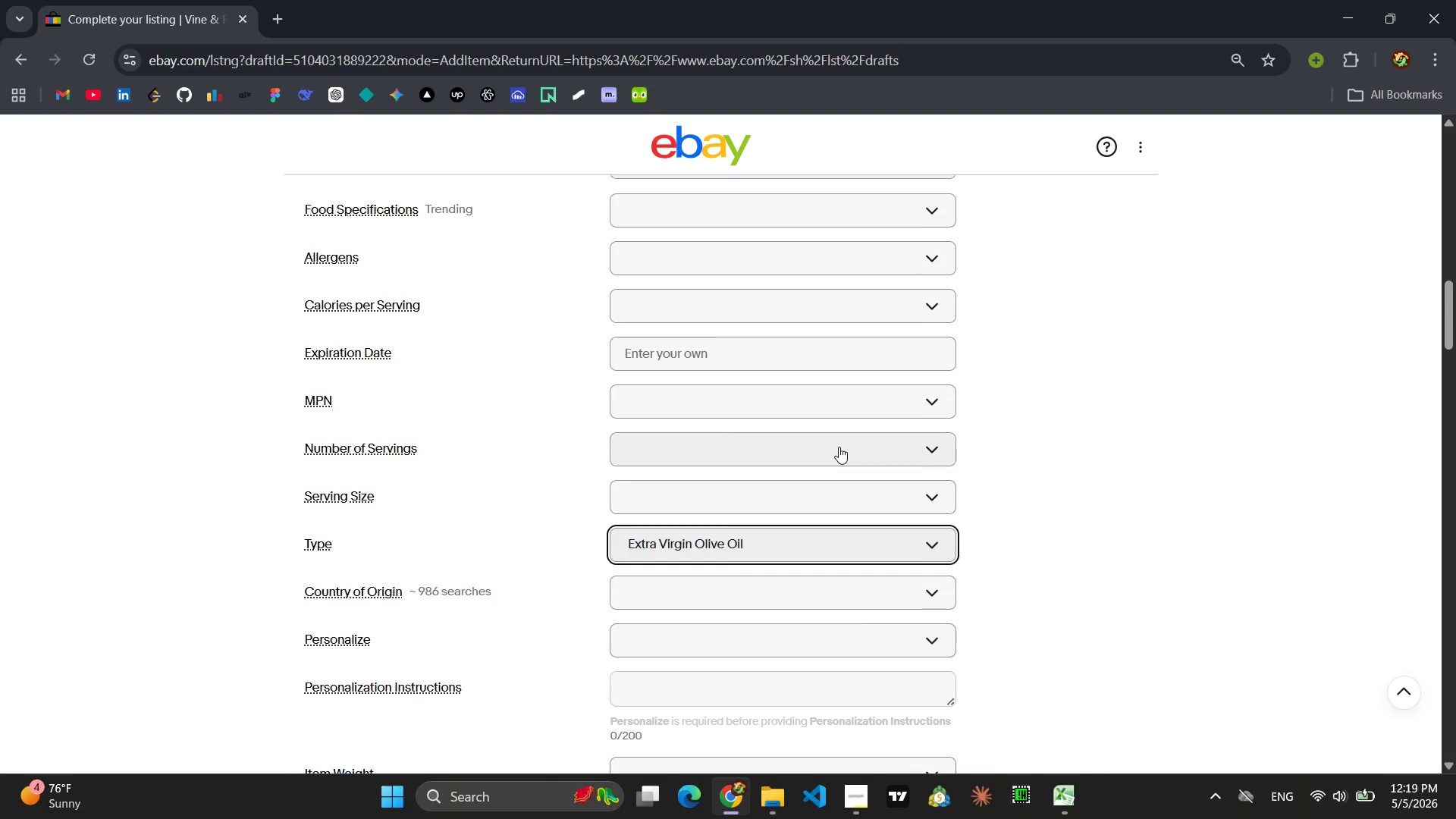 
scroll: coordinate [839, 447], scroll_direction: down, amount: 6.0
 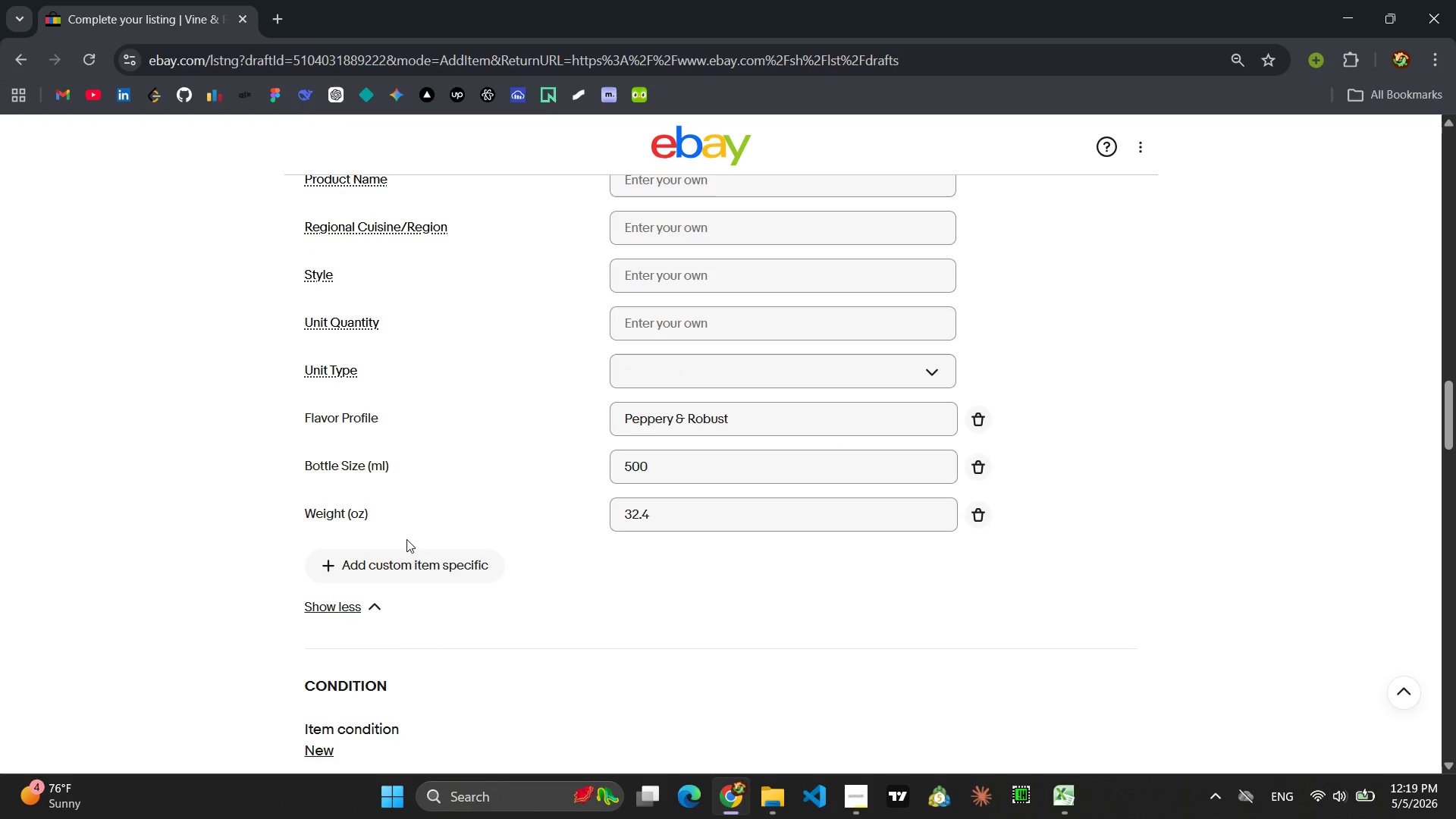 
left_click([413, 551])
 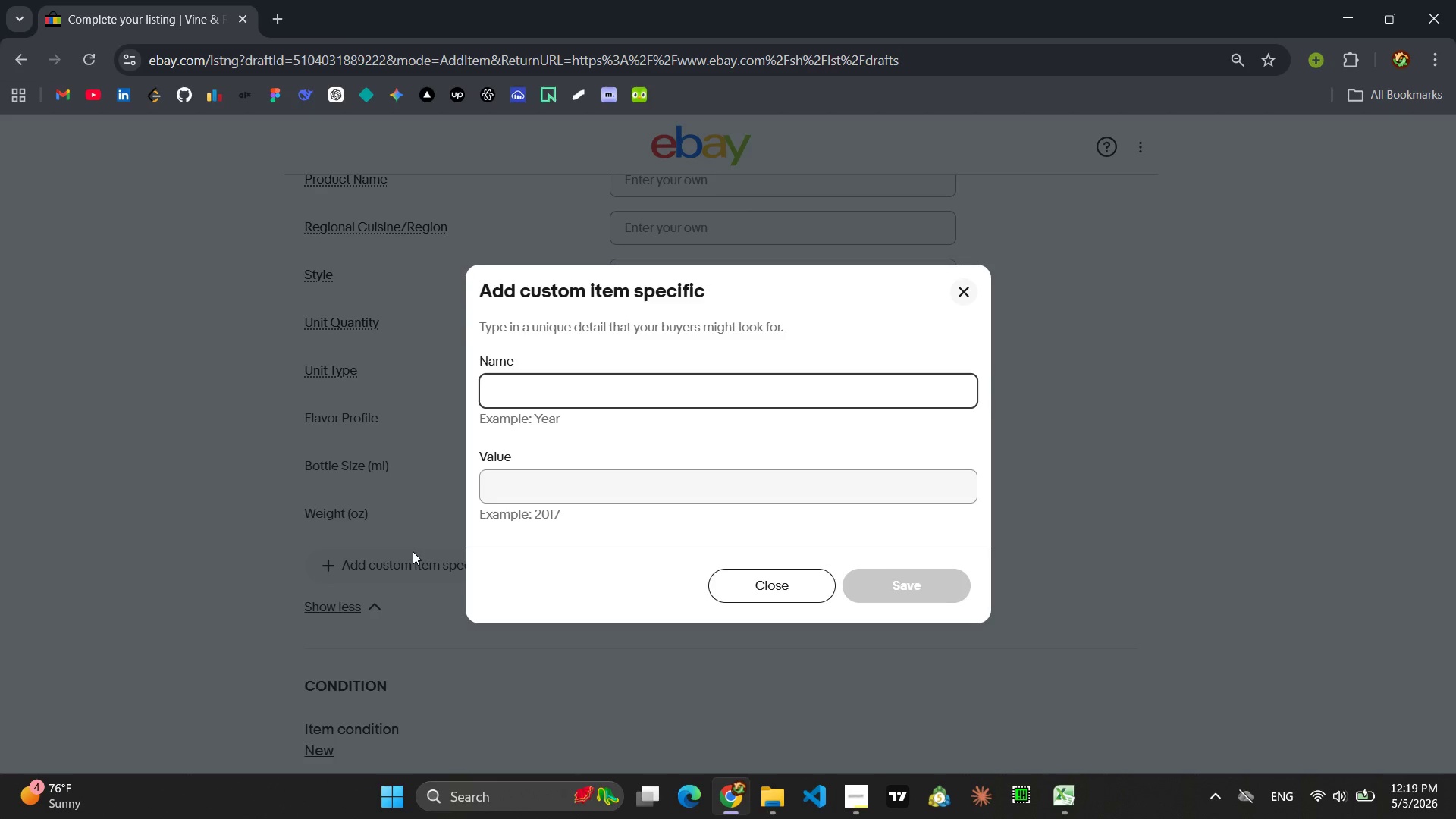 
type(Orga)
key(Tab)
 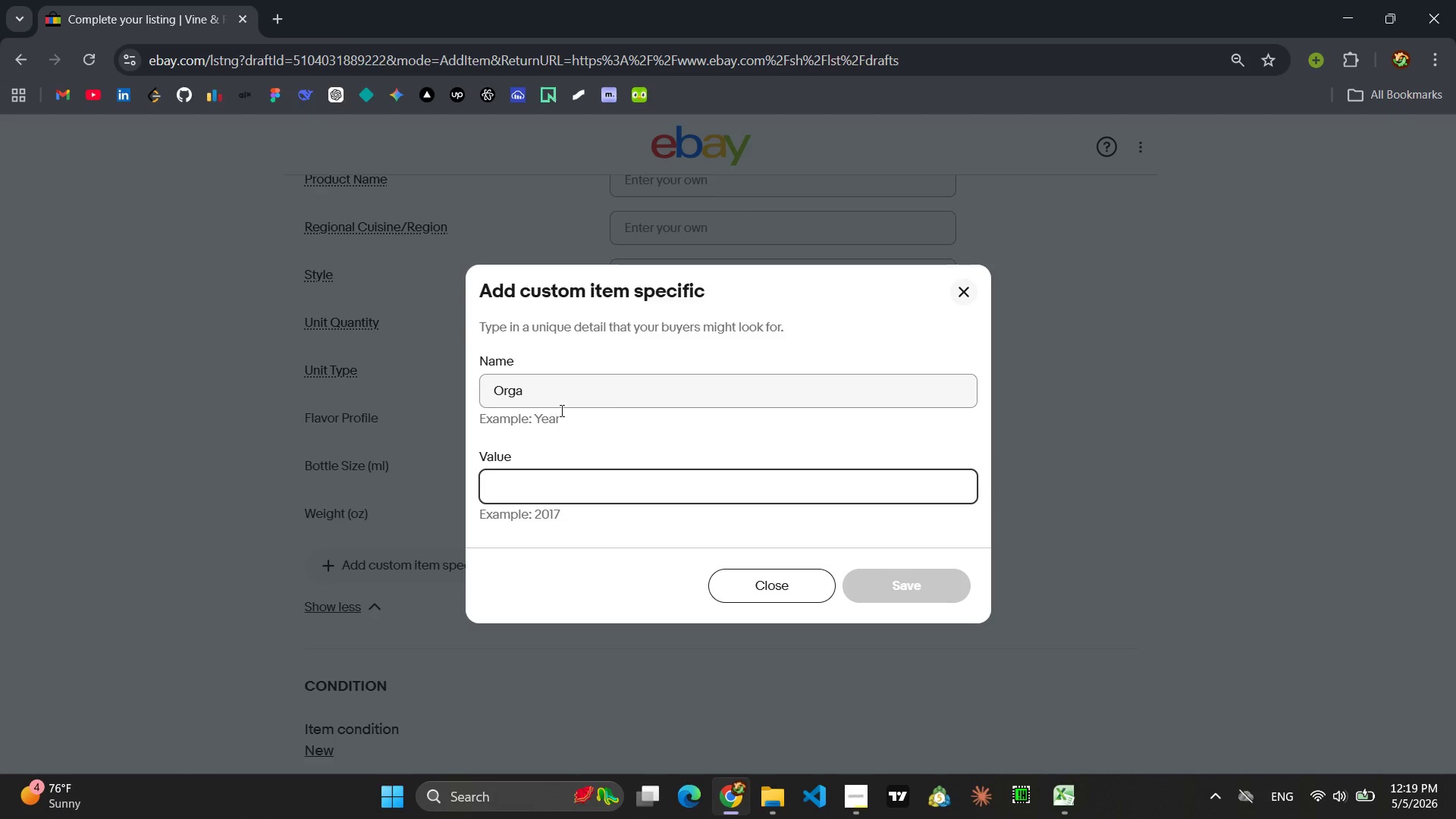 
left_click([562, 388])
 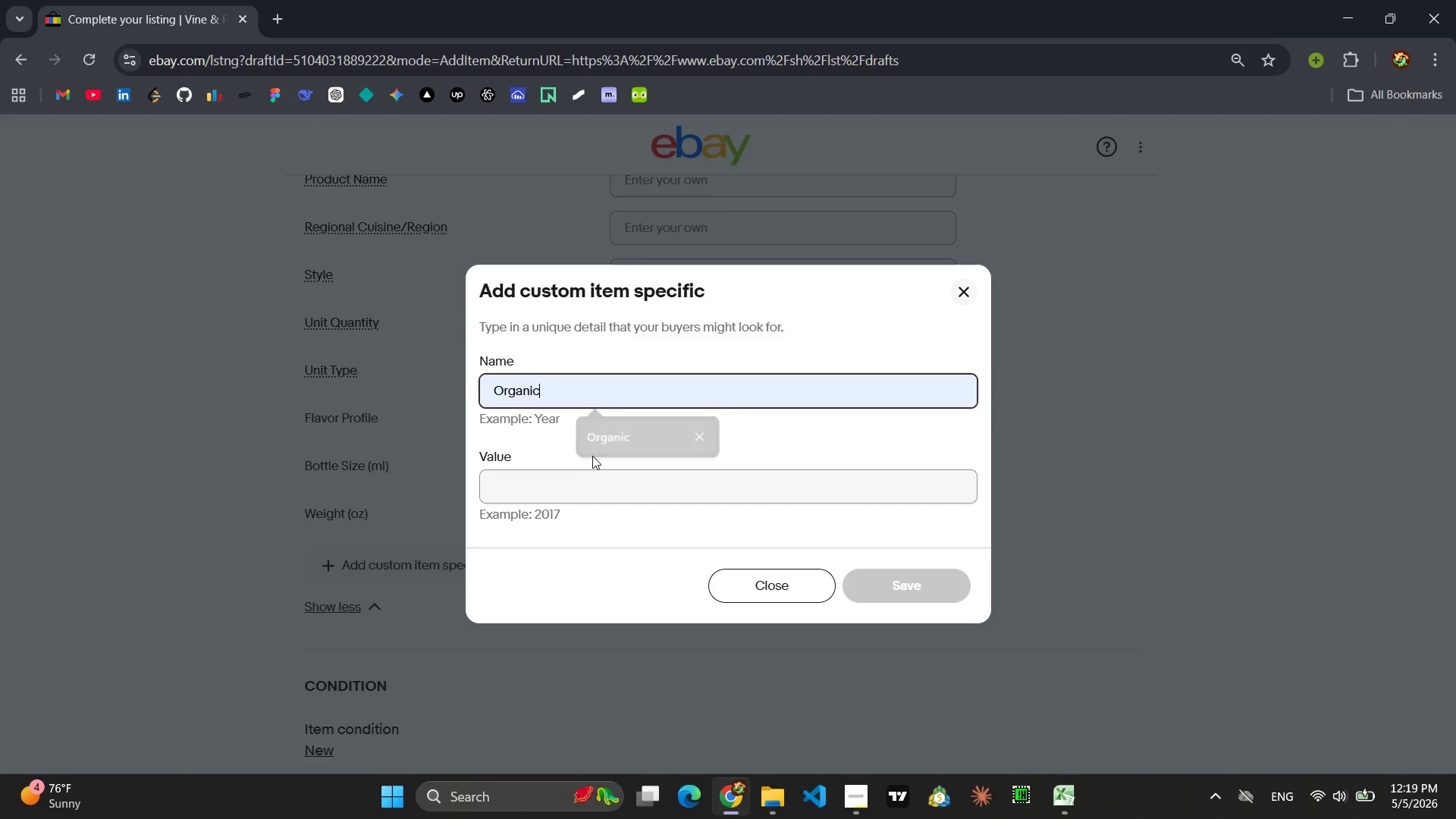 
double_click([566, 481])
 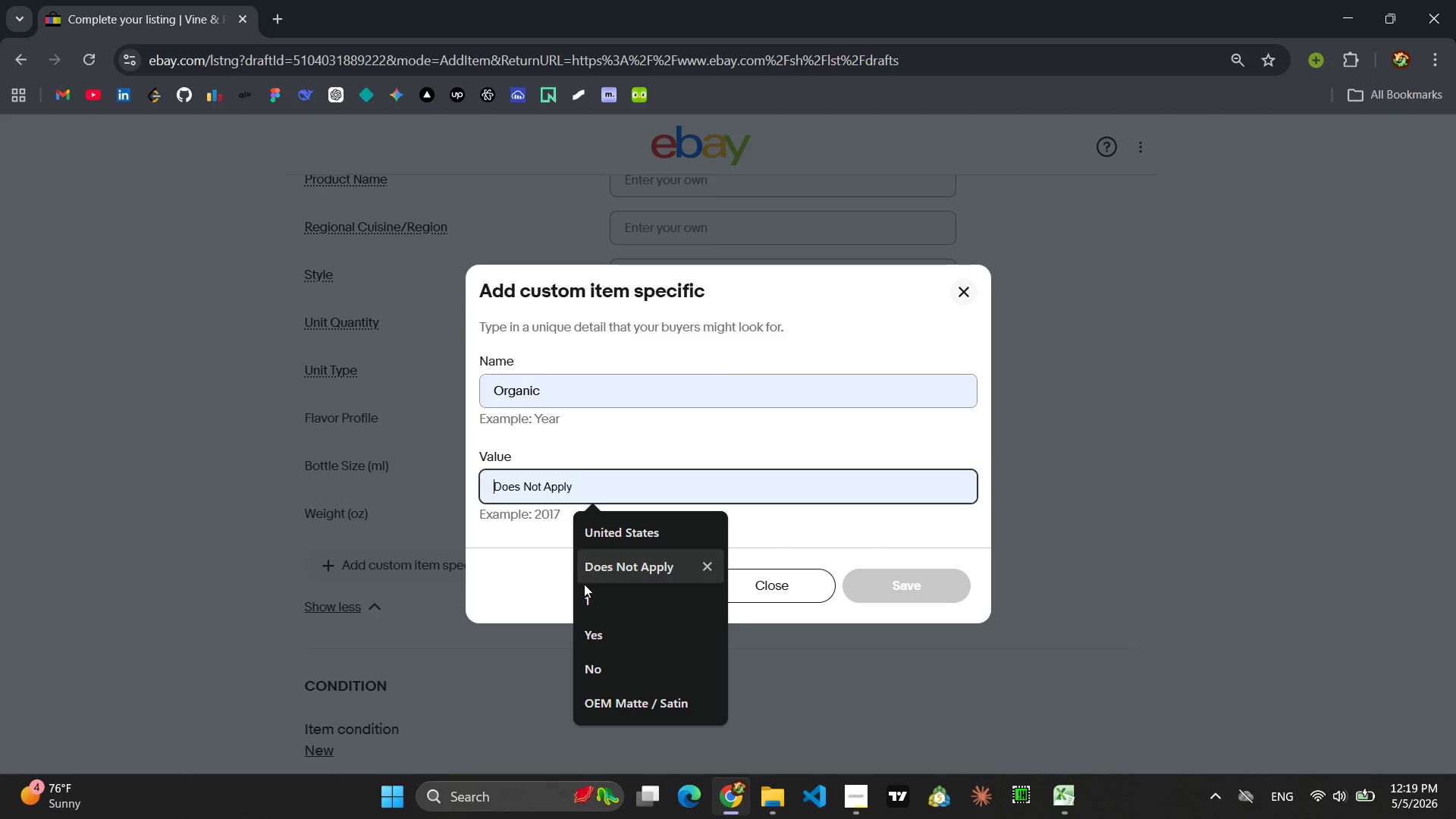 
left_click([594, 641])
 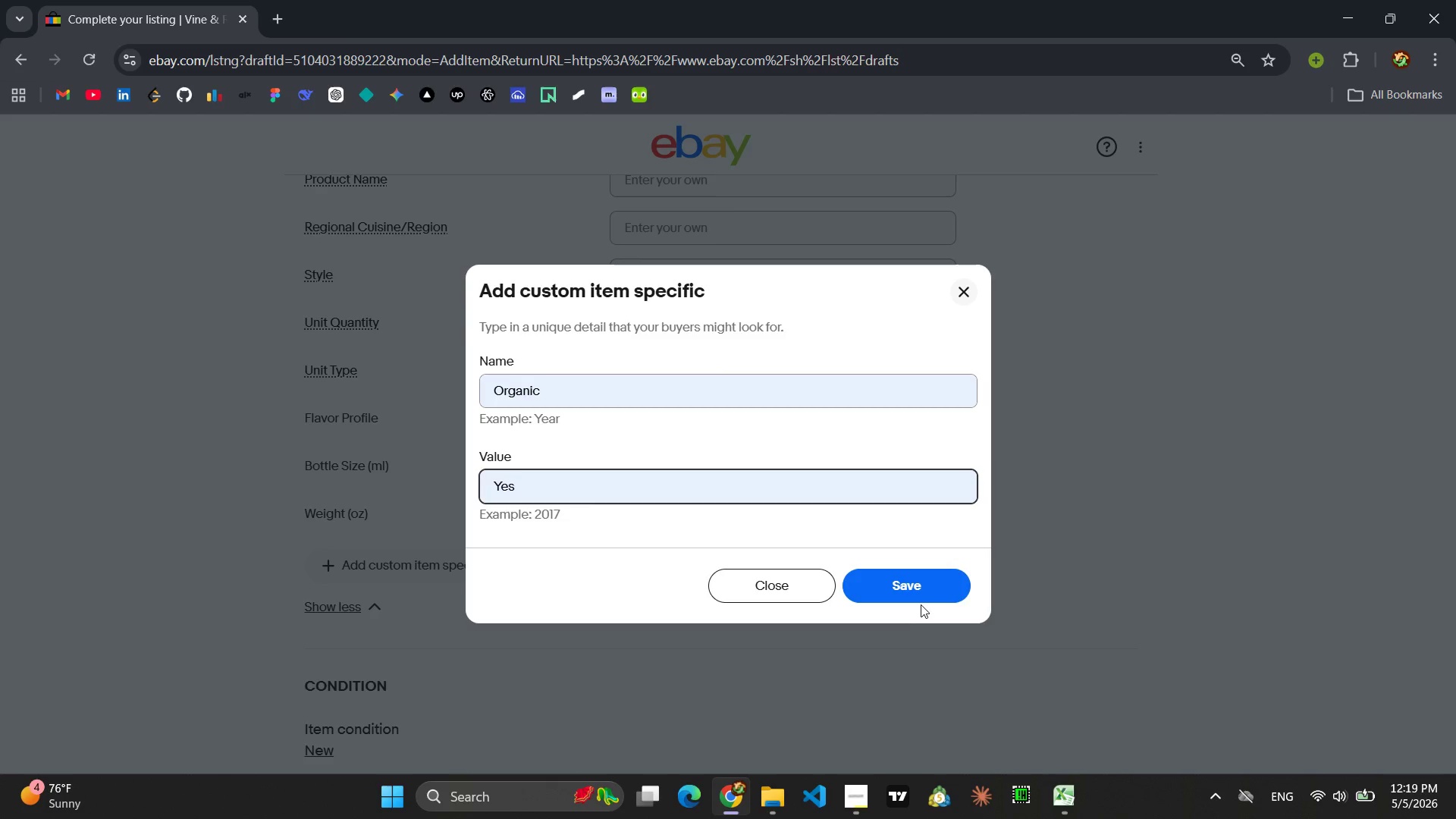 
left_click([916, 591])
 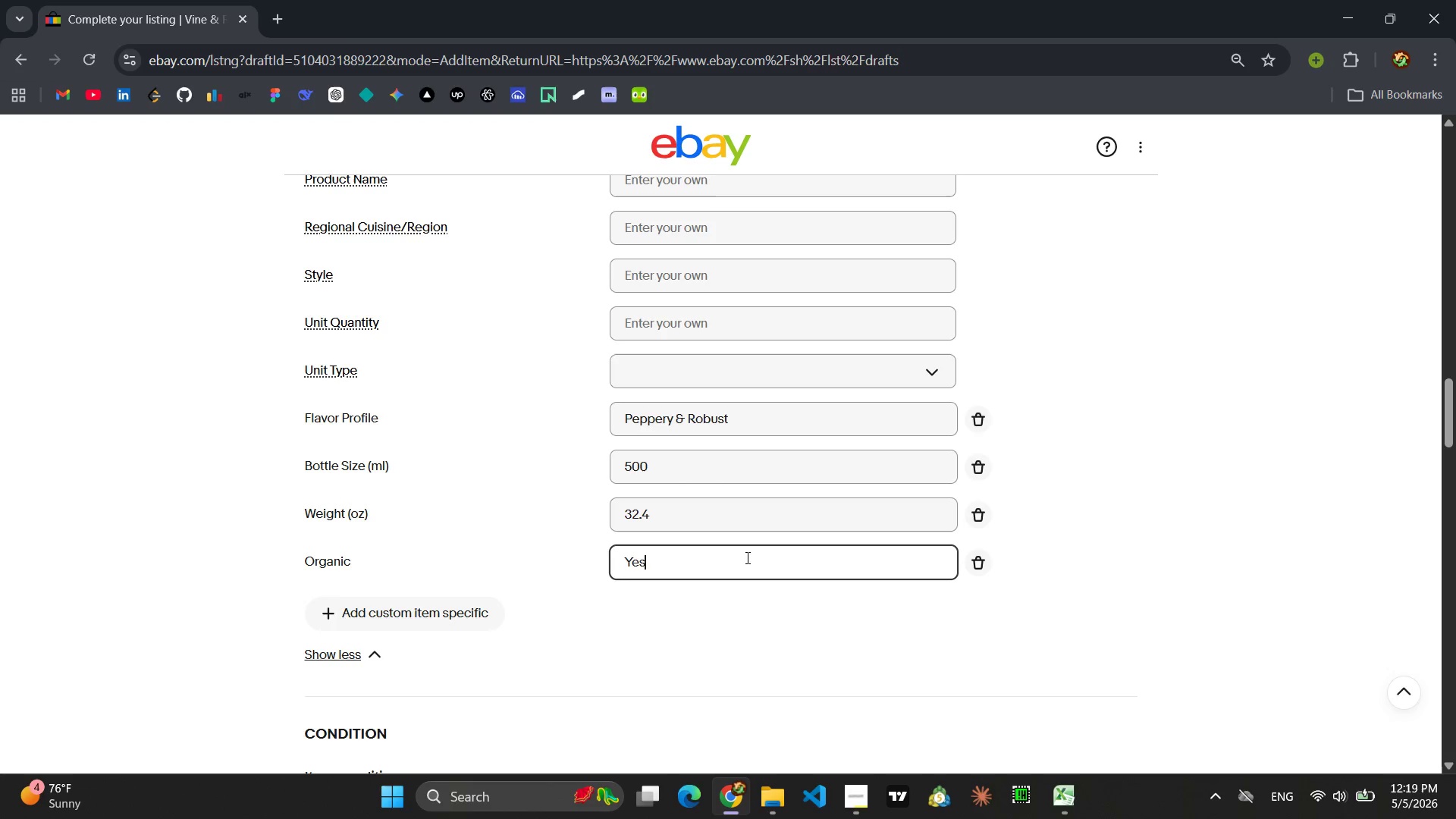 
left_click([397, 604])
 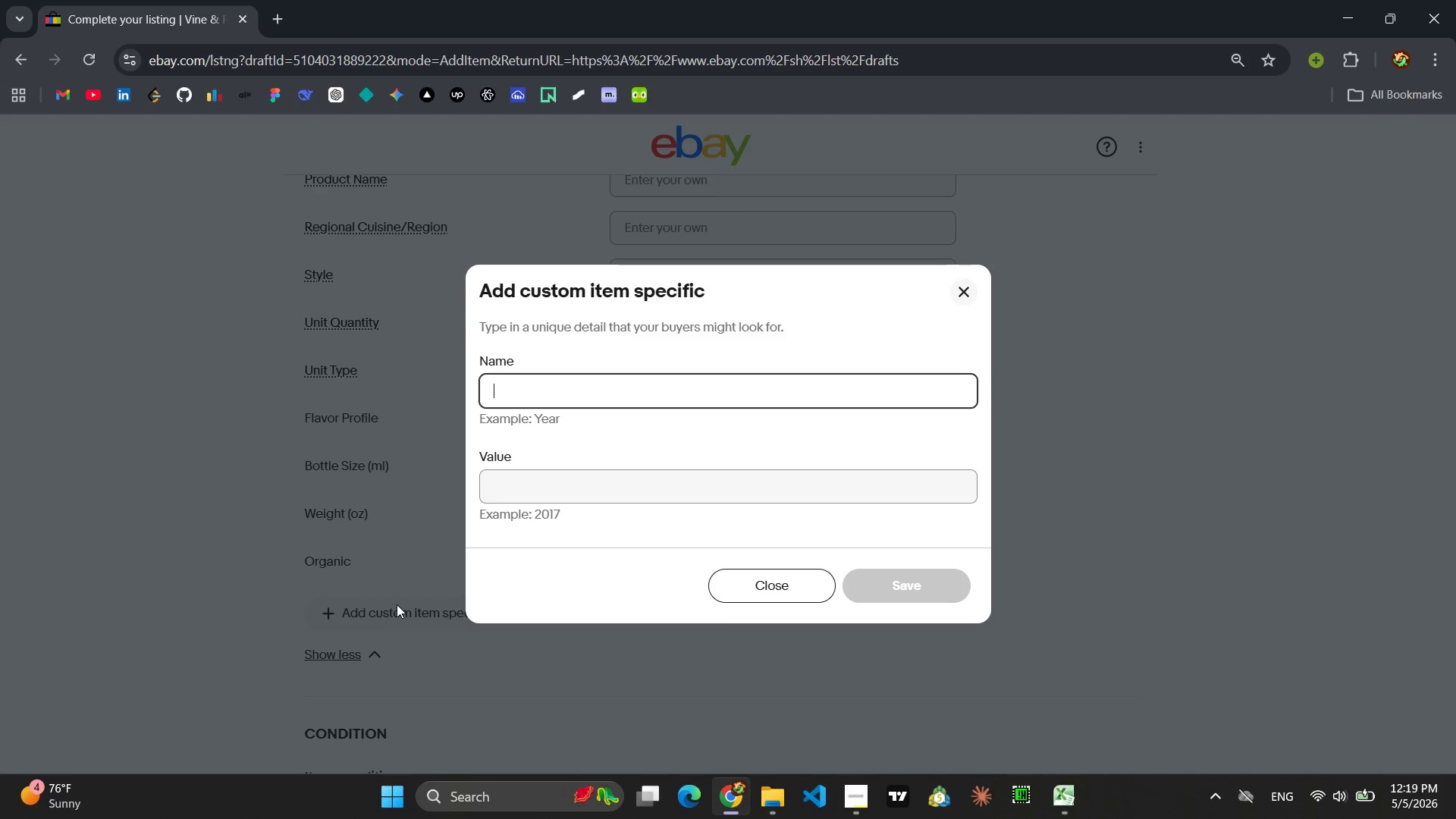 
type(Packaging )
 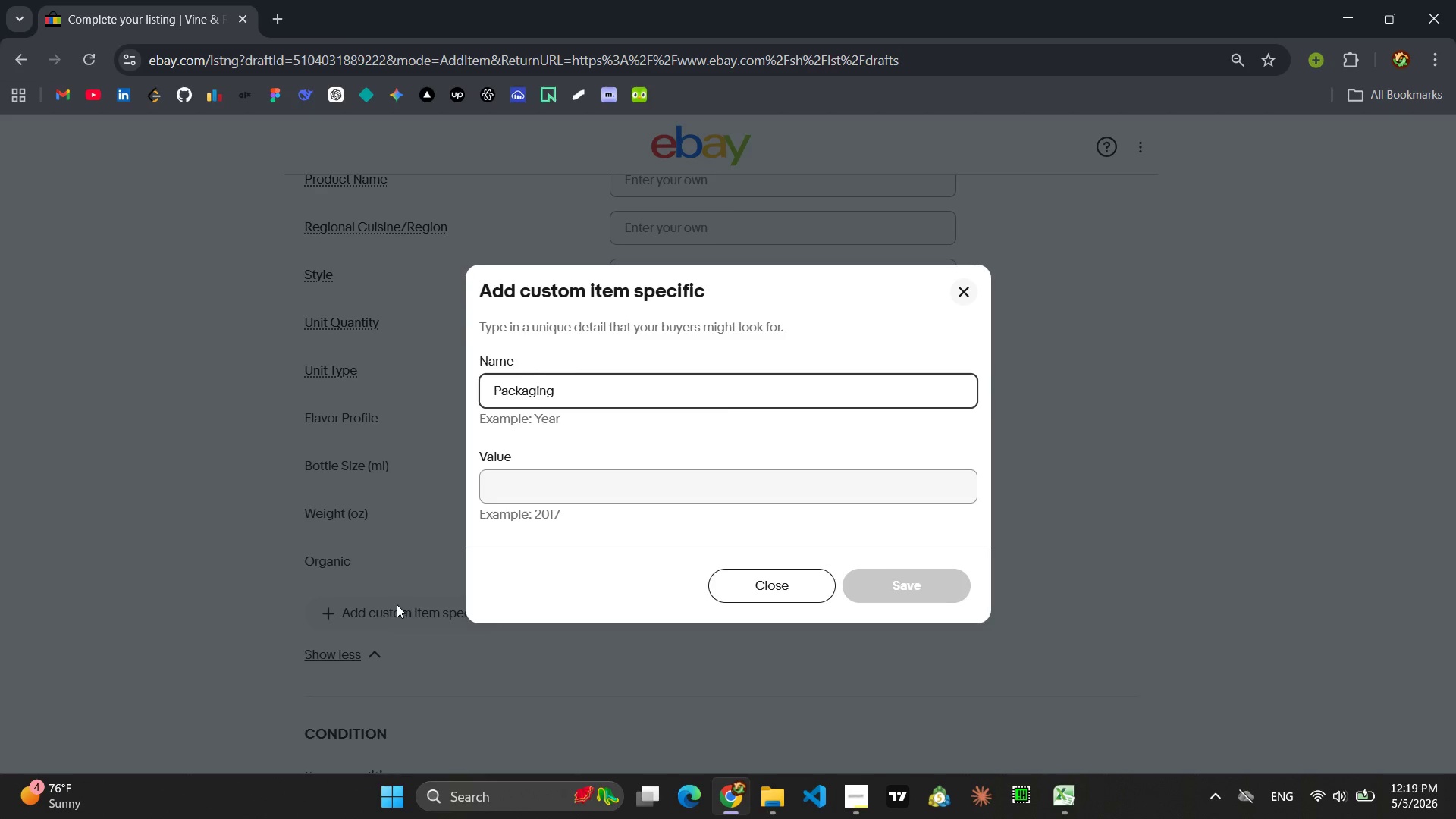 
left_click([552, 495])
 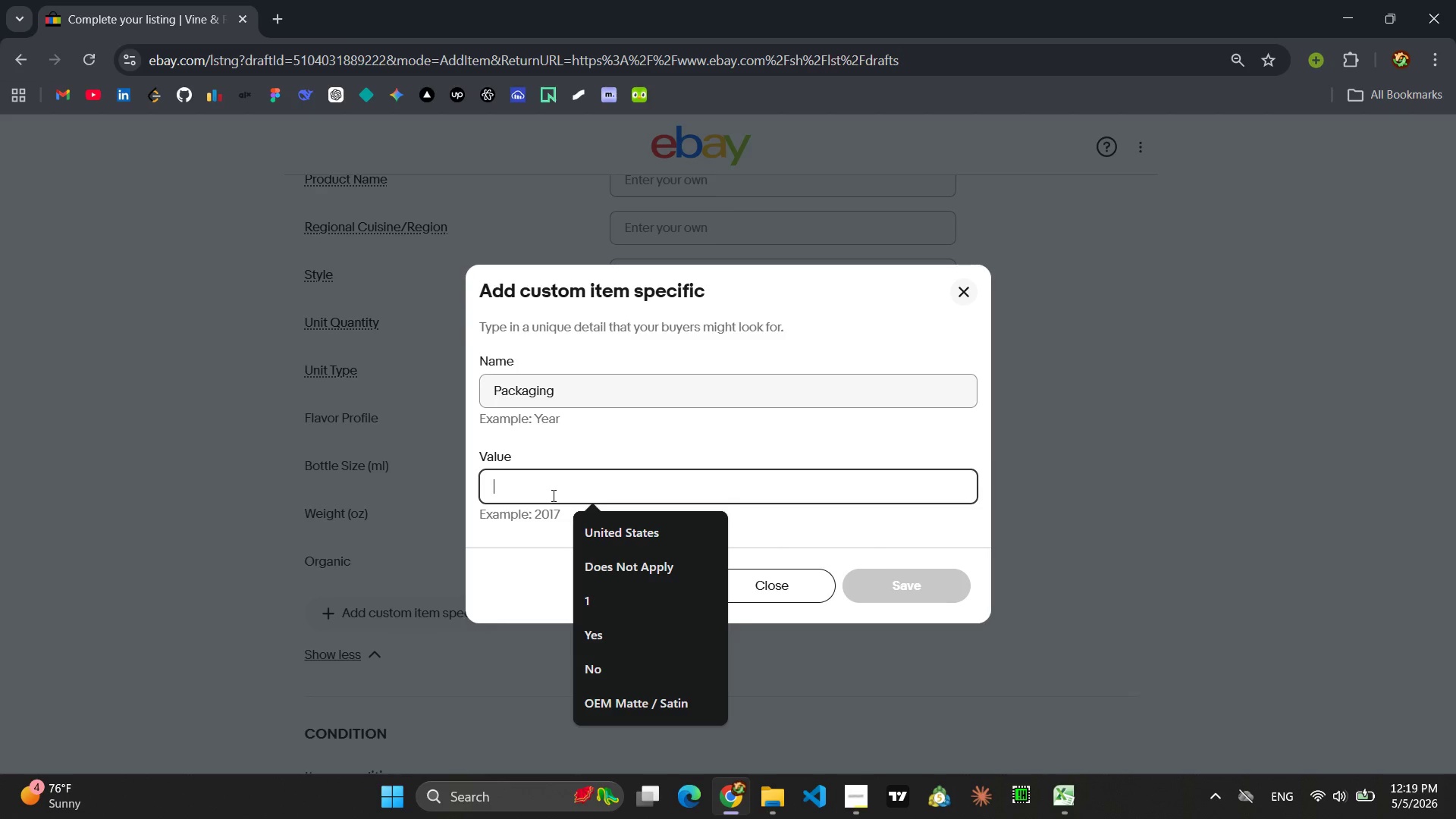 
type(Glass Bottle)
 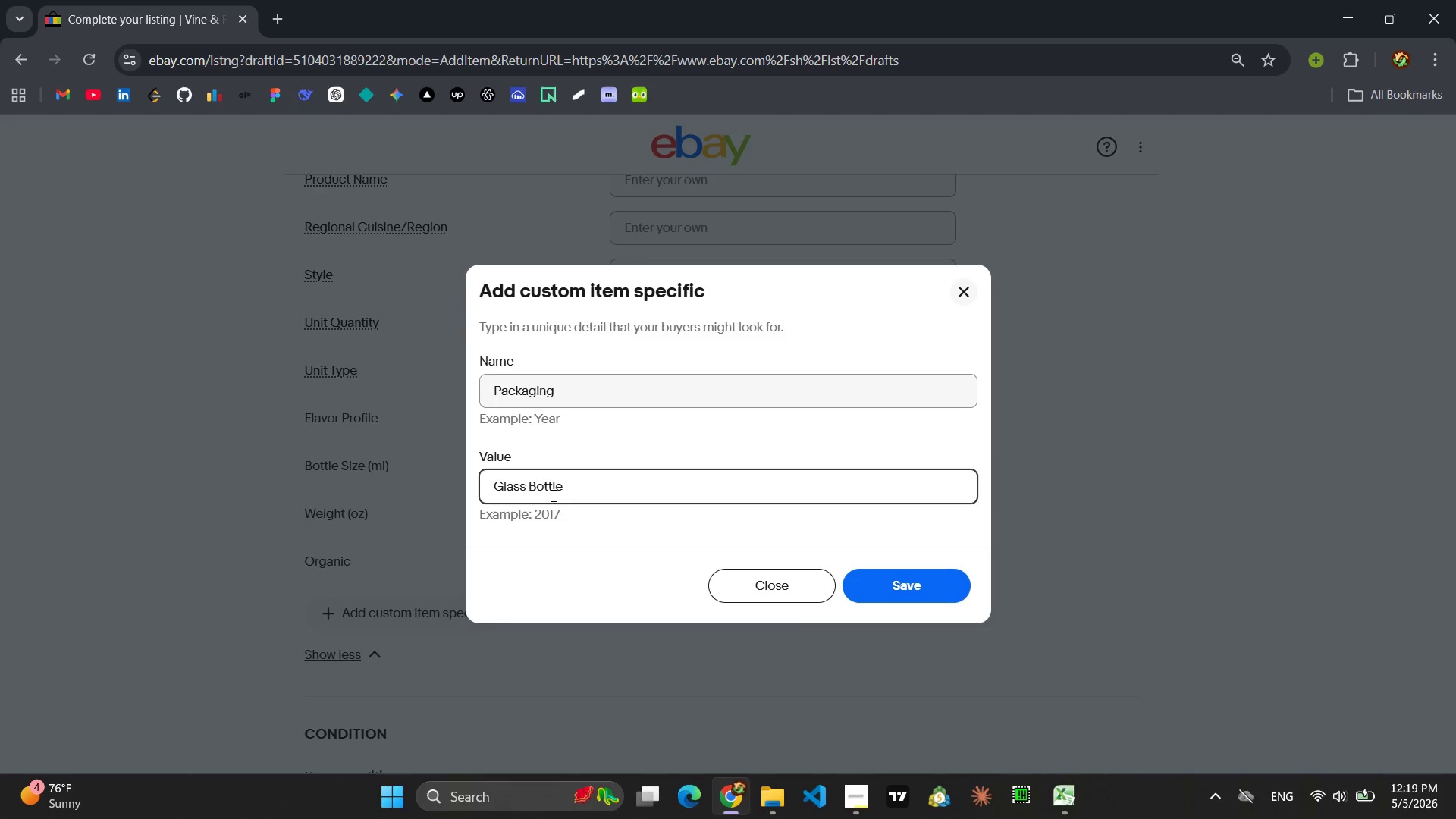 
key(Enter)
 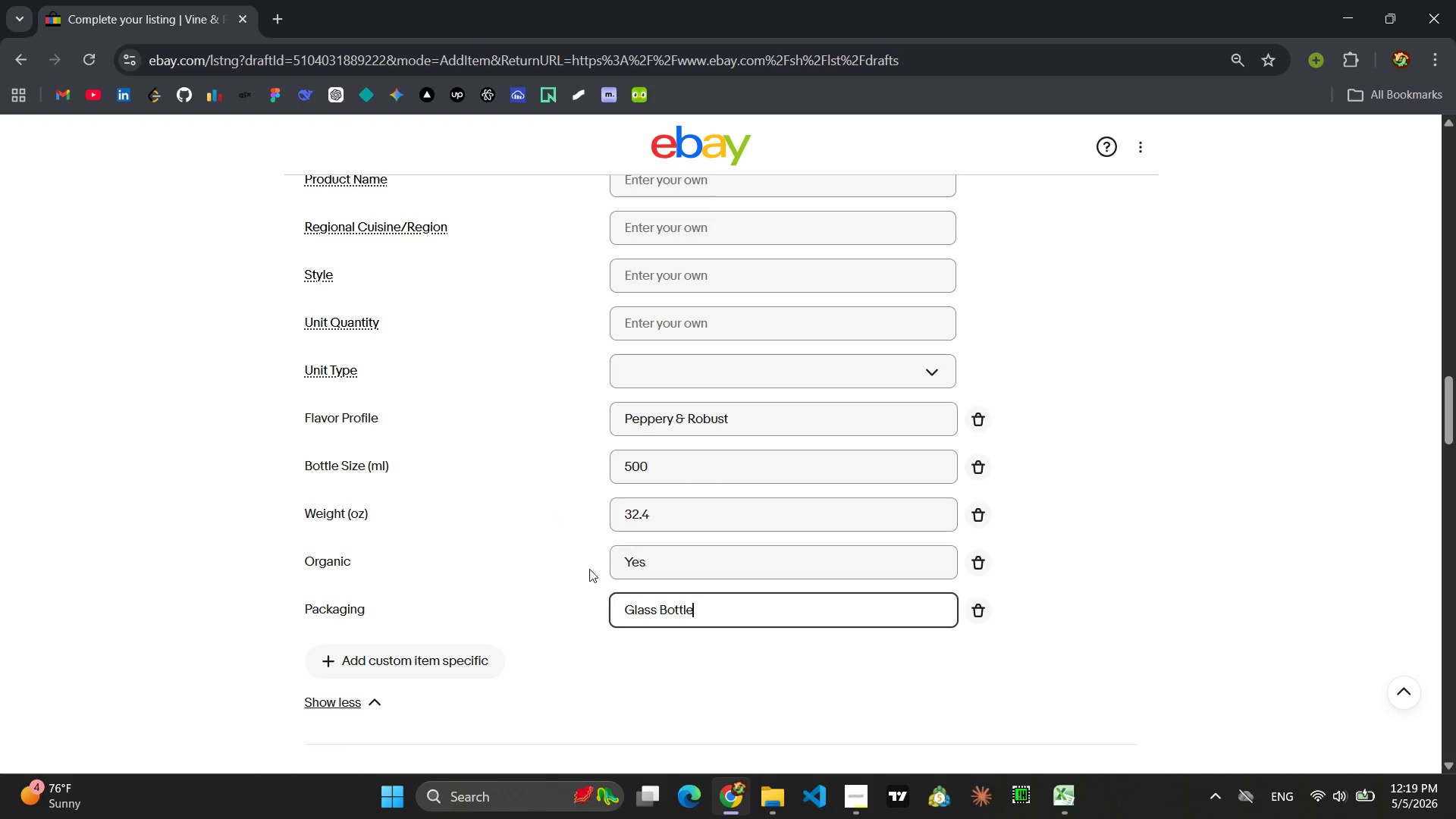 
left_click([599, 661])
 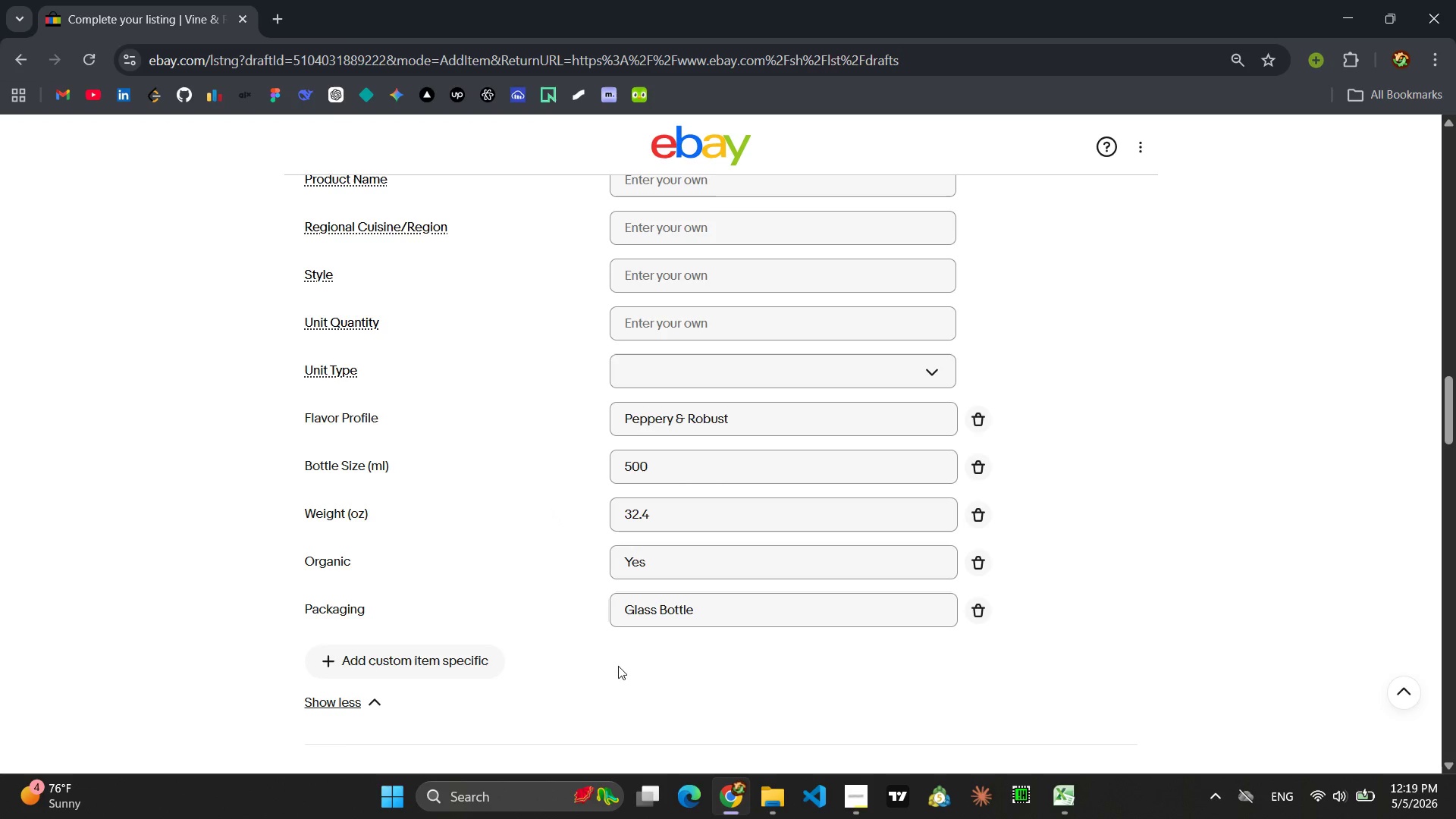 
scroll: coordinate [761, 669], scroll_direction: up, amount: 4.0
 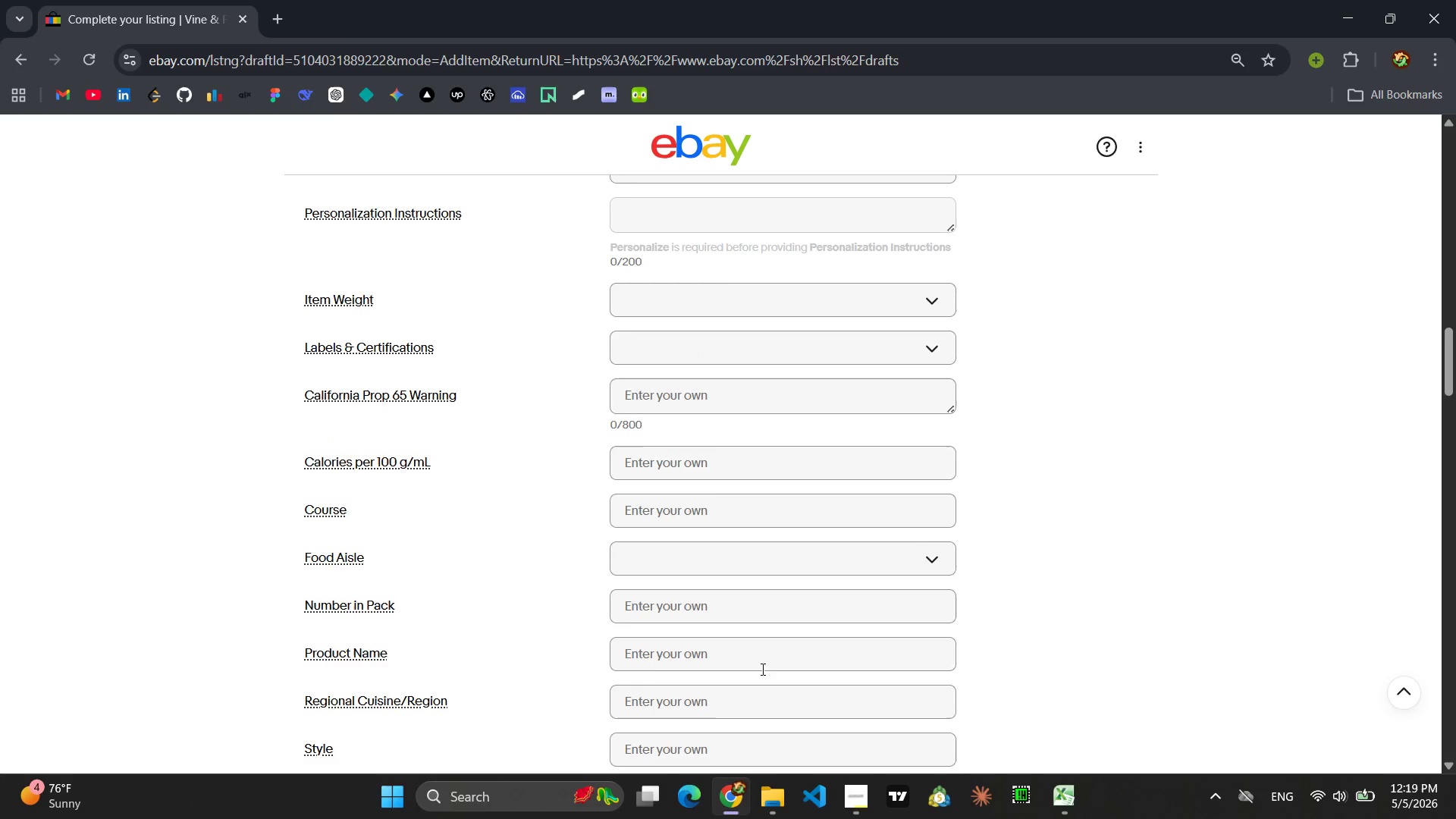 
scroll: coordinate [761, 669], scroll_direction: down, amount: 4.0
 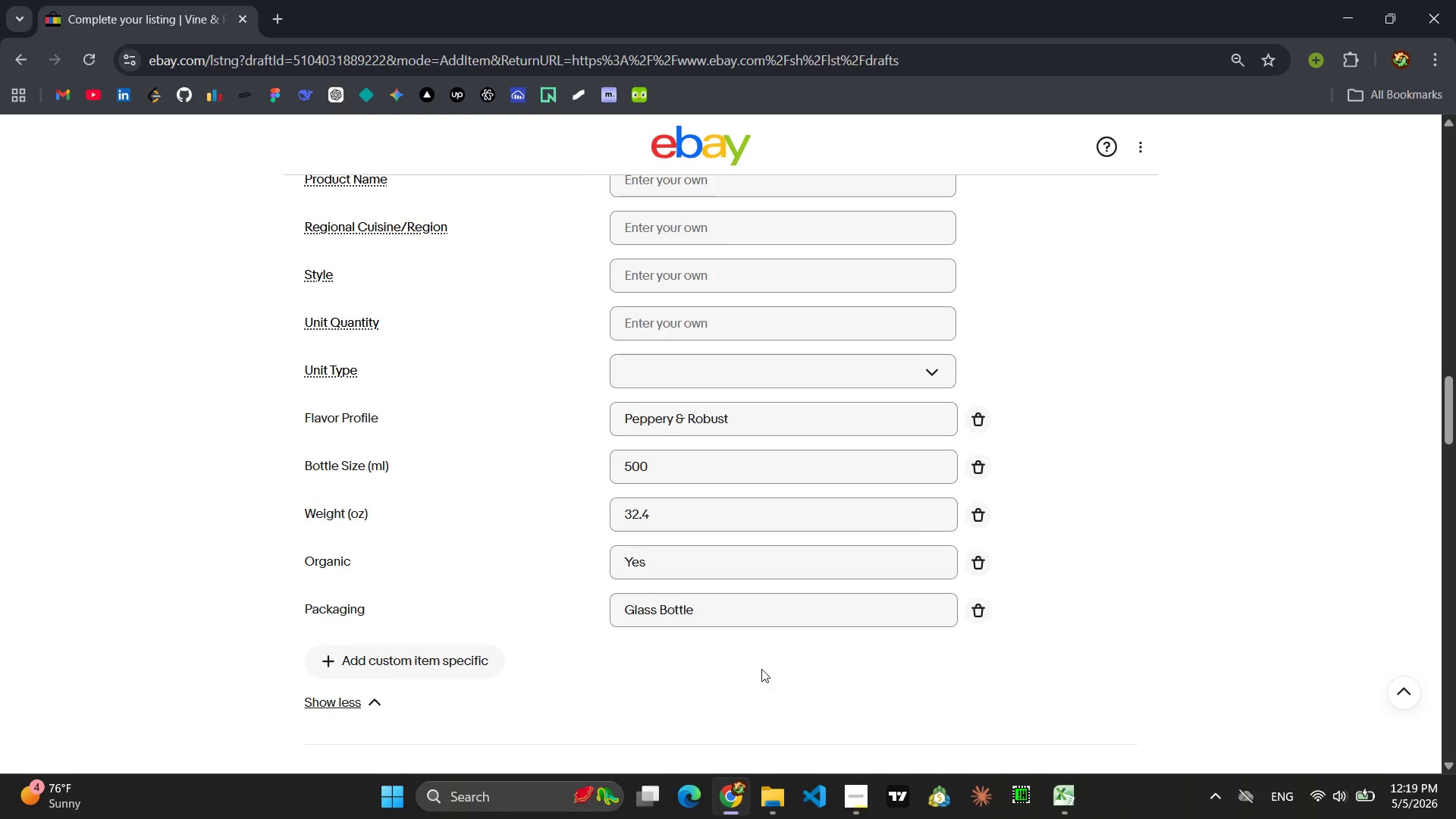 
scroll: coordinate [761, 669], scroll_direction: up, amount: 18.0
 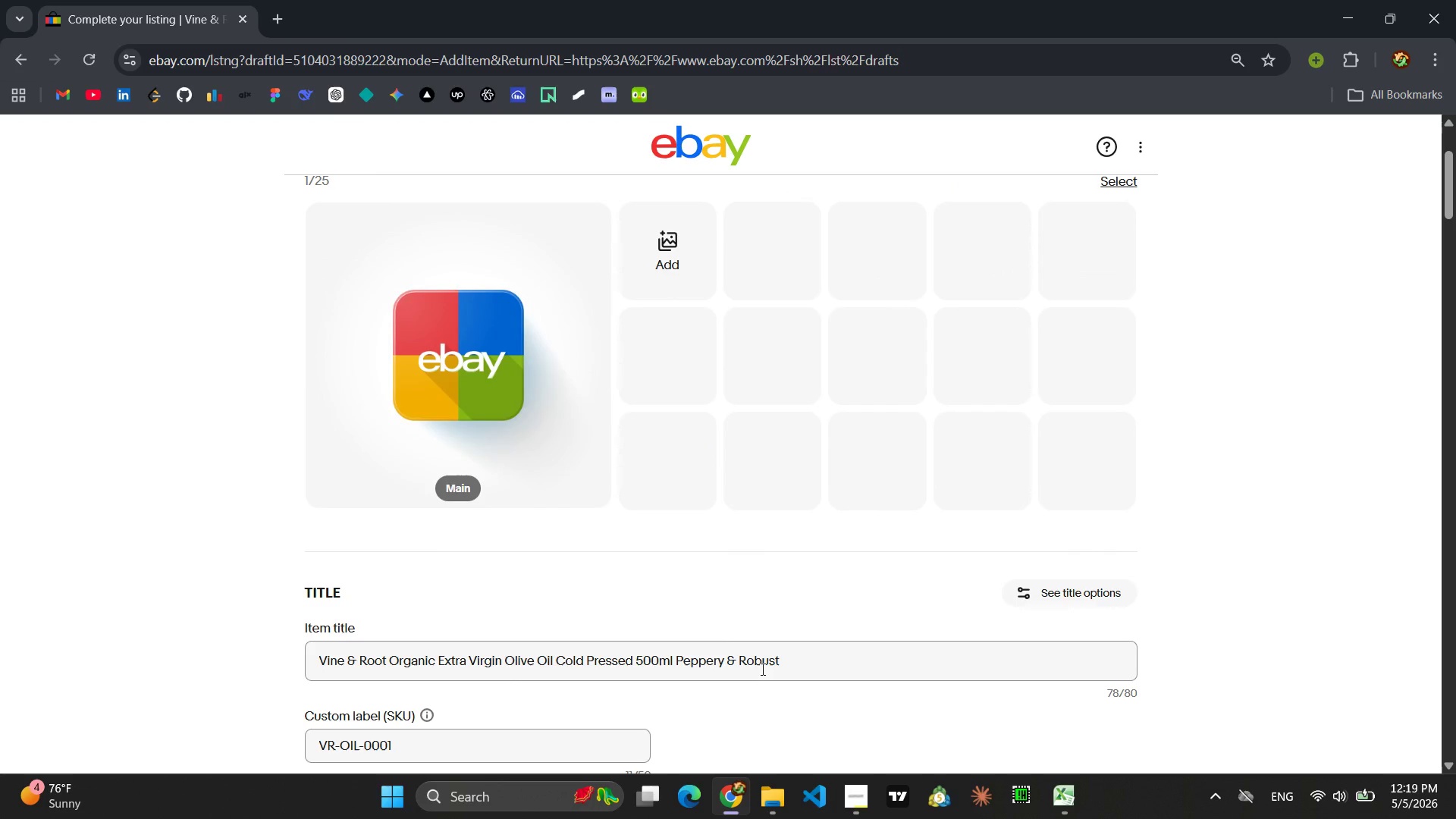 
scroll: coordinate [761, 669], scroll_direction: down, amount: 44.0
 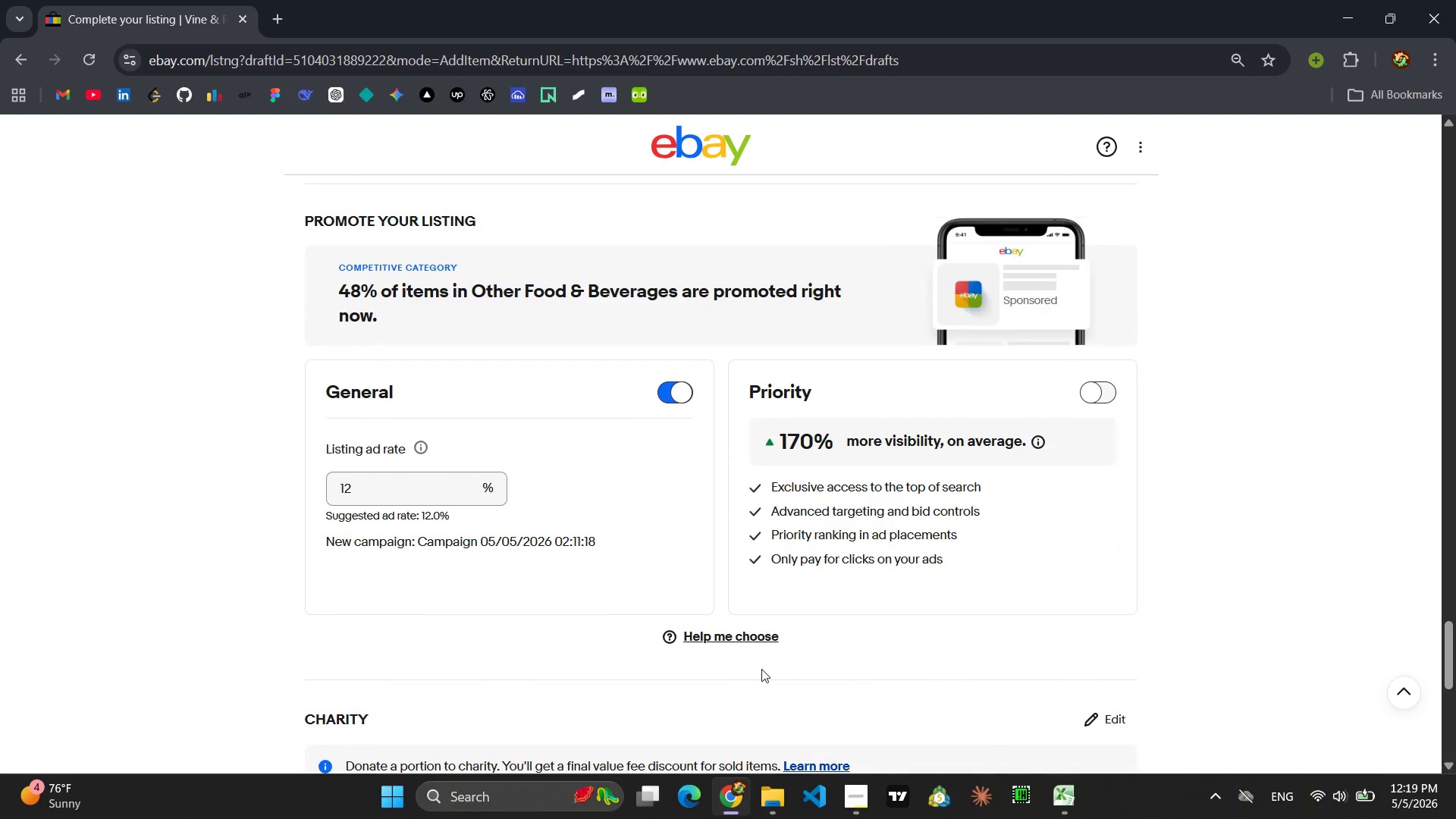 
scroll: coordinate [761, 669], scroll_direction: up, amount: 8.0
 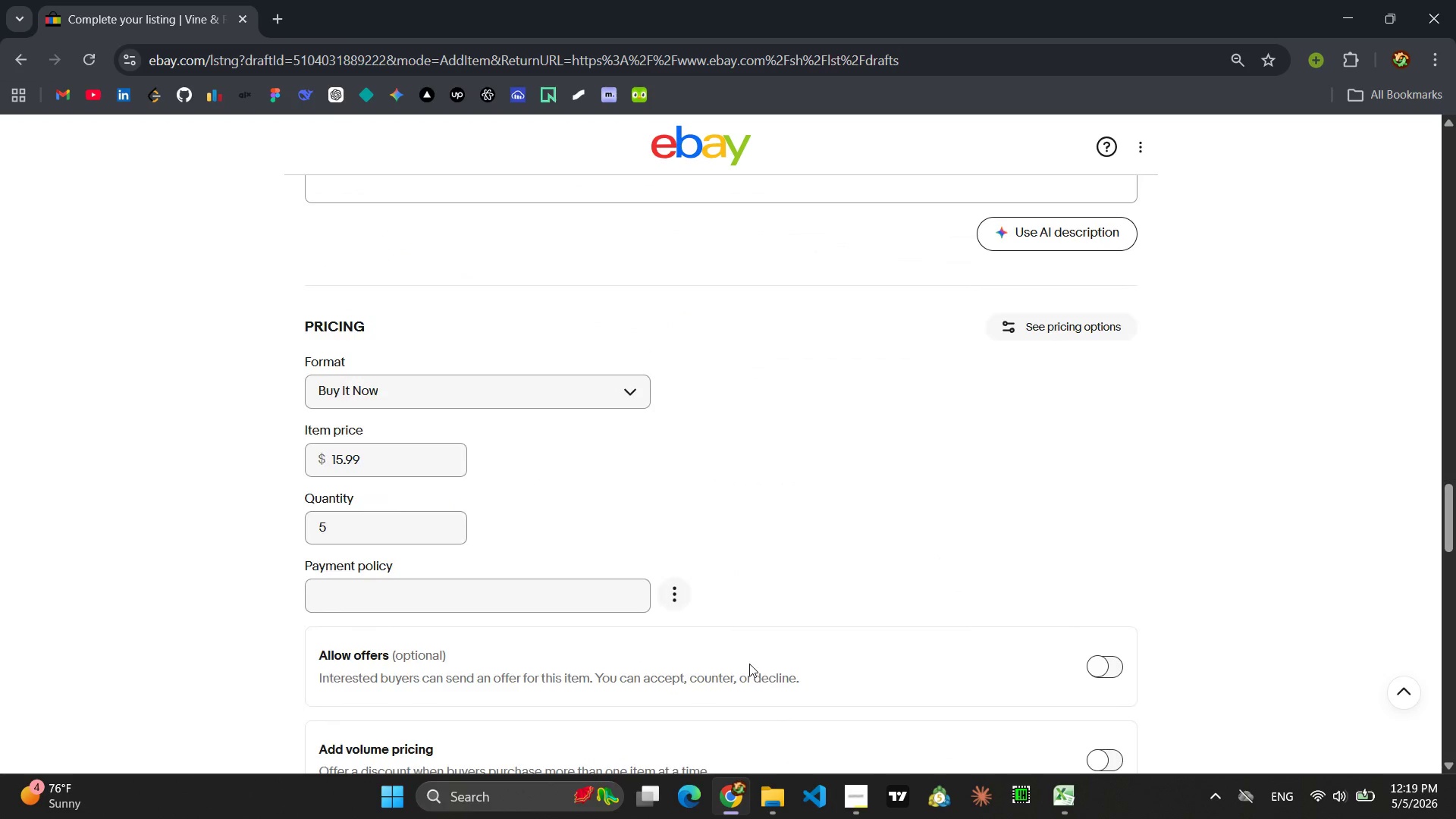 
left_click([416, 585])
 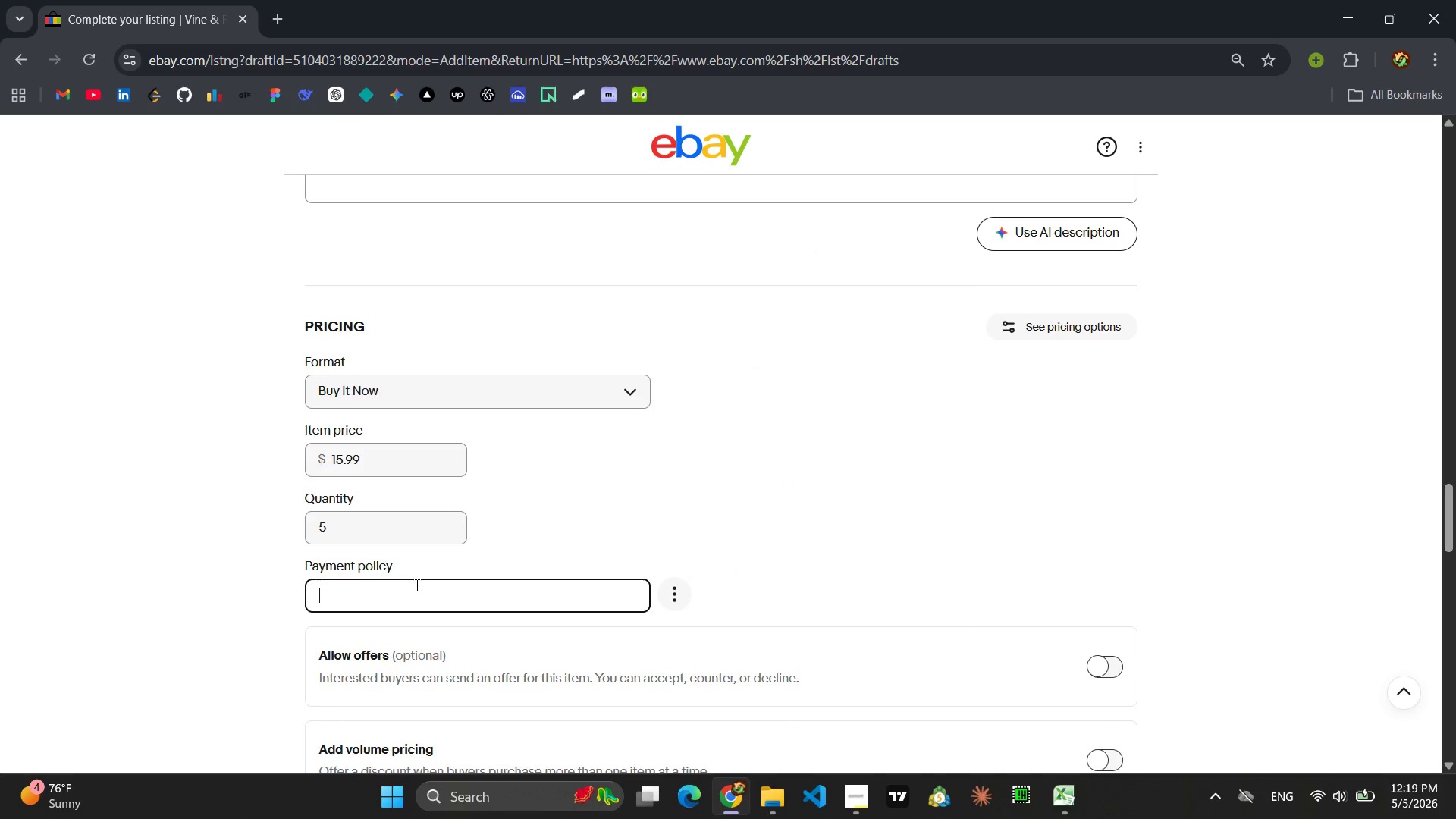 
left_click([416, 592])
 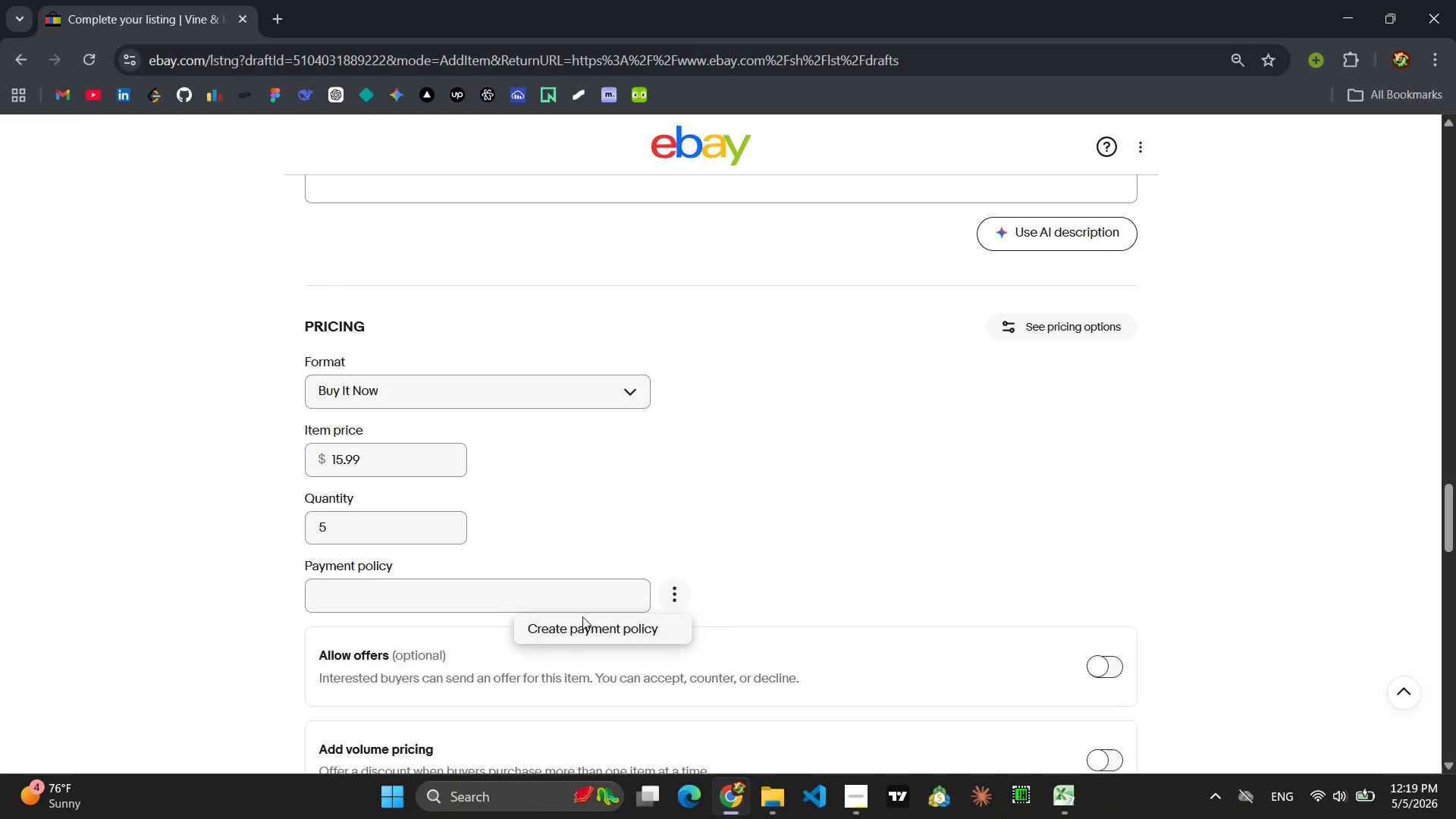 
left_click([392, 588])
 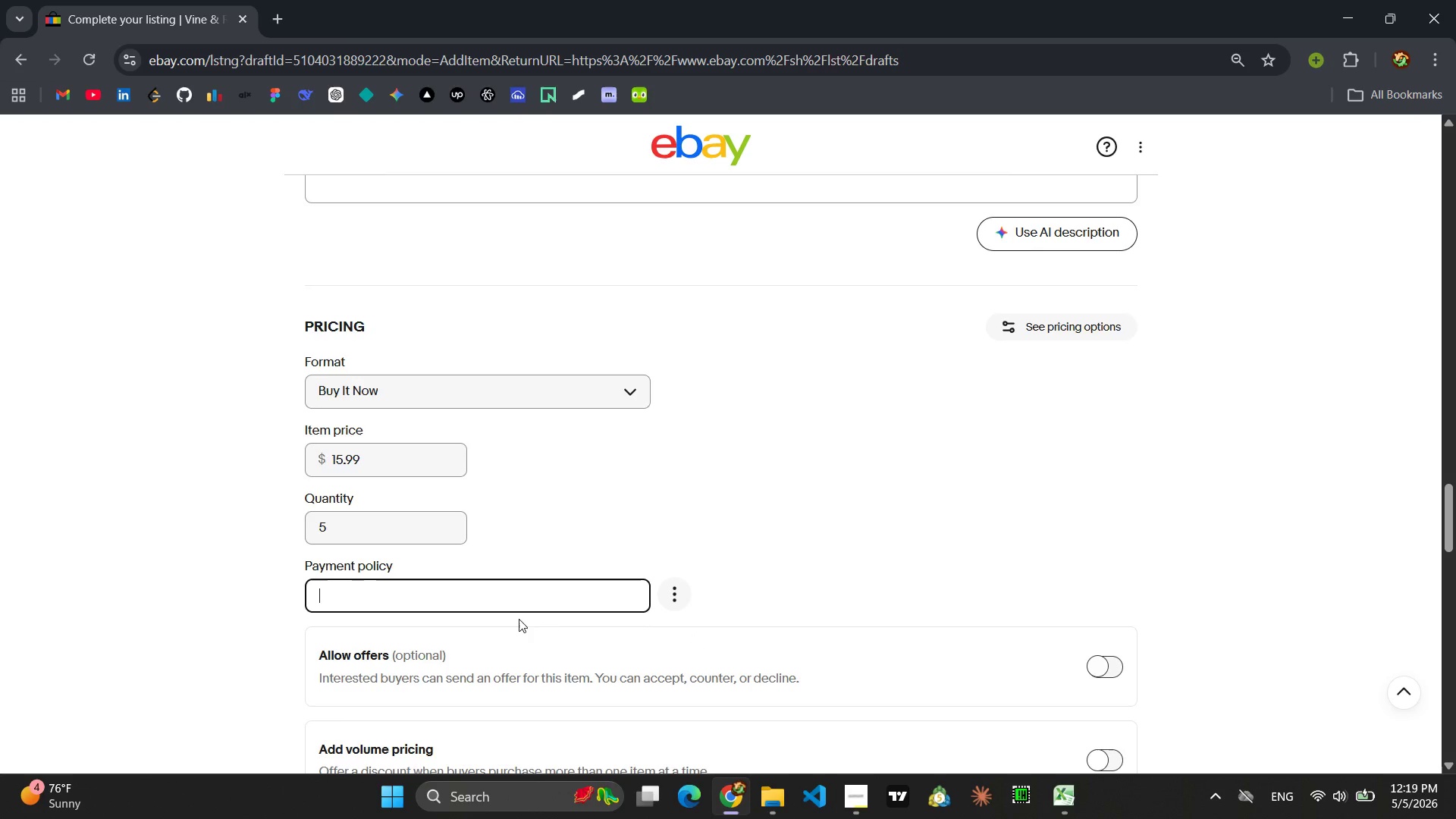 
scroll: coordinate [544, 620], scroll_direction: down, amount: 2.0
 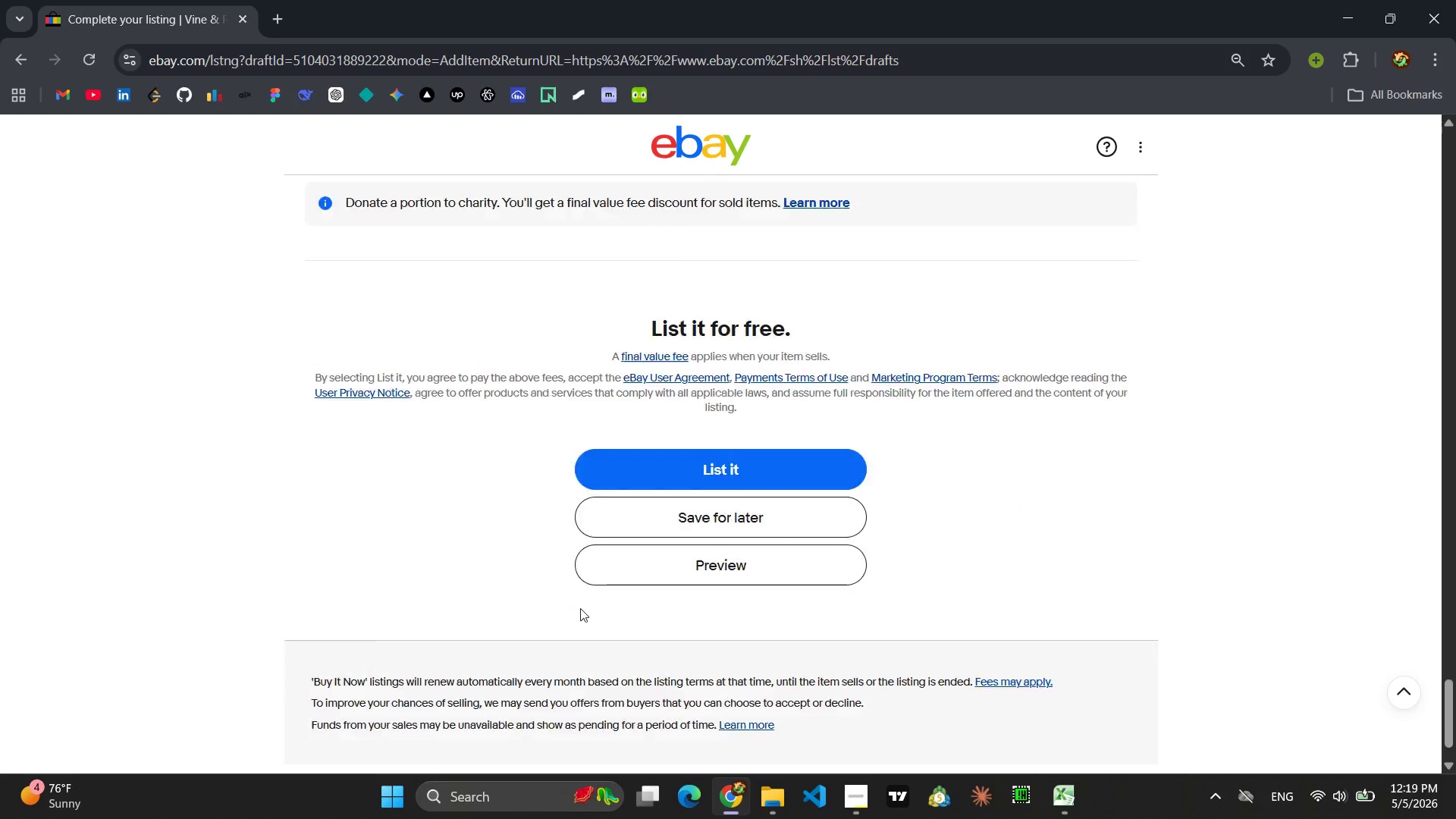 
left_click([733, 490])
 